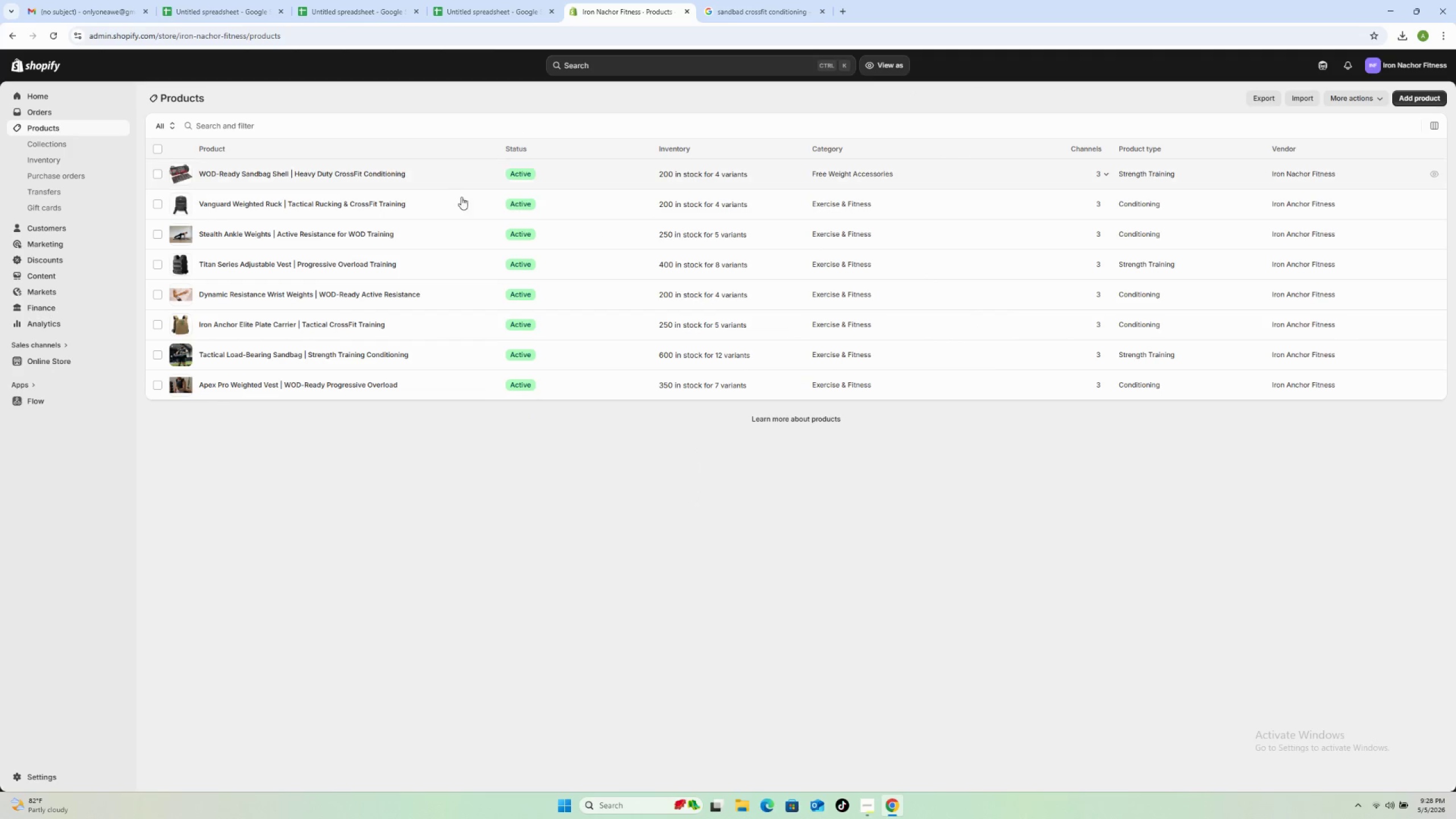 
left_click([459, 207])
 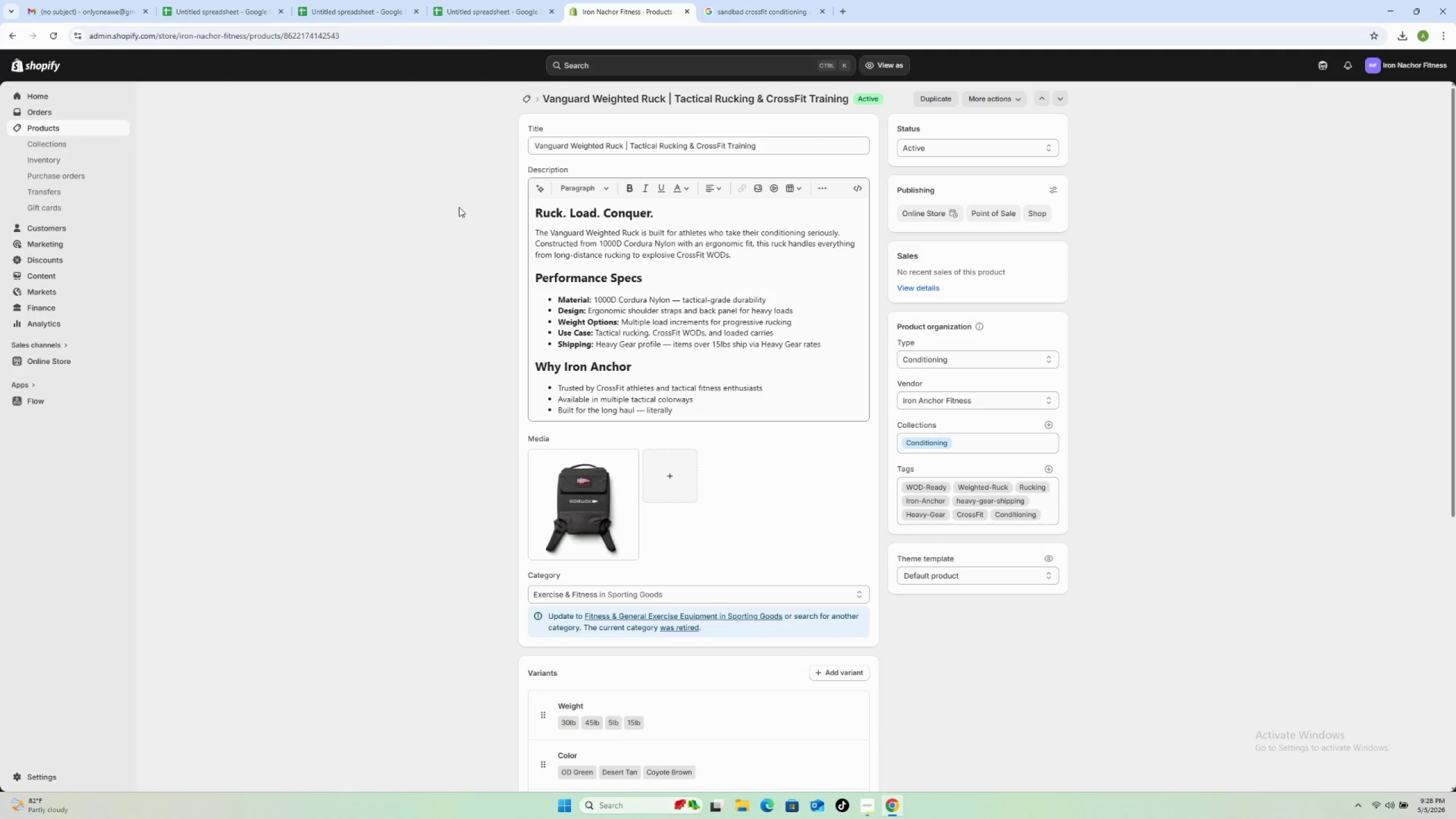 
wait(6.89)
 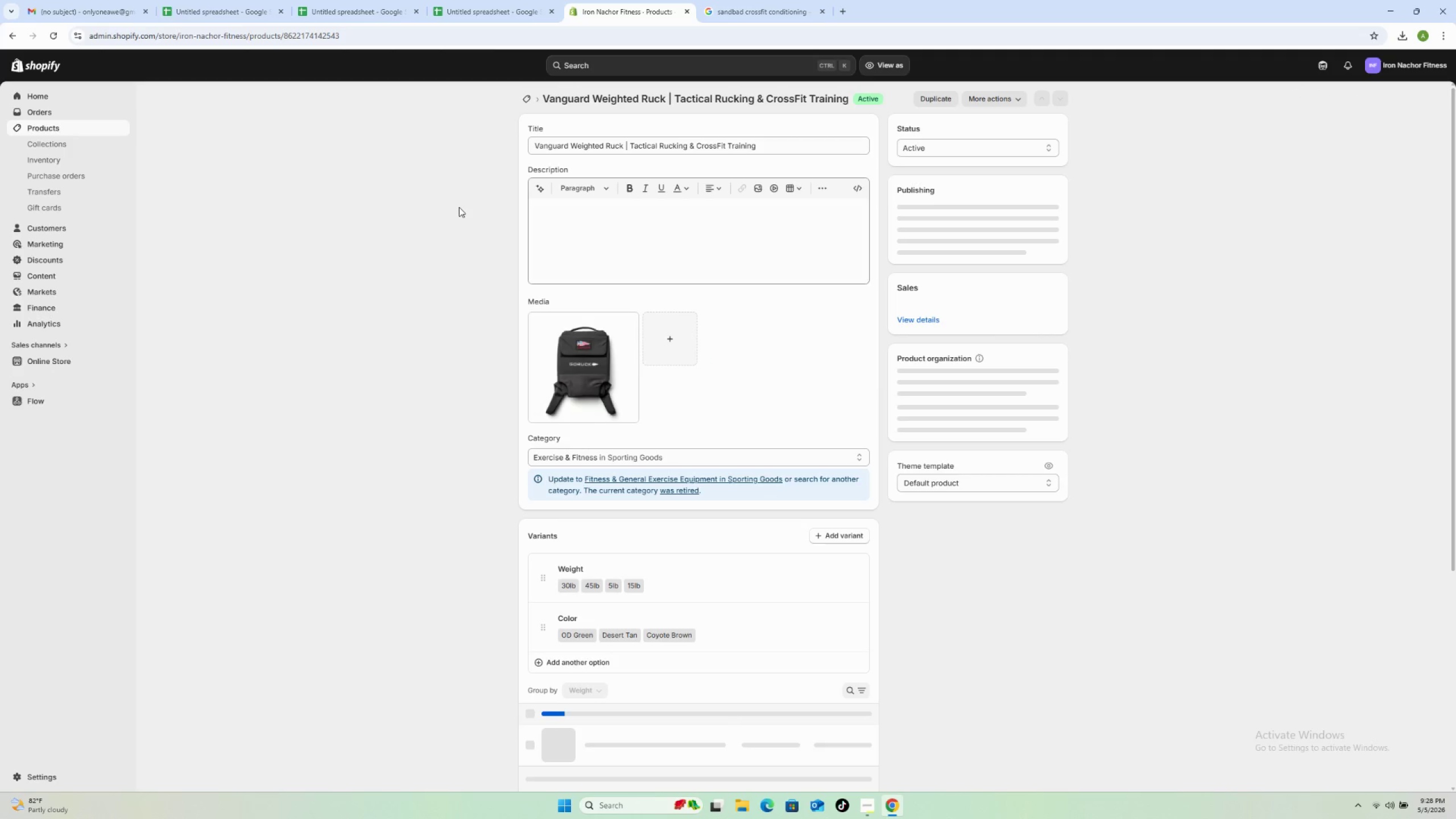 
scroll: coordinate [490, 552], scroll_direction: down, amount: 15.0
 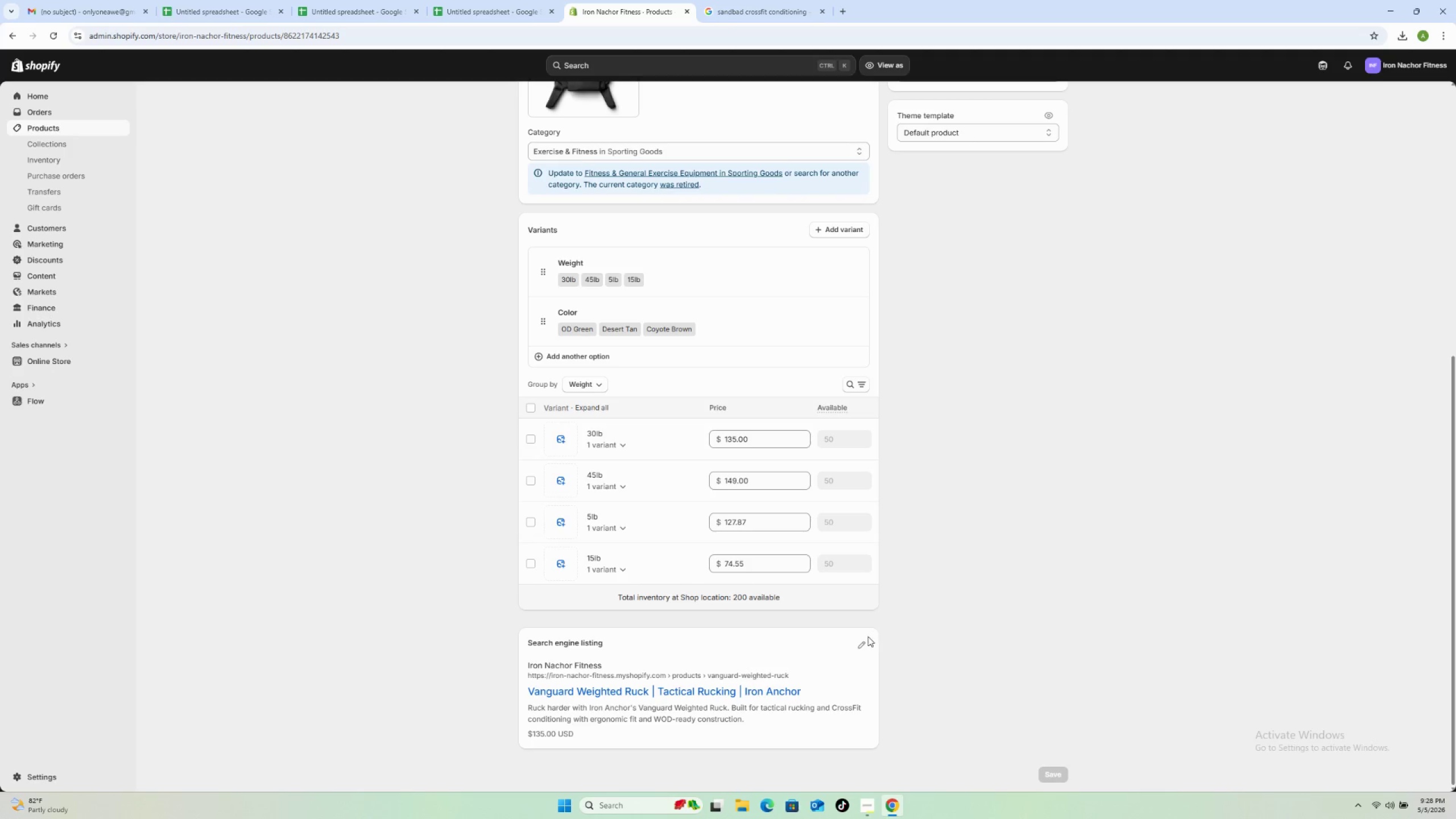 
left_click([867, 640])
 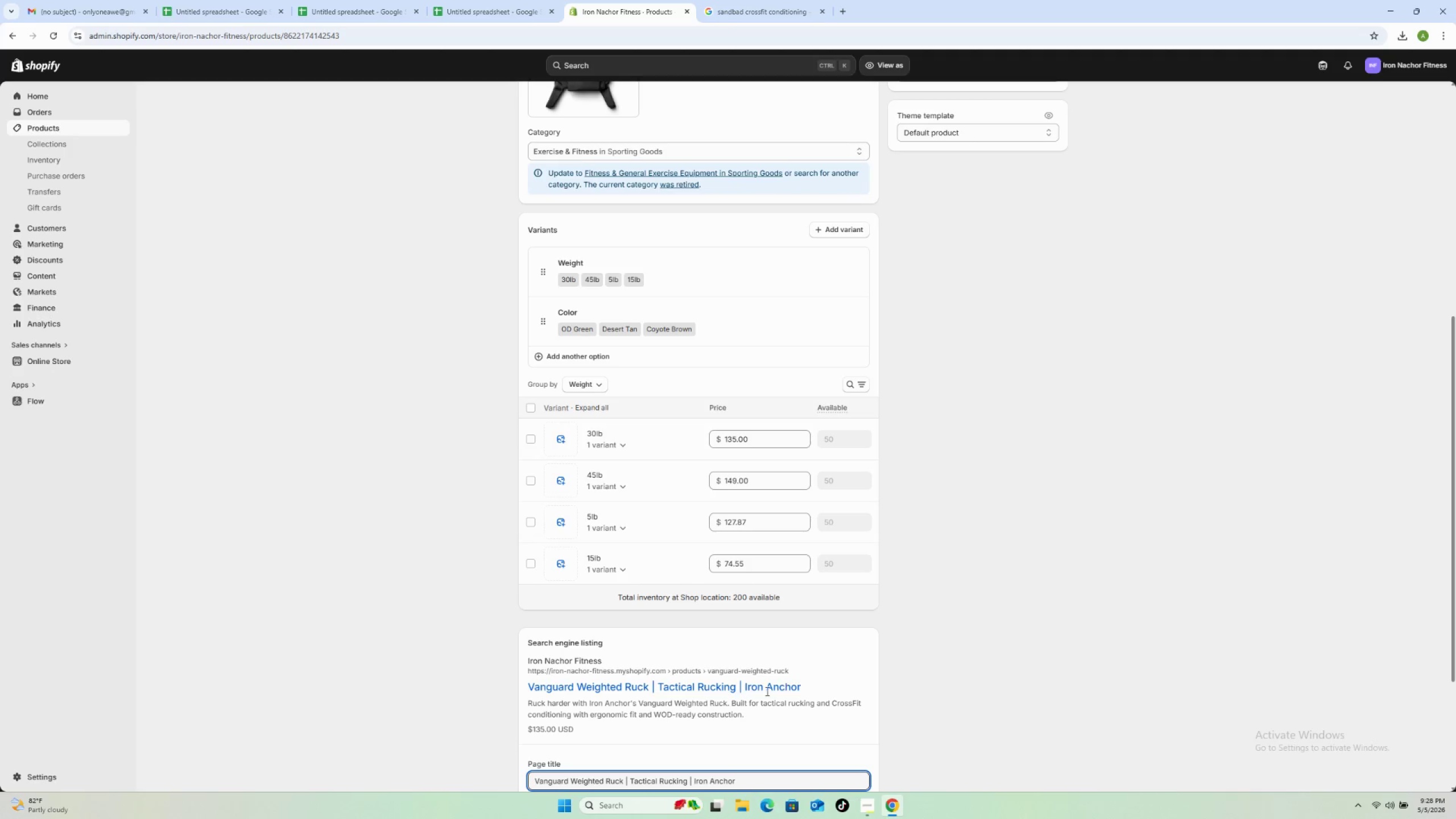 
scroll: coordinate [686, 701], scroll_direction: down, amount: 4.0
 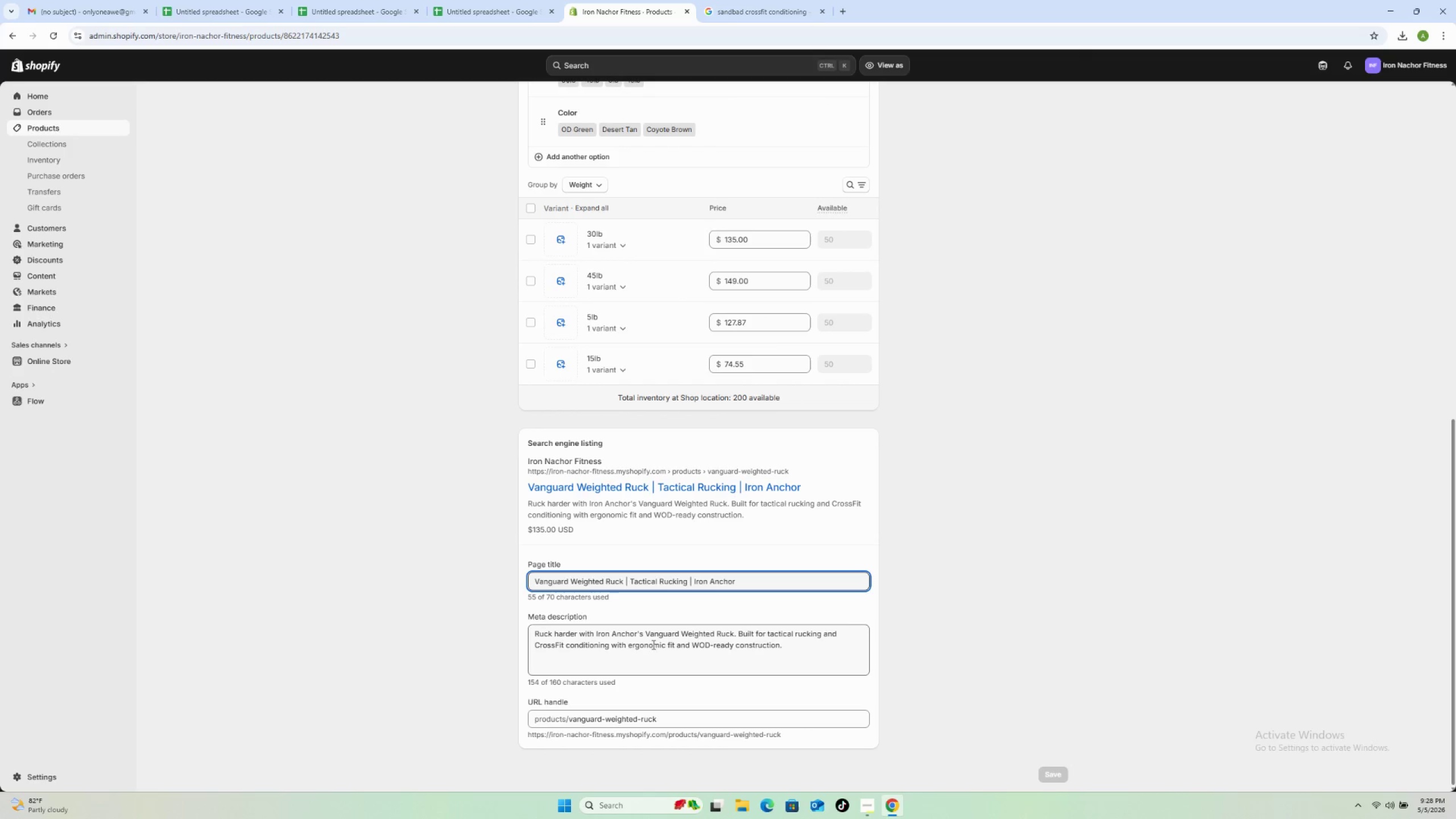 
double_click([652, 644])
 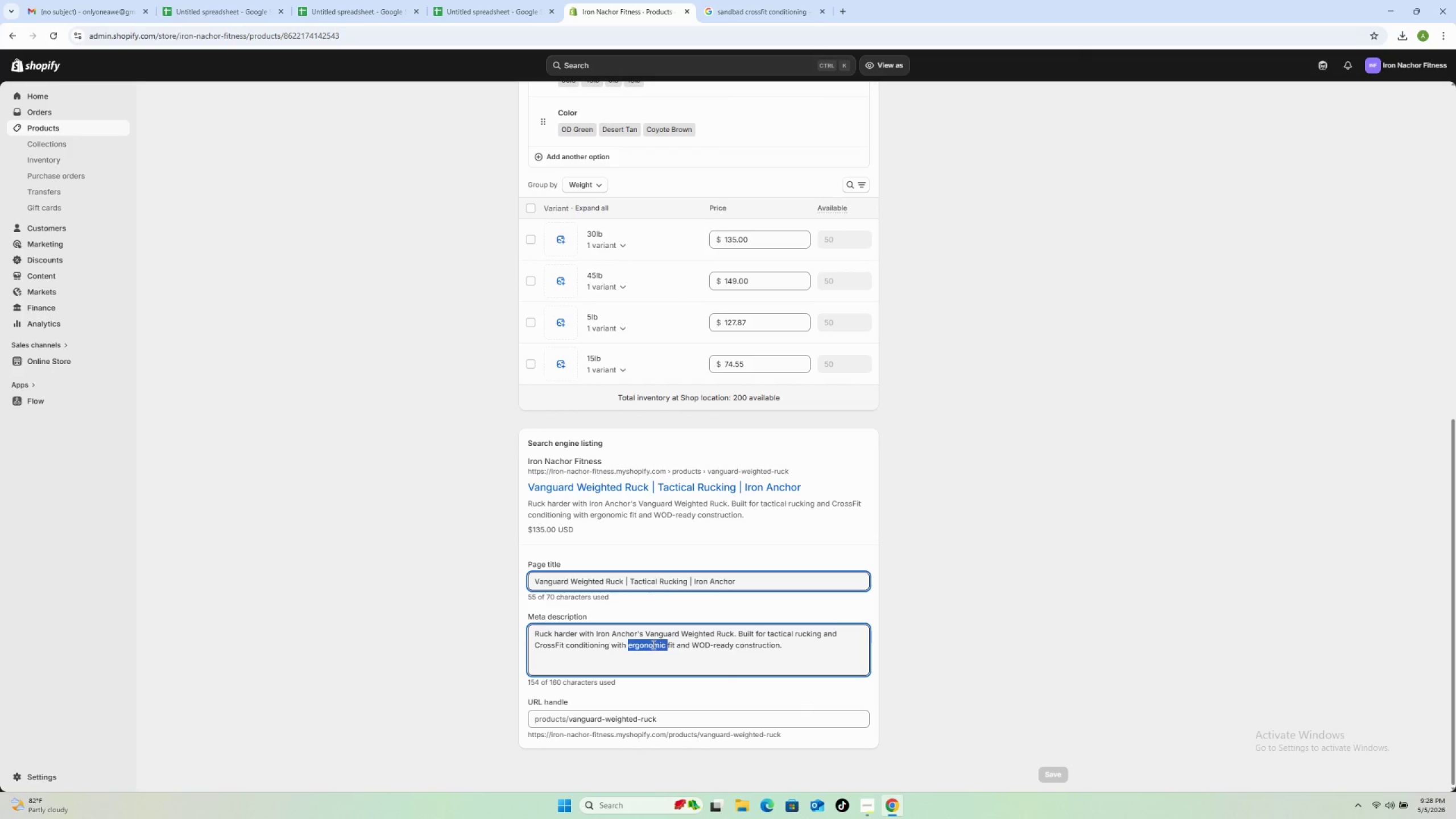 
triple_click([652, 644])
 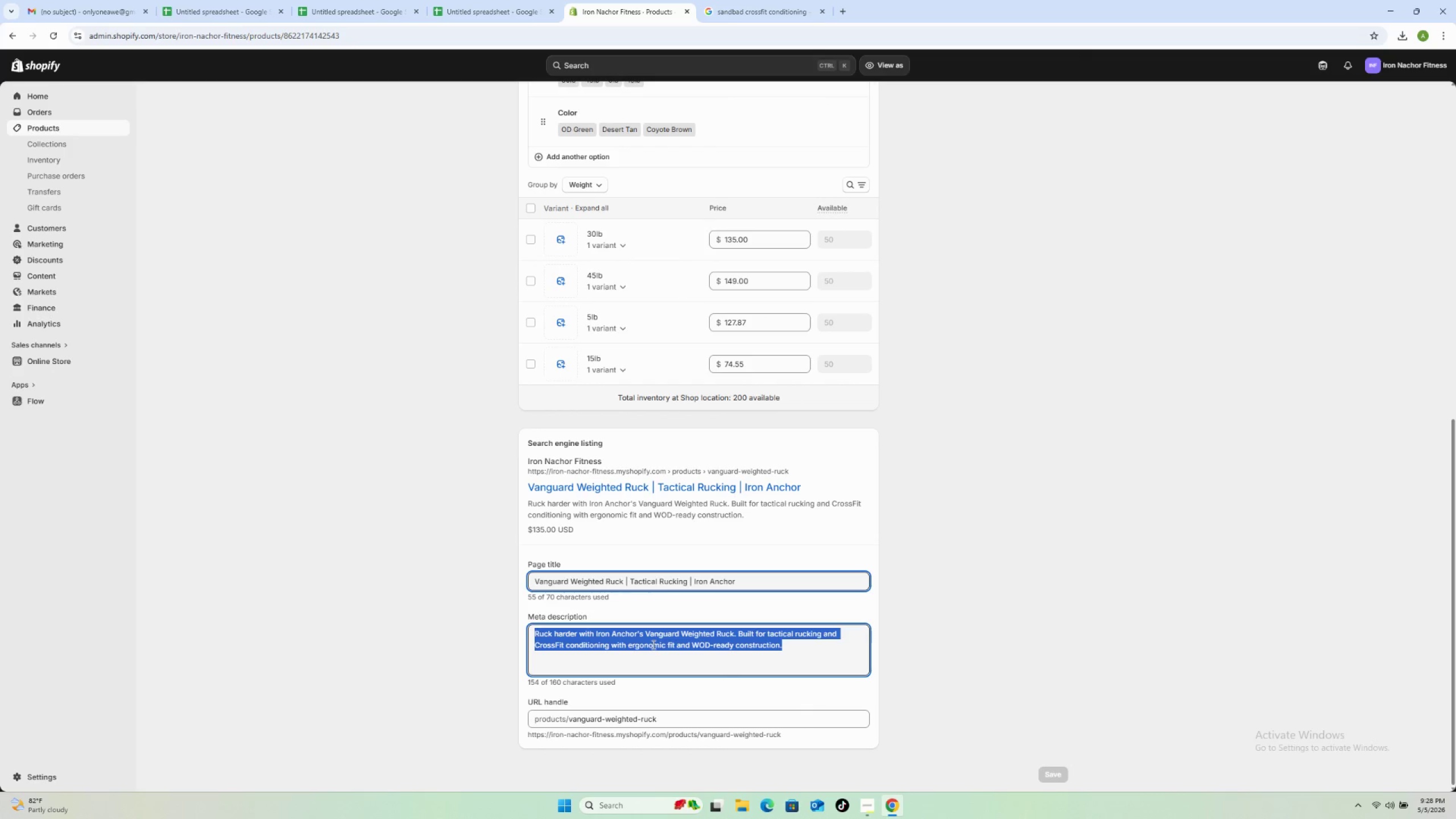 
triple_click([652, 644])
 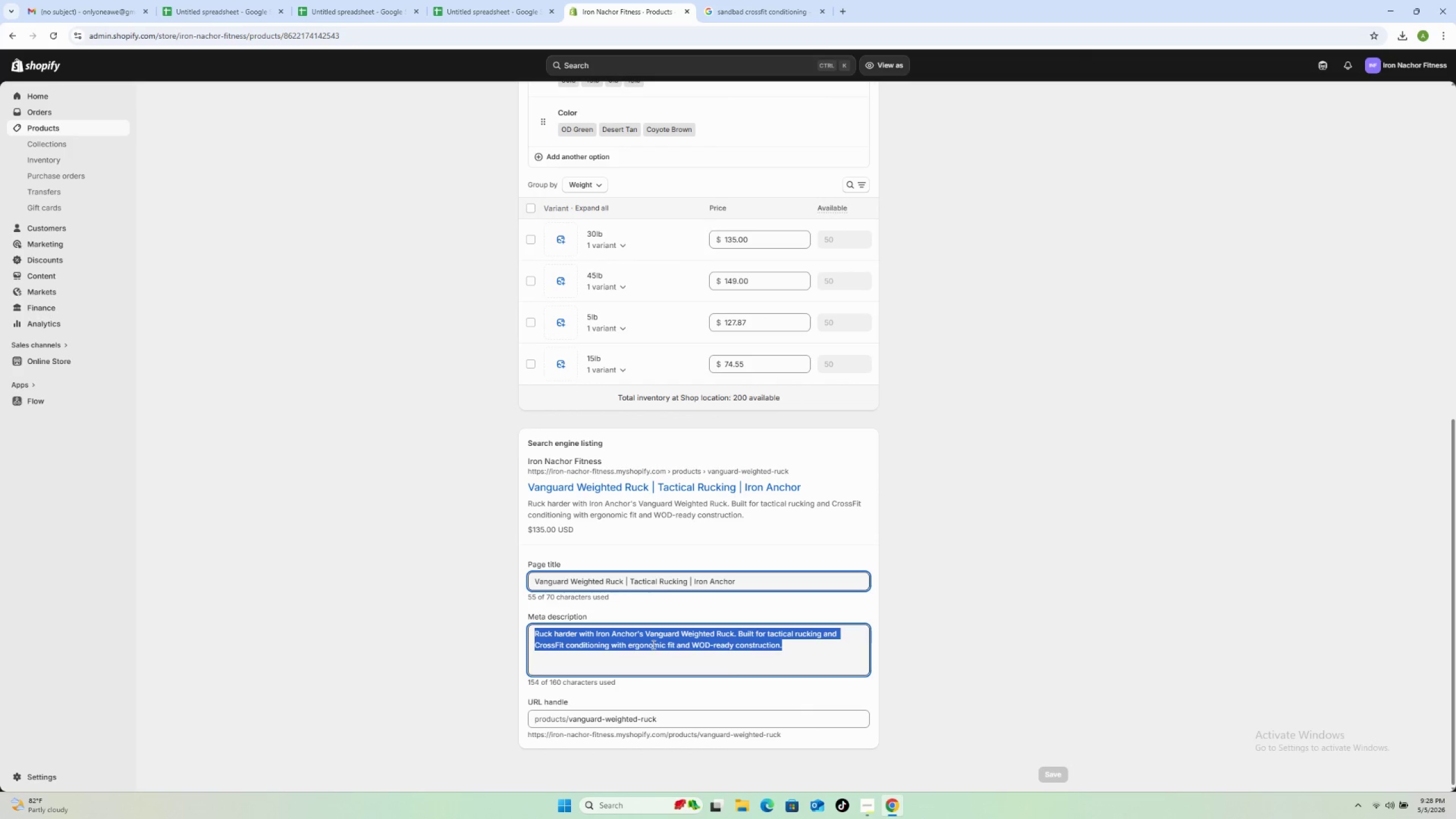 
wait(7.49)
 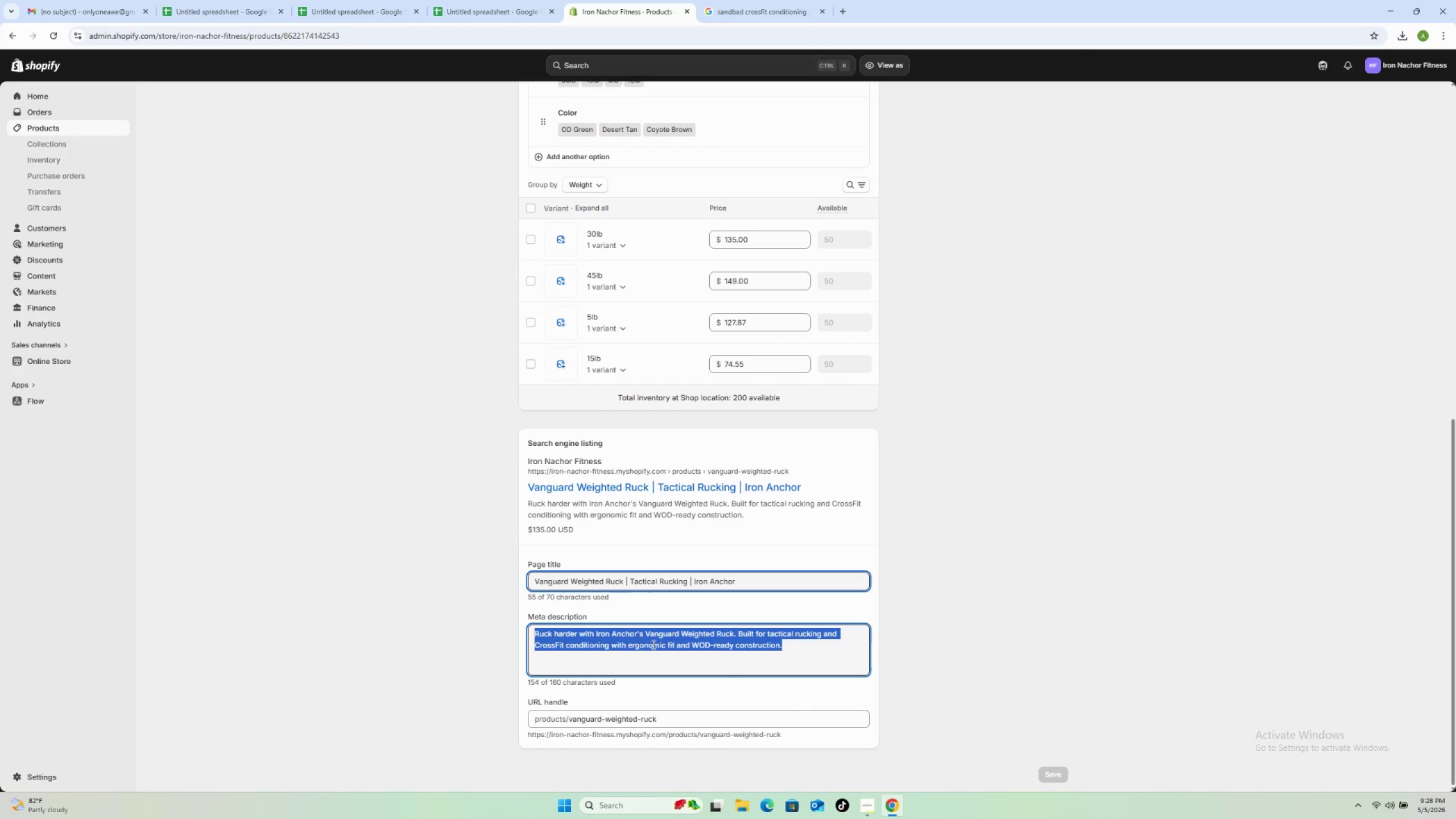 
type(Ruck further/)
key(Backspace)
type(. Train harder. The Vanguard Weighted Ruck is built for tactical rucking and CrossFit WODs with ergonoimc fit and 1000D Cordura Nylon construction)
 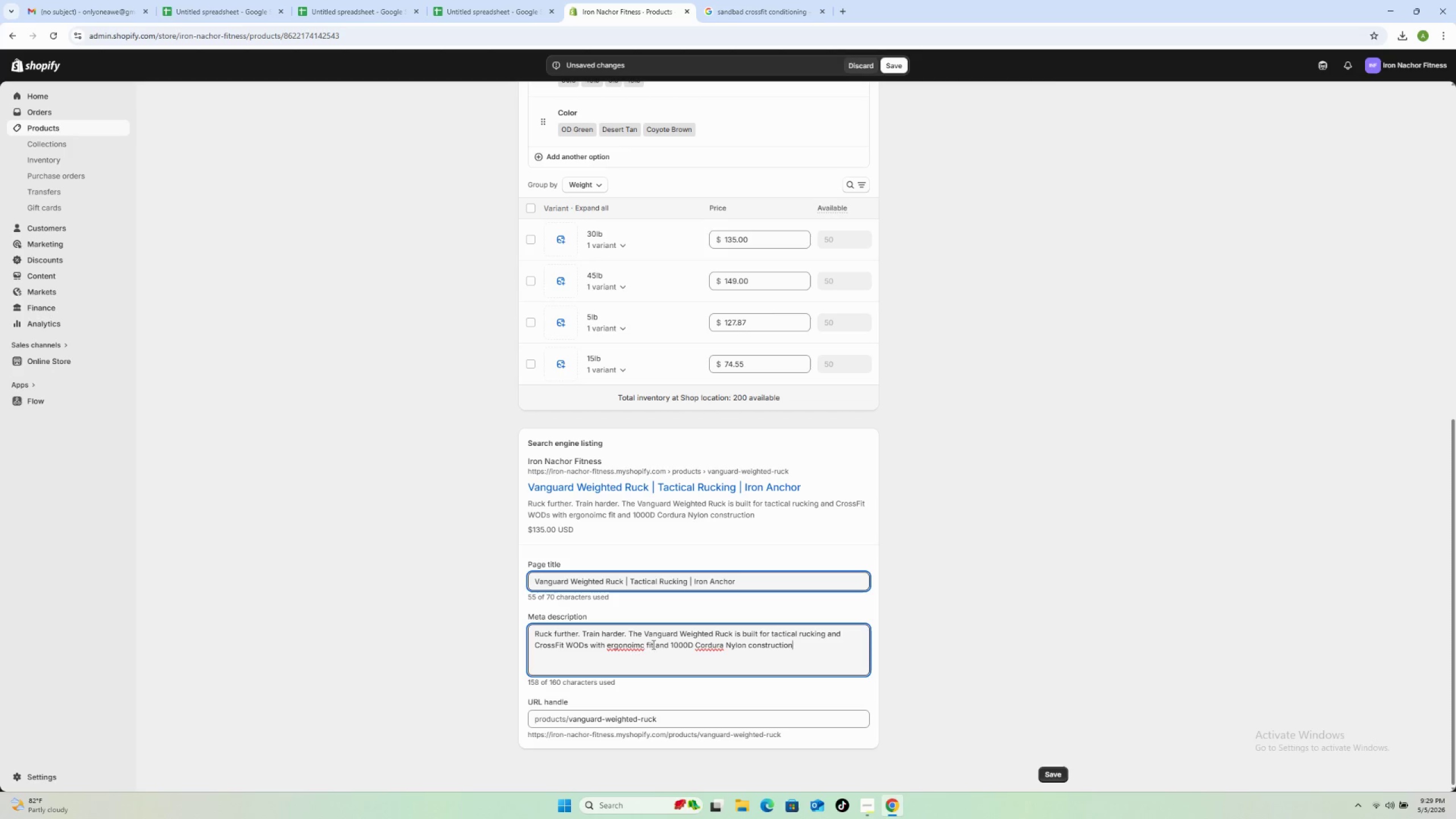 
left_click([627, 645])
 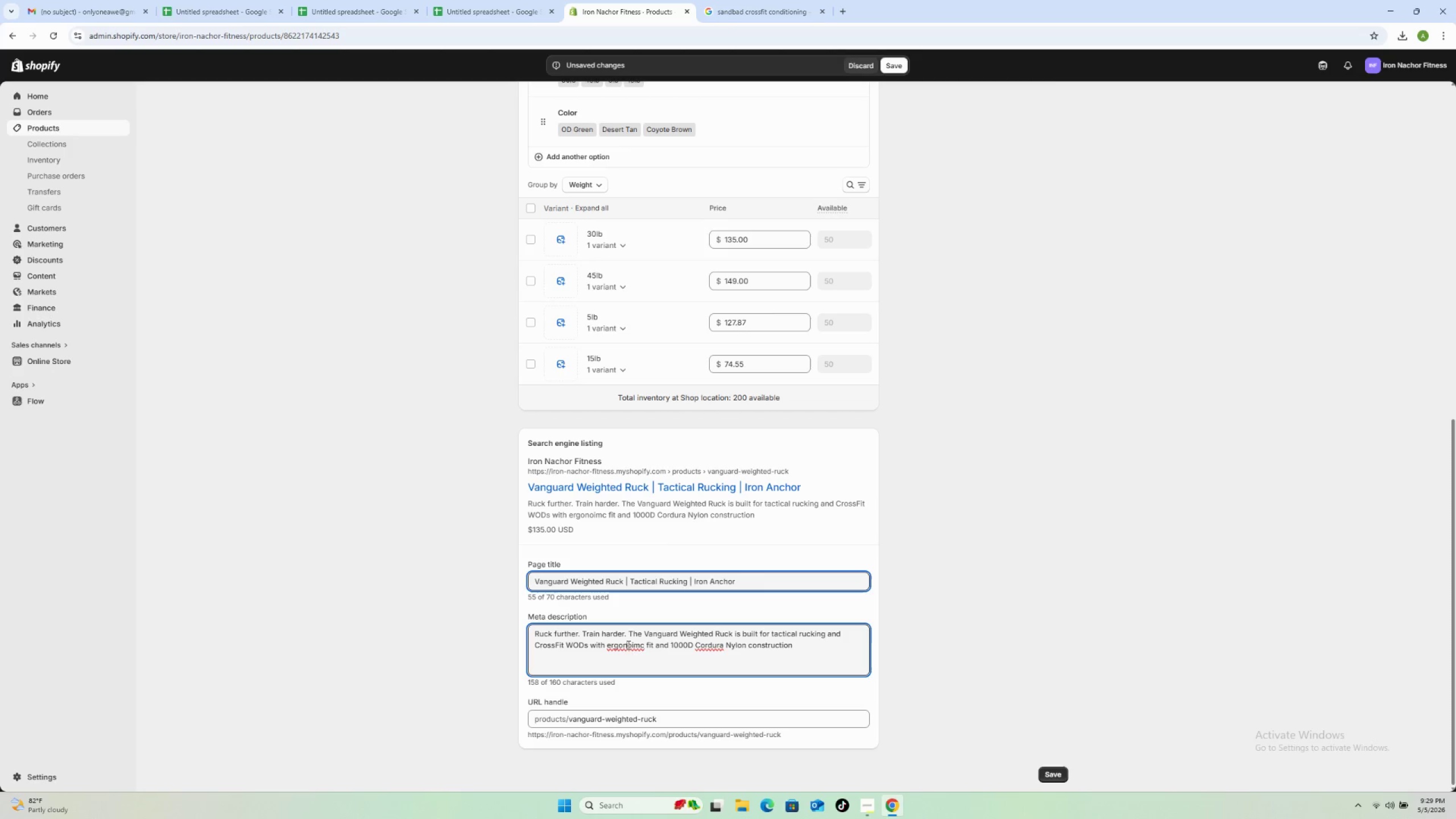 
right_click([627, 645])
 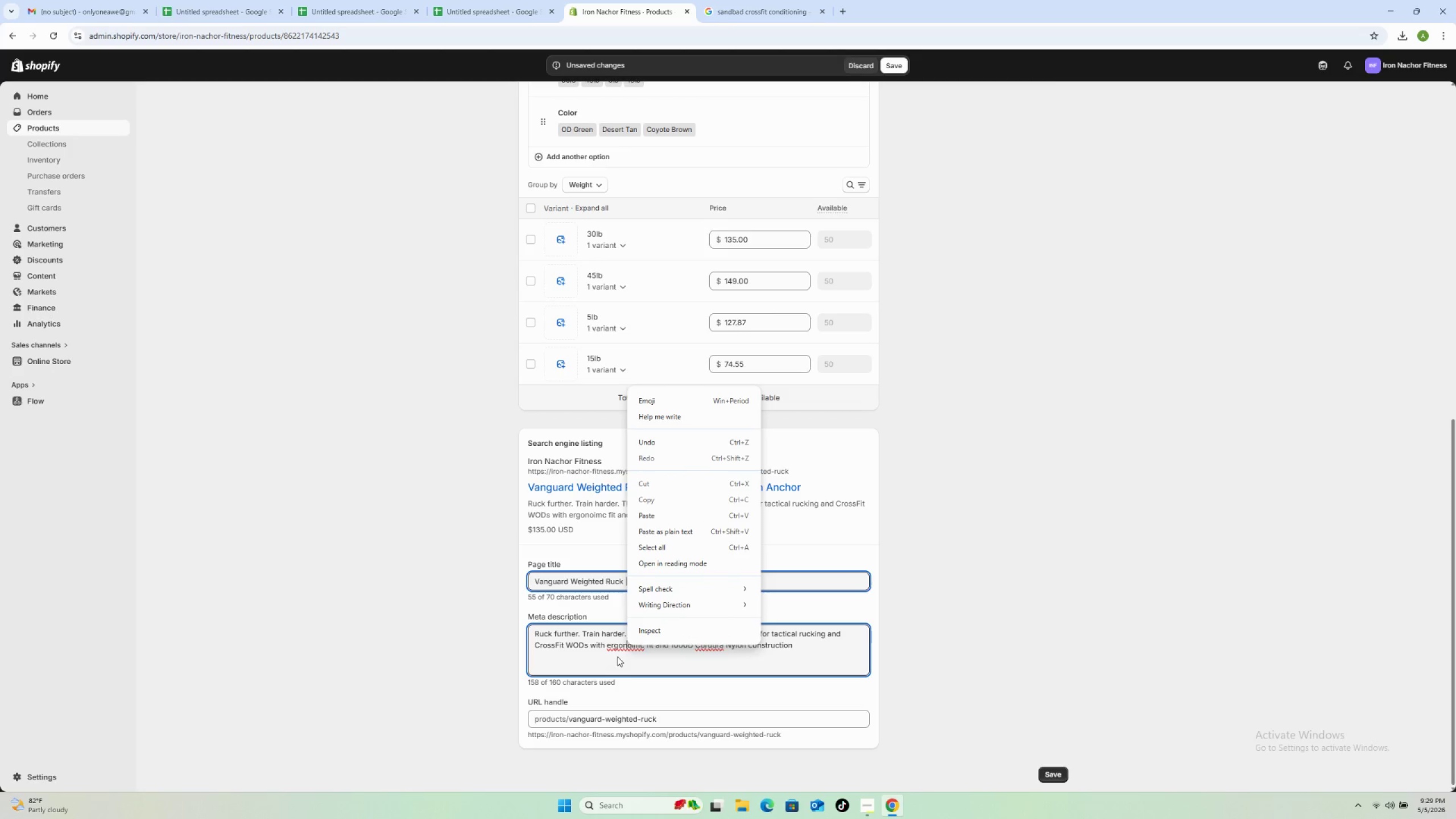 
double_click([619, 646])
 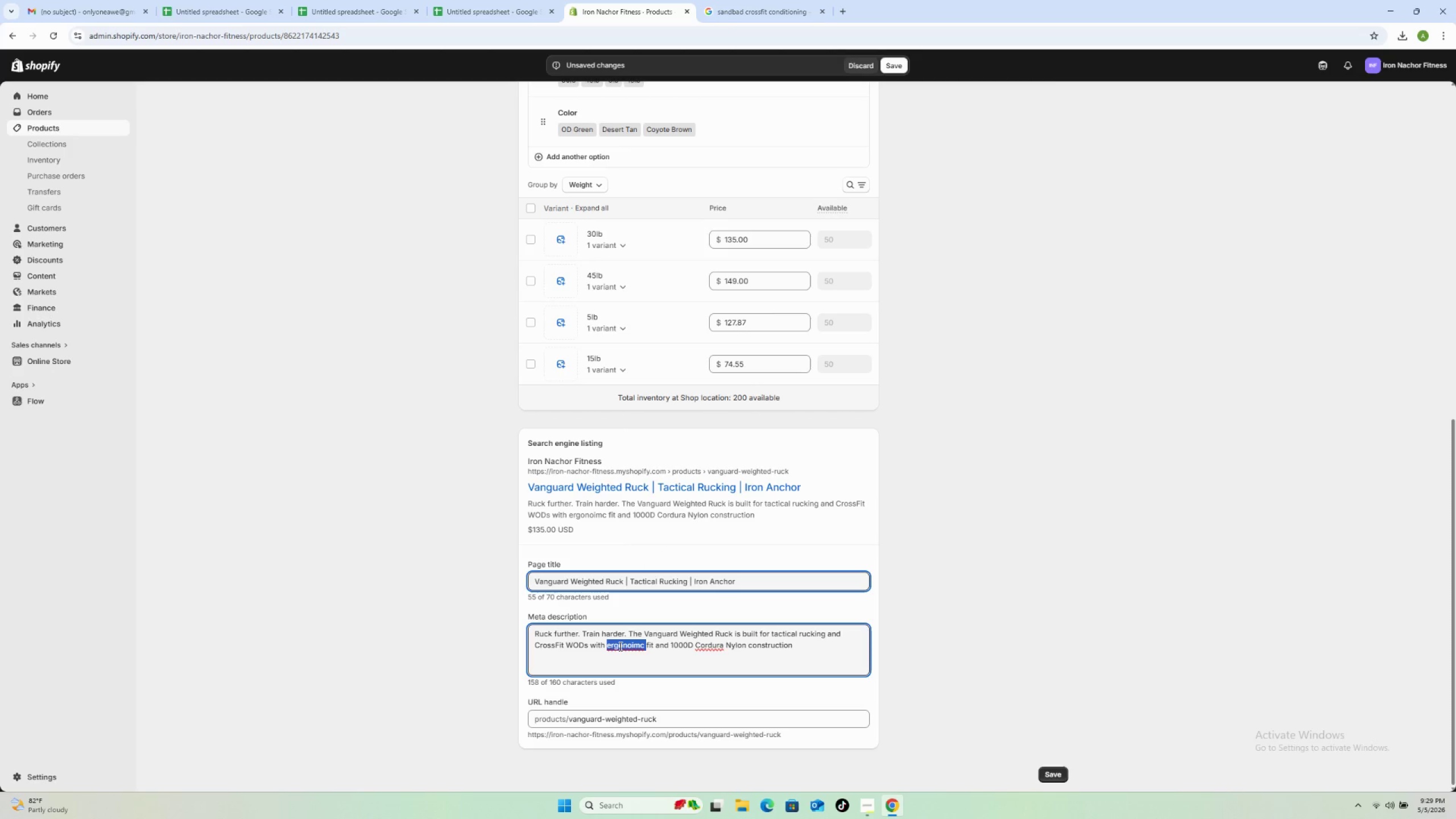 
type(ergonomic )
 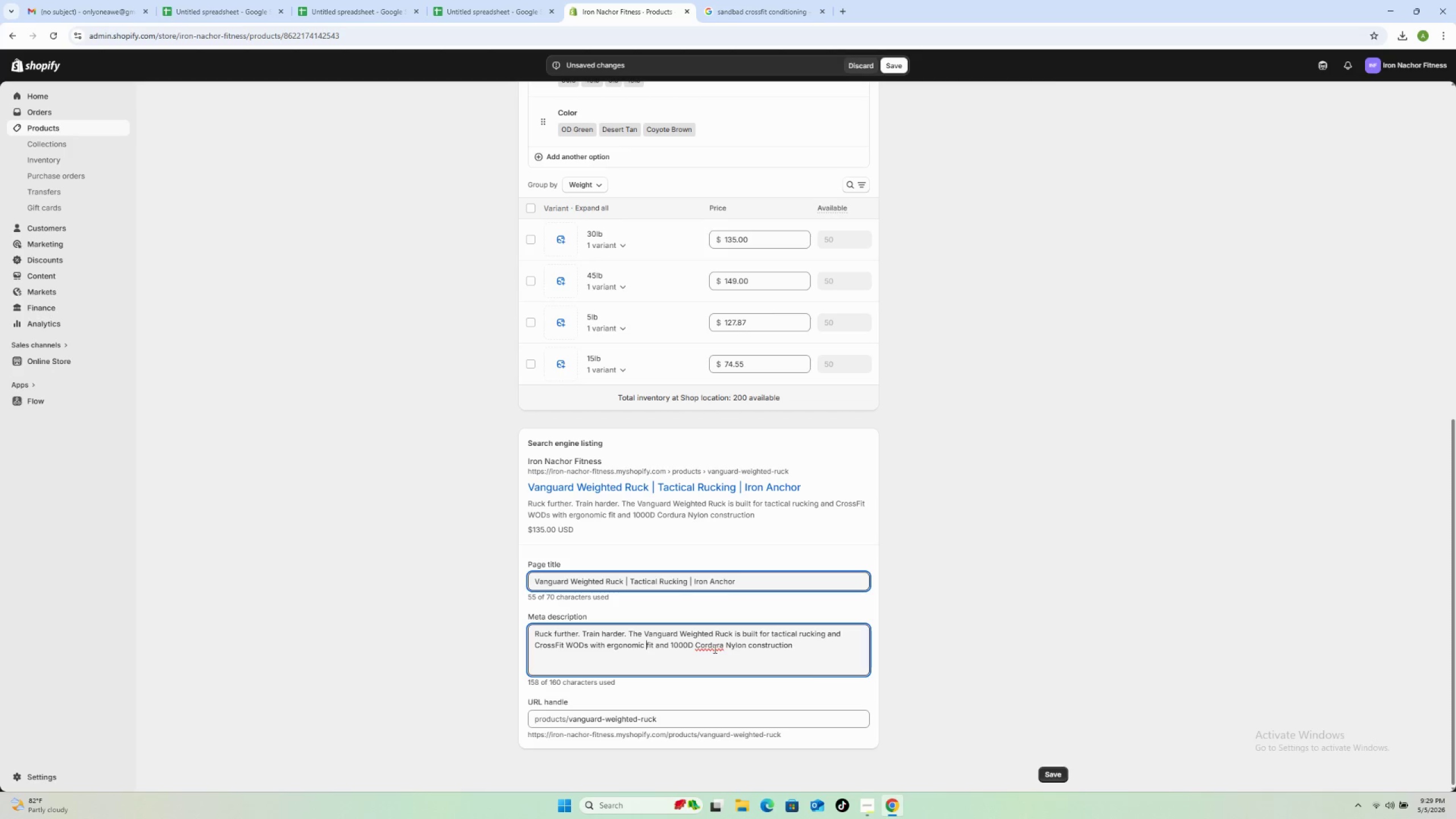 
left_click([714, 648])
 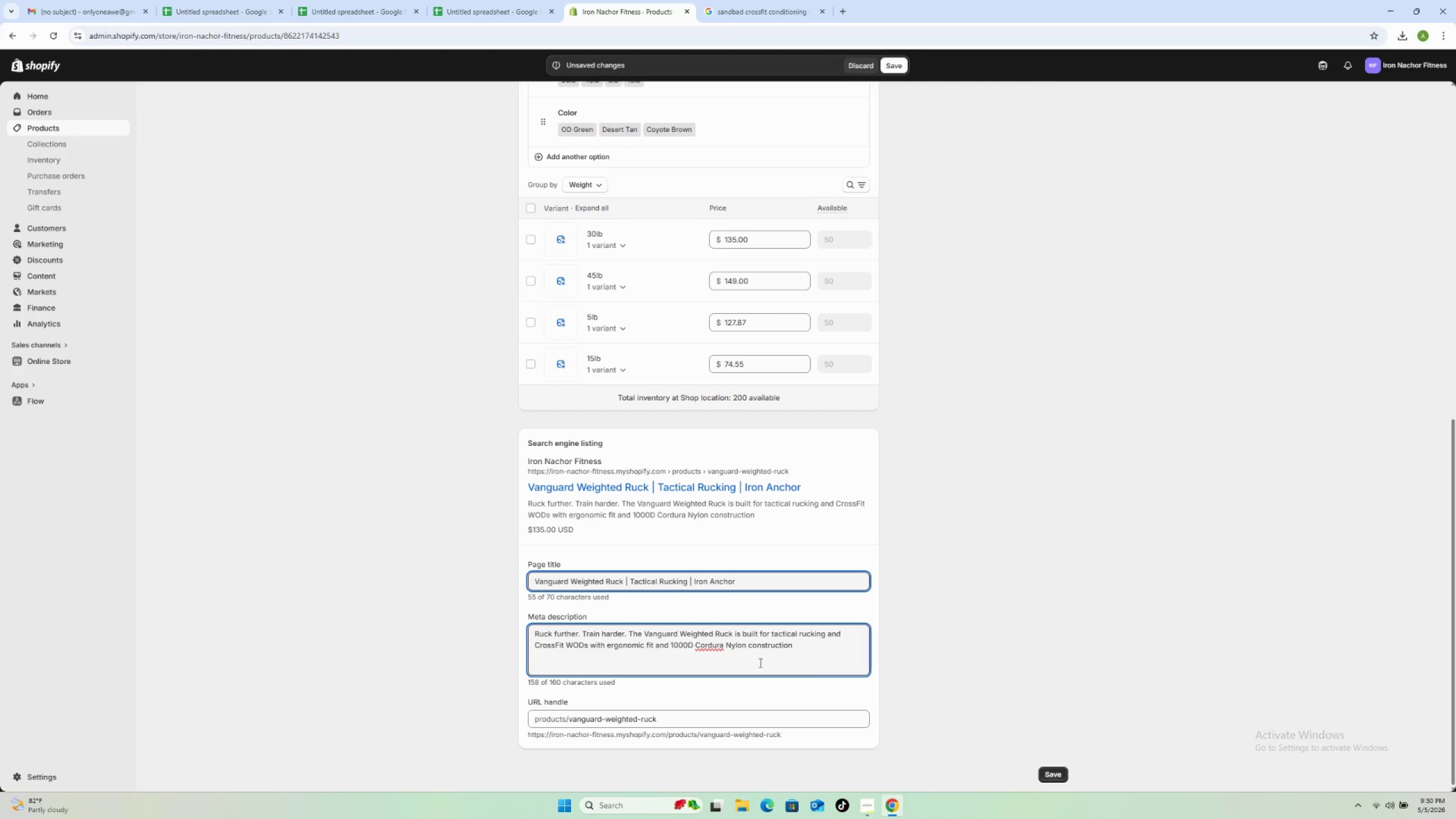 
left_click([1057, 771])
 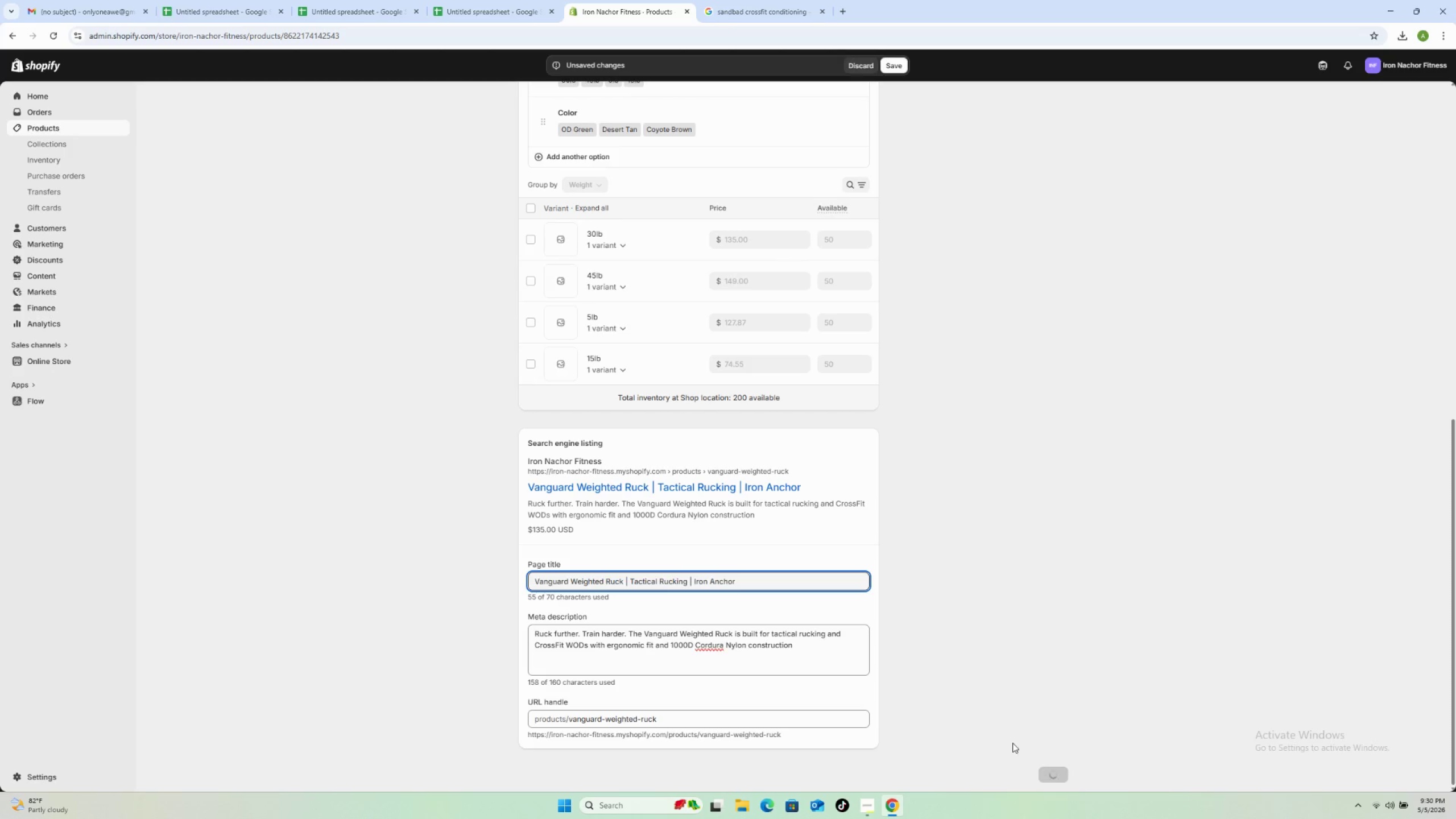 
scroll: coordinate [996, 708], scroll_direction: down, amount: 3.0
 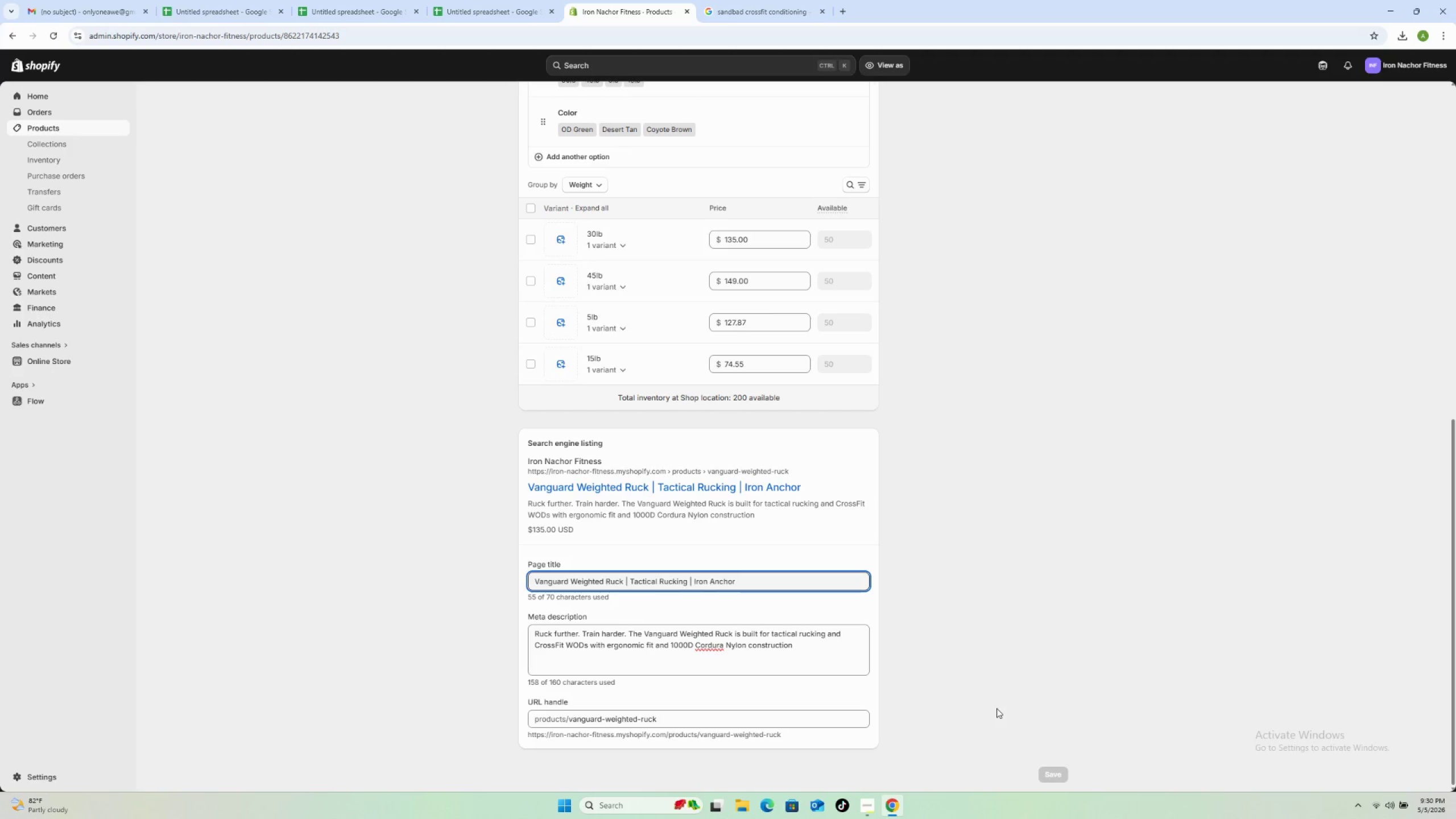 
wait(22.88)
 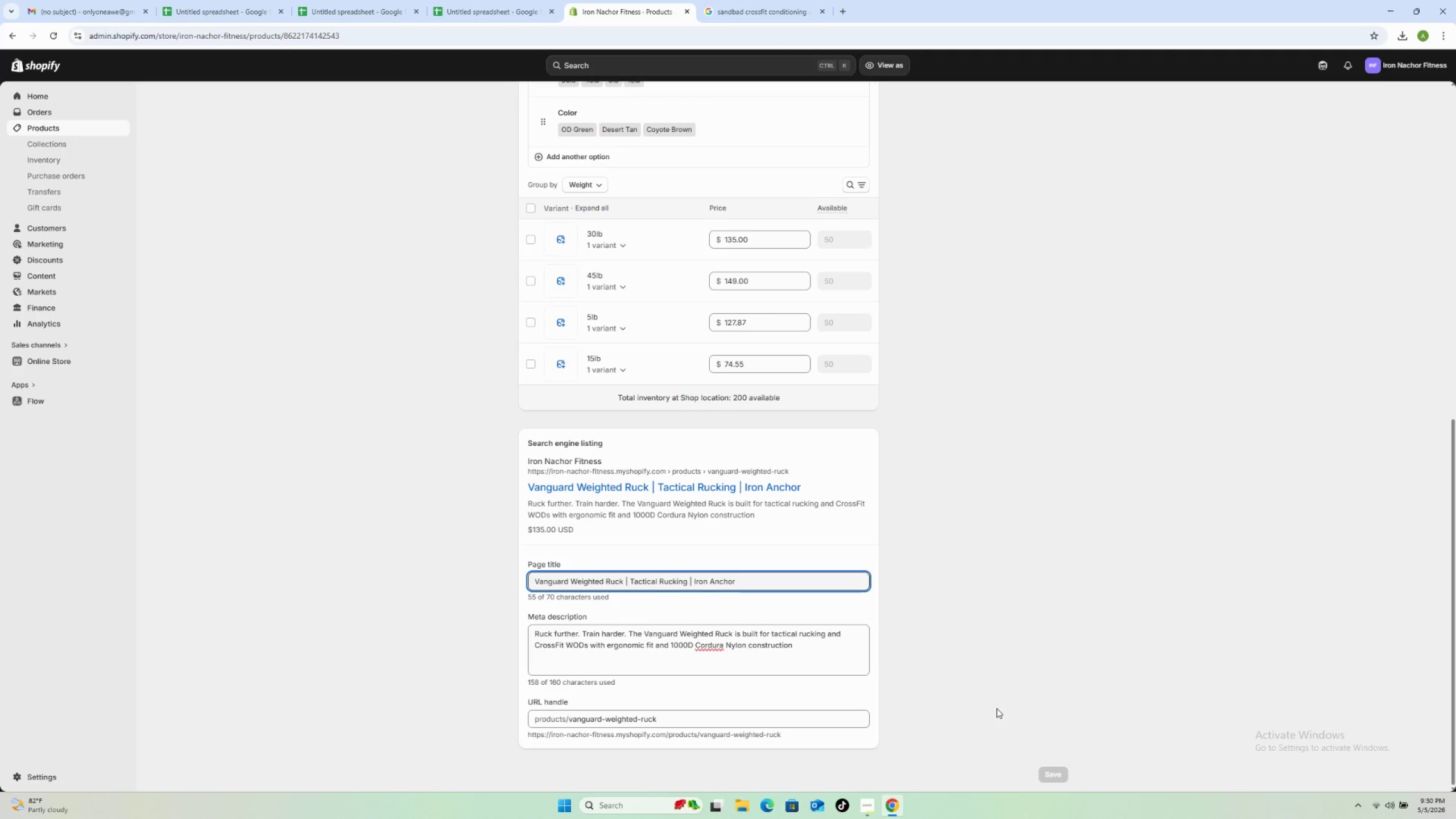 
left_click([46, 357])
 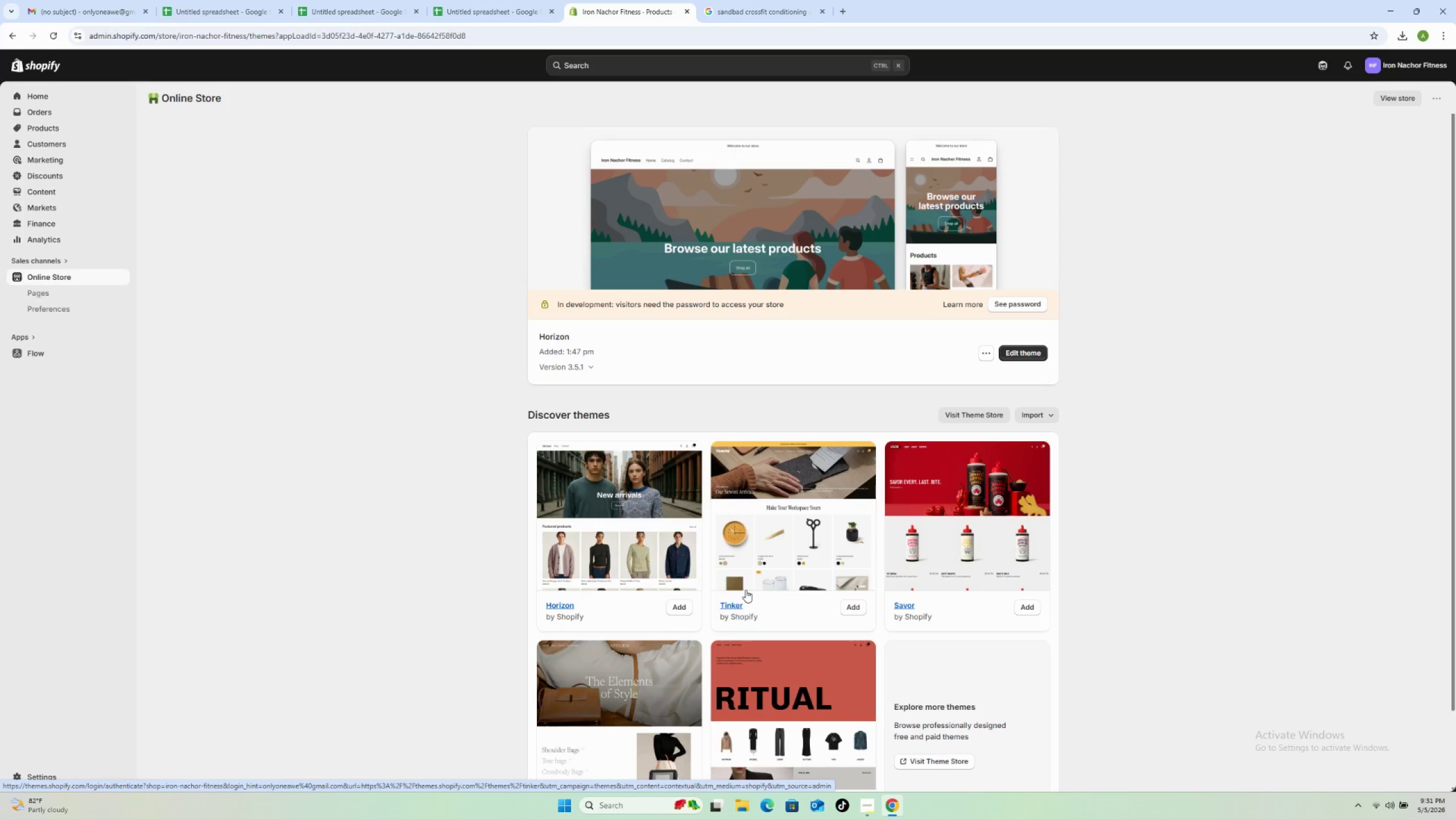 
wait(52.86)
 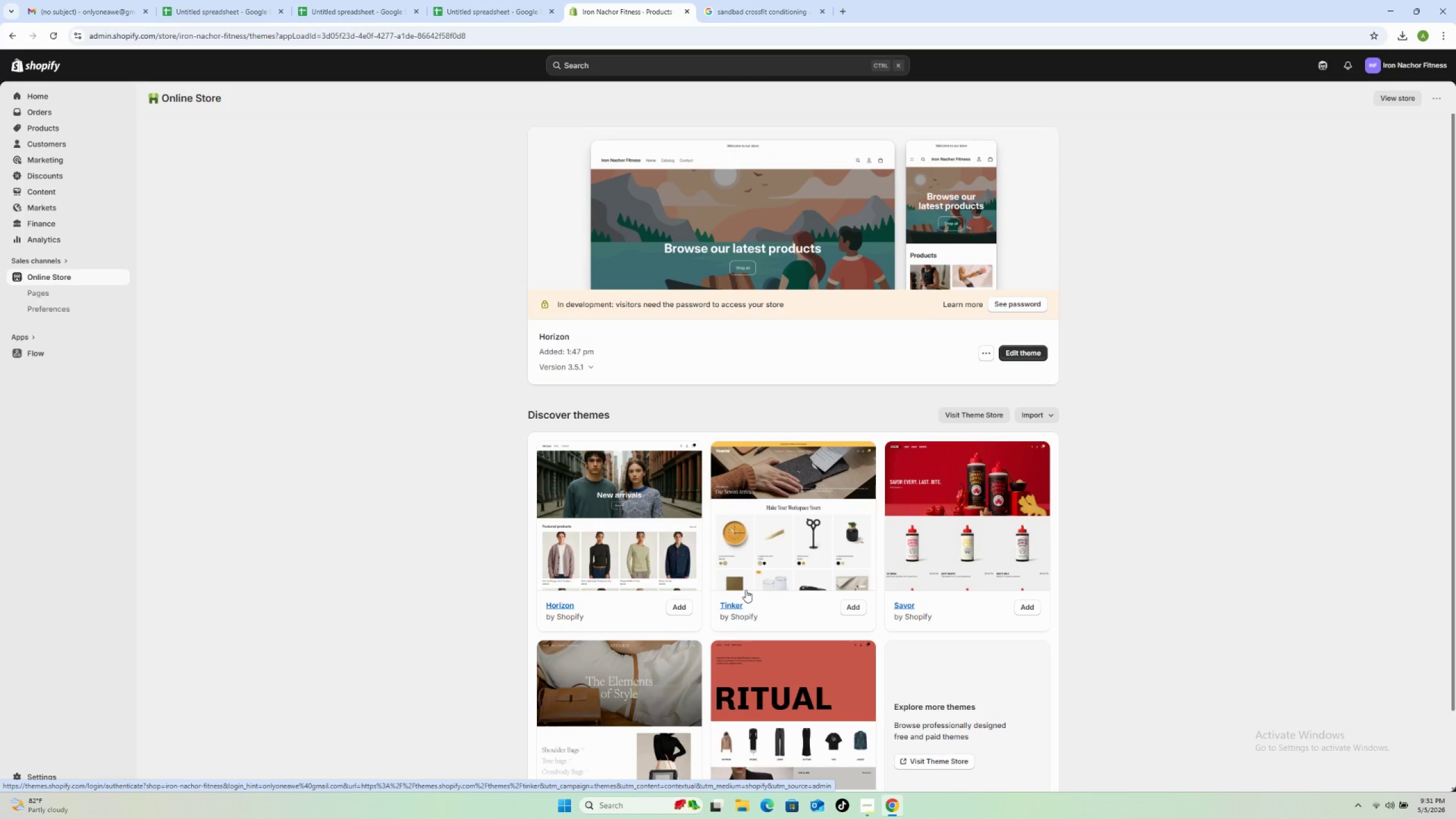 
scroll: coordinate [1051, 712], scroll_direction: down, amount: 4.0
 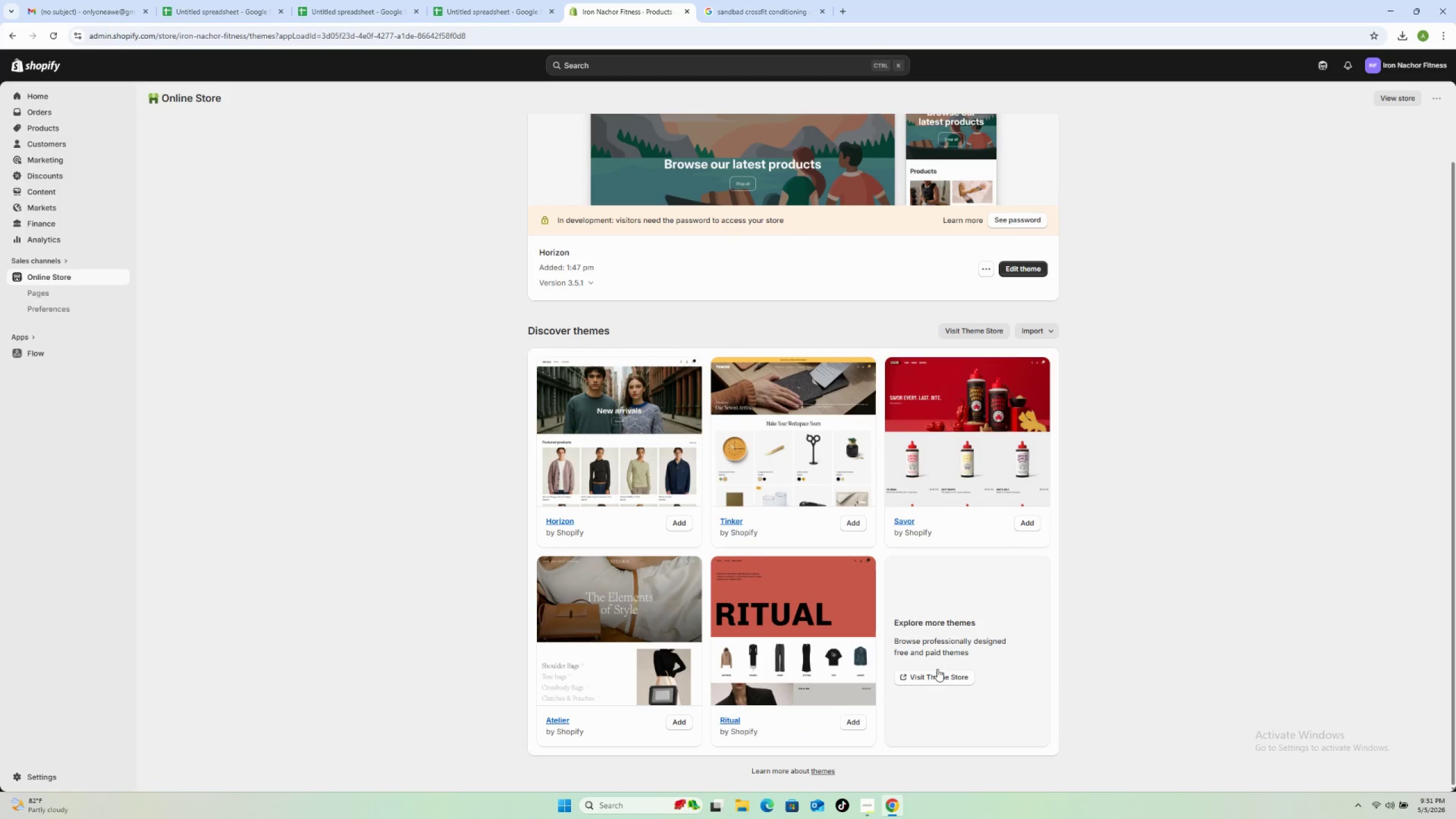 
left_click([934, 676])
 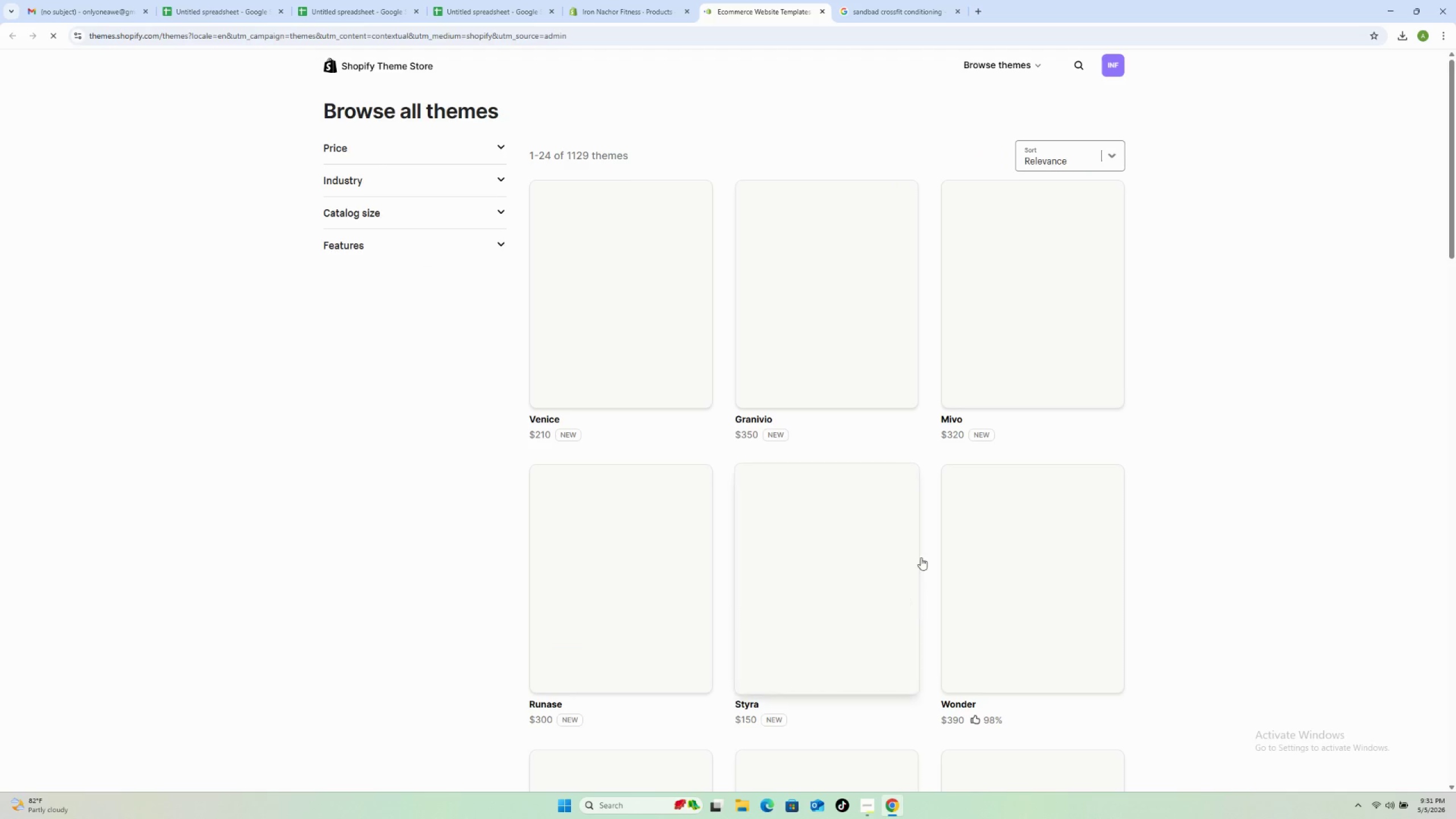 
wait(5.72)
 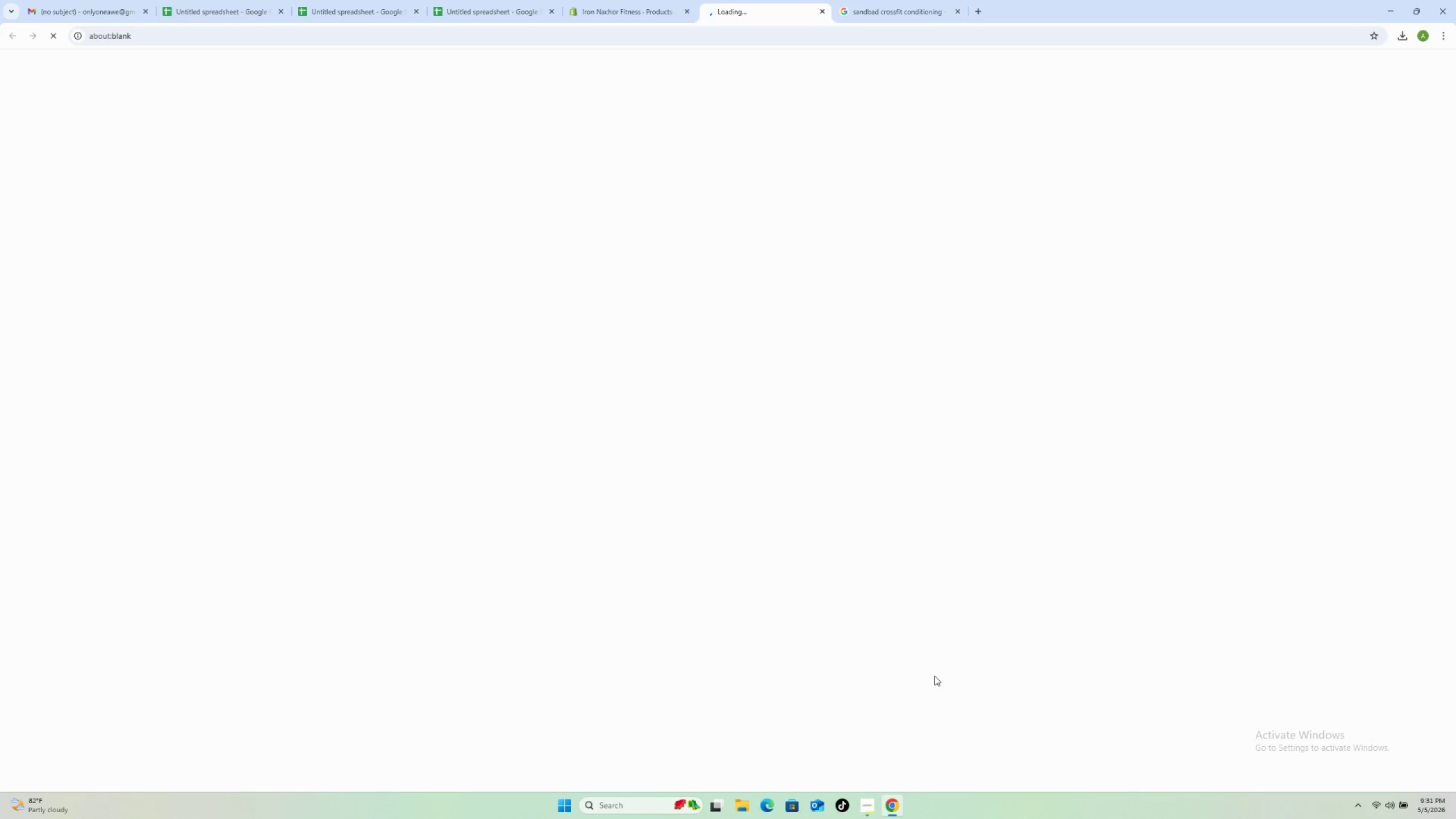 
left_click([1080, 64])
 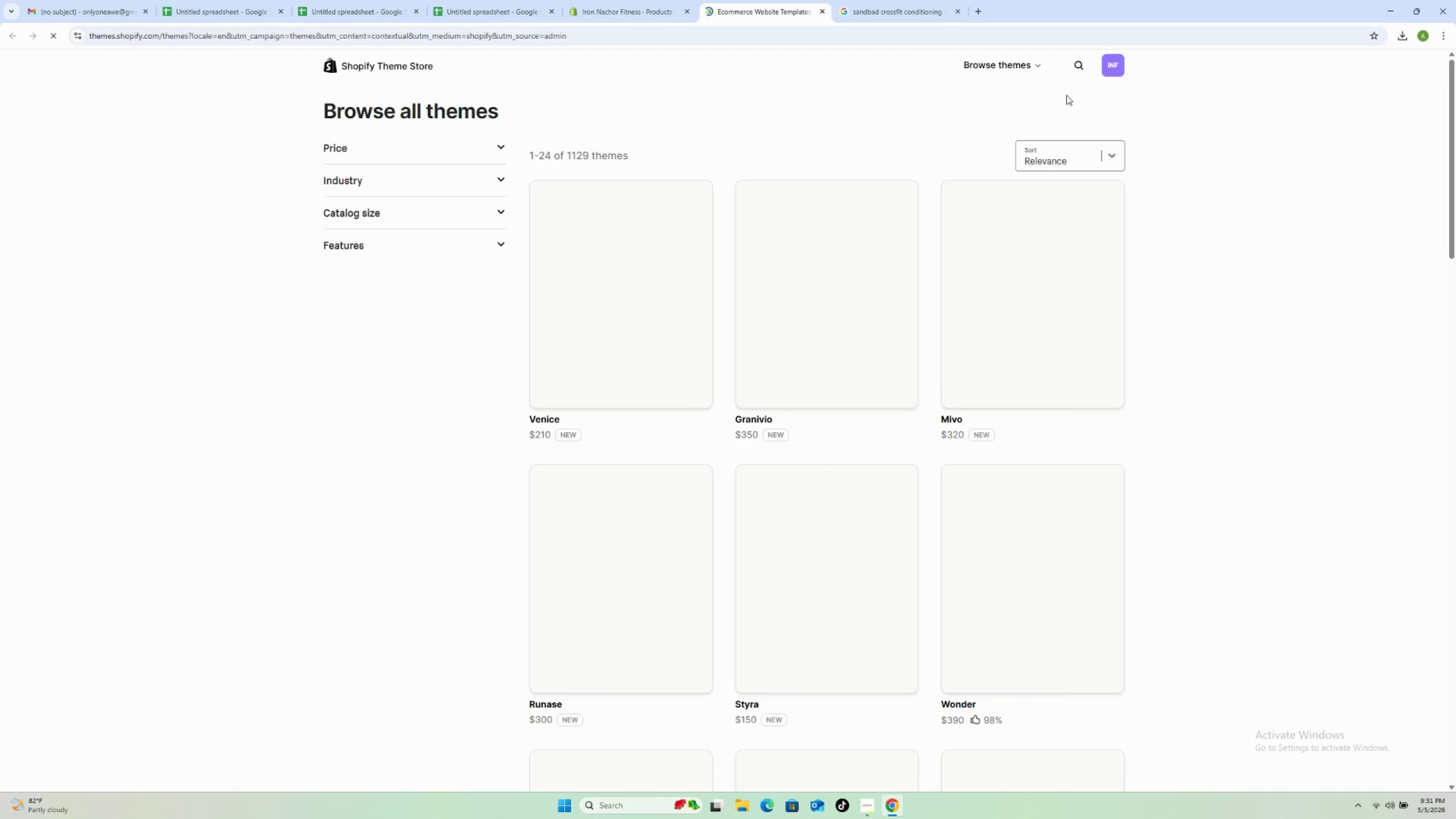 
wait(8.02)
 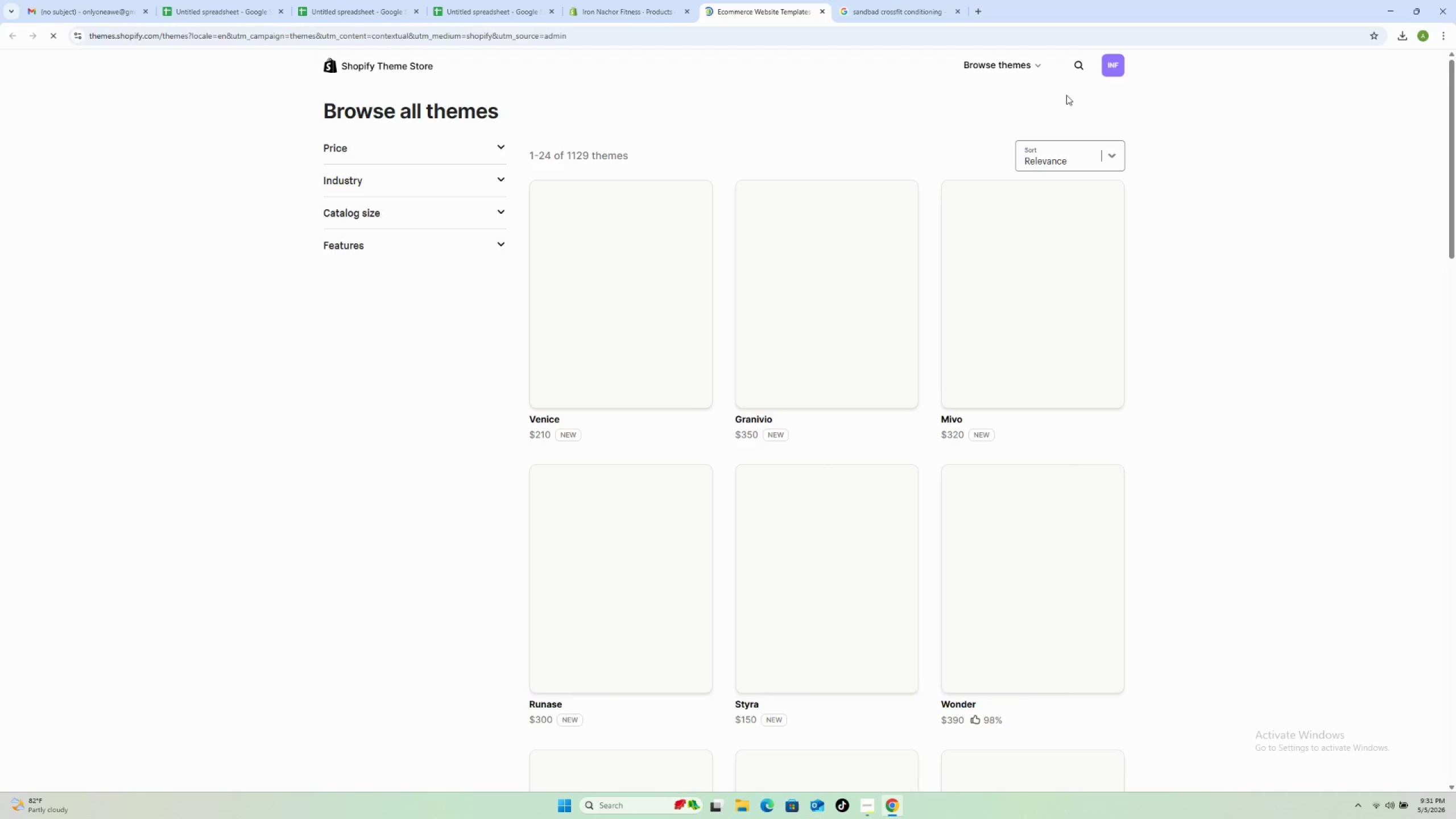 
left_click([1081, 65])
 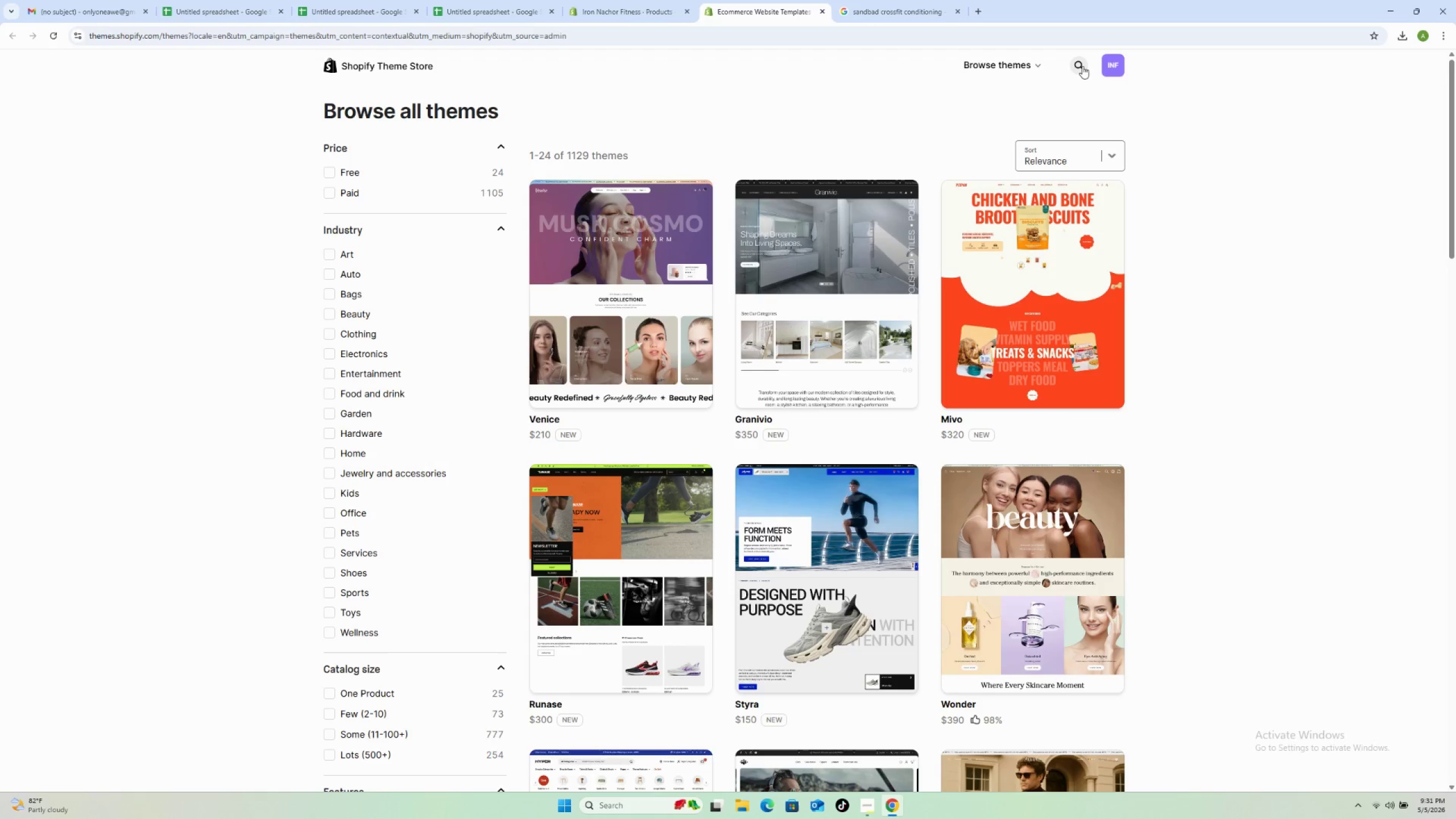 
wait(7.5)
 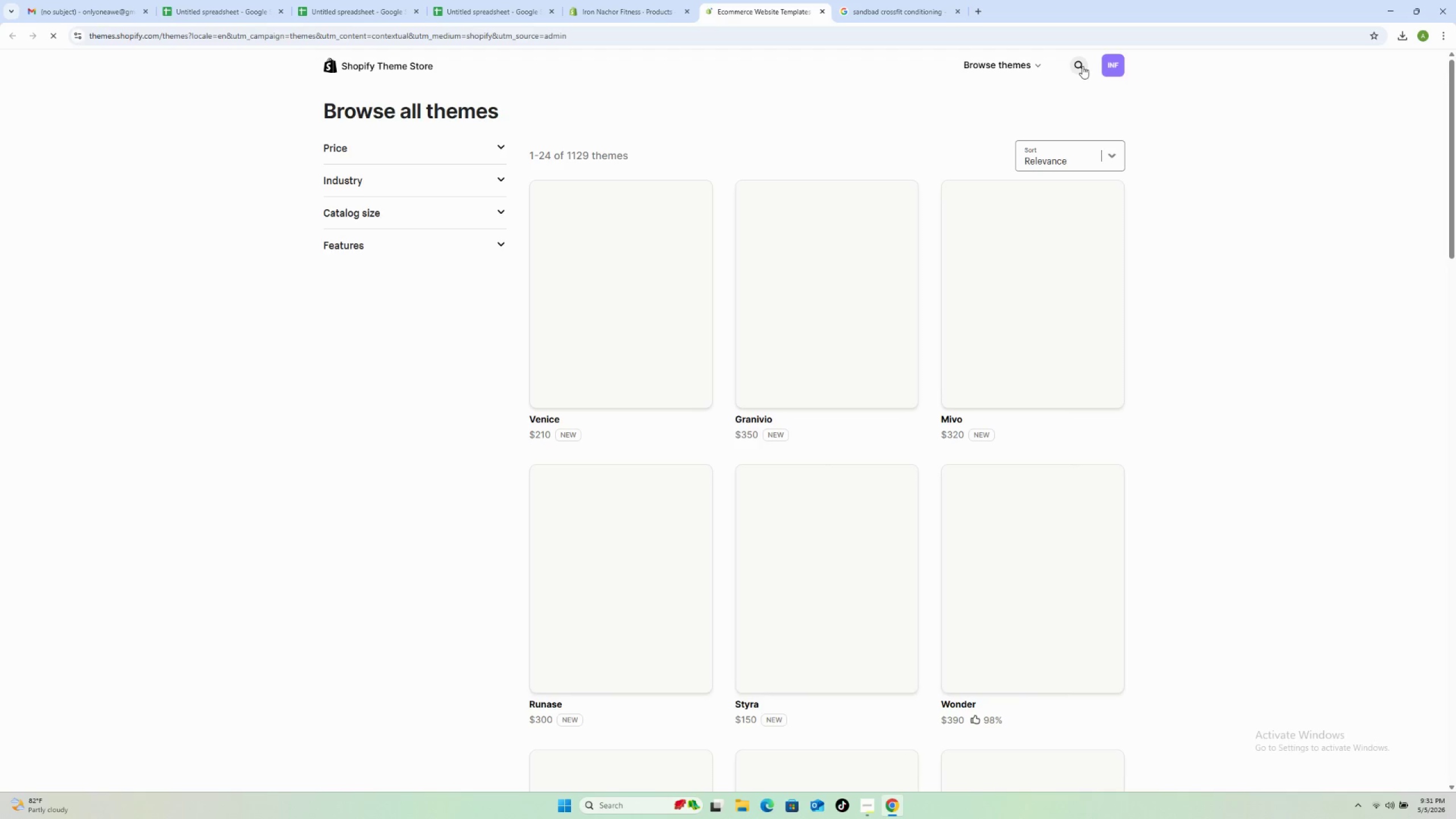 
left_click([1082, 66])
 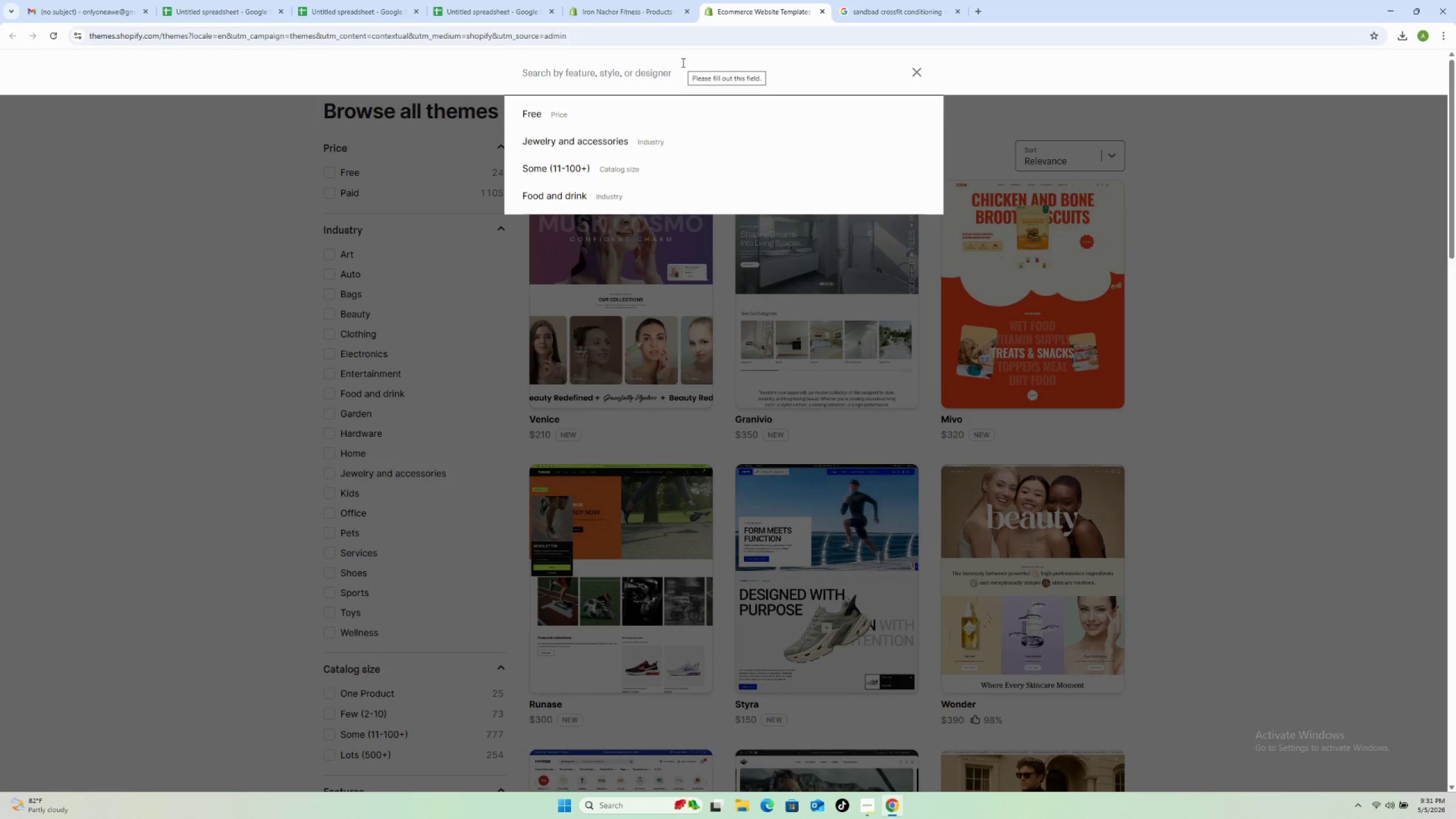 
type(dawn)
 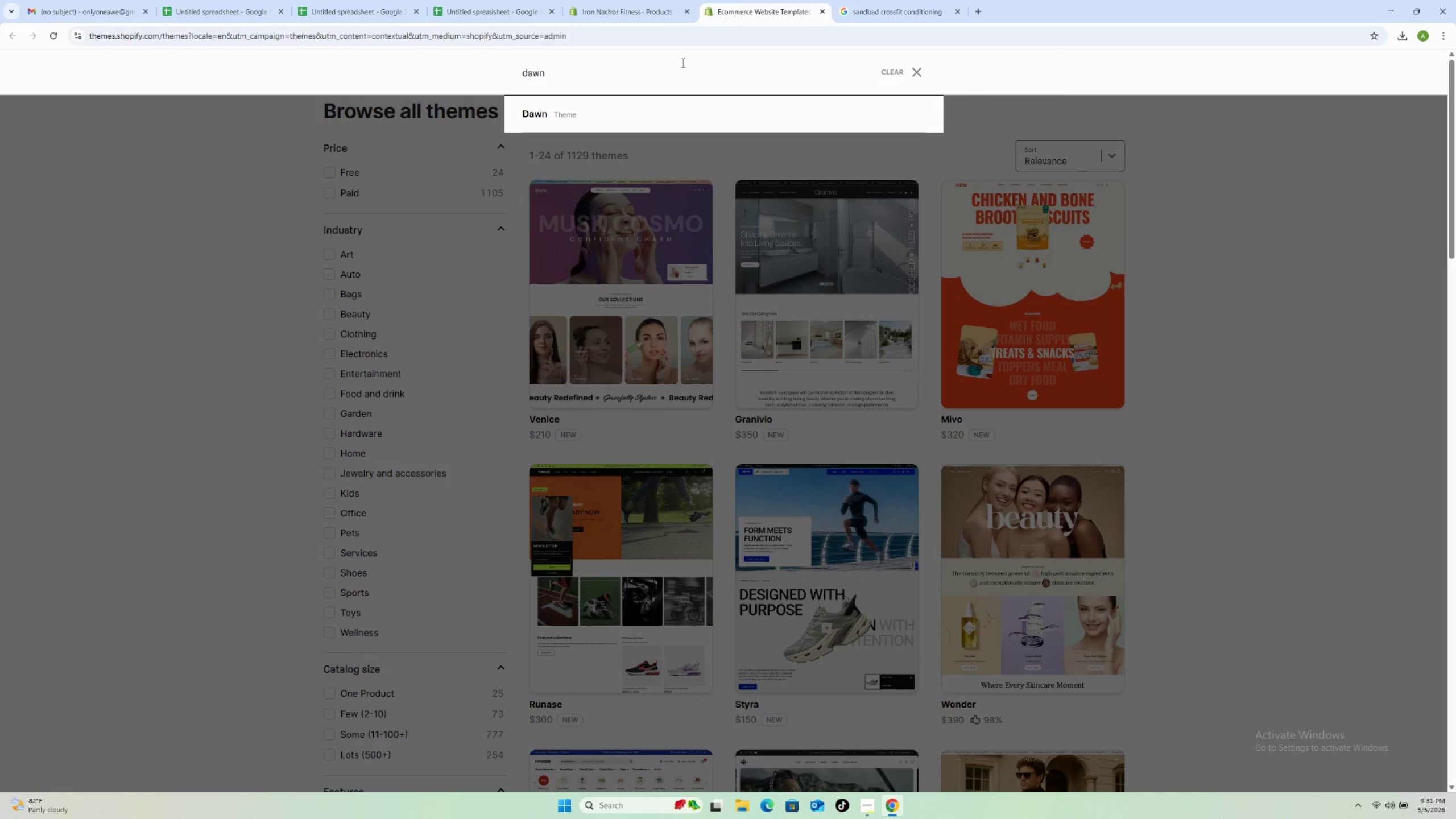 
key(Enter)
 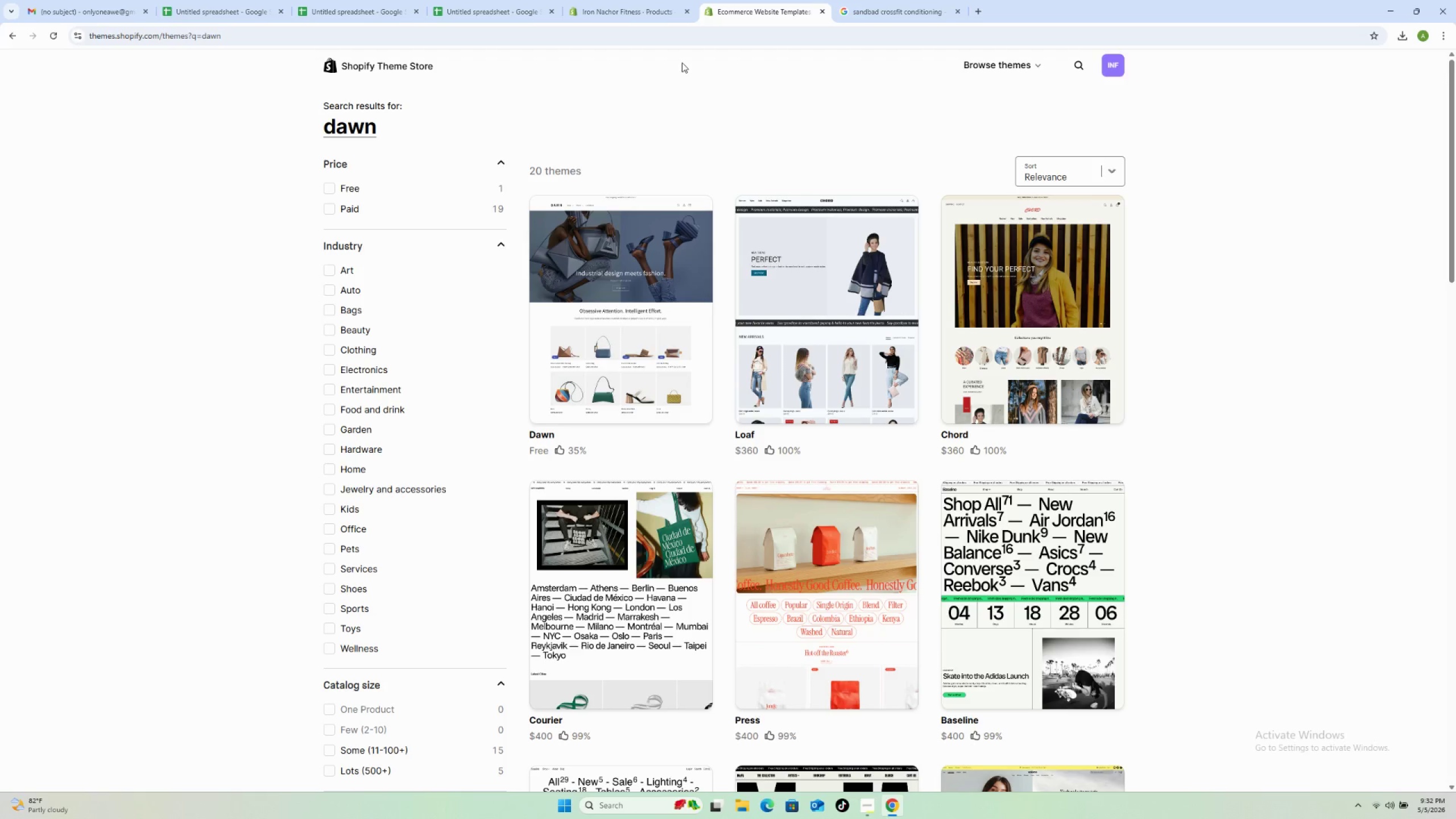 
wait(20.64)
 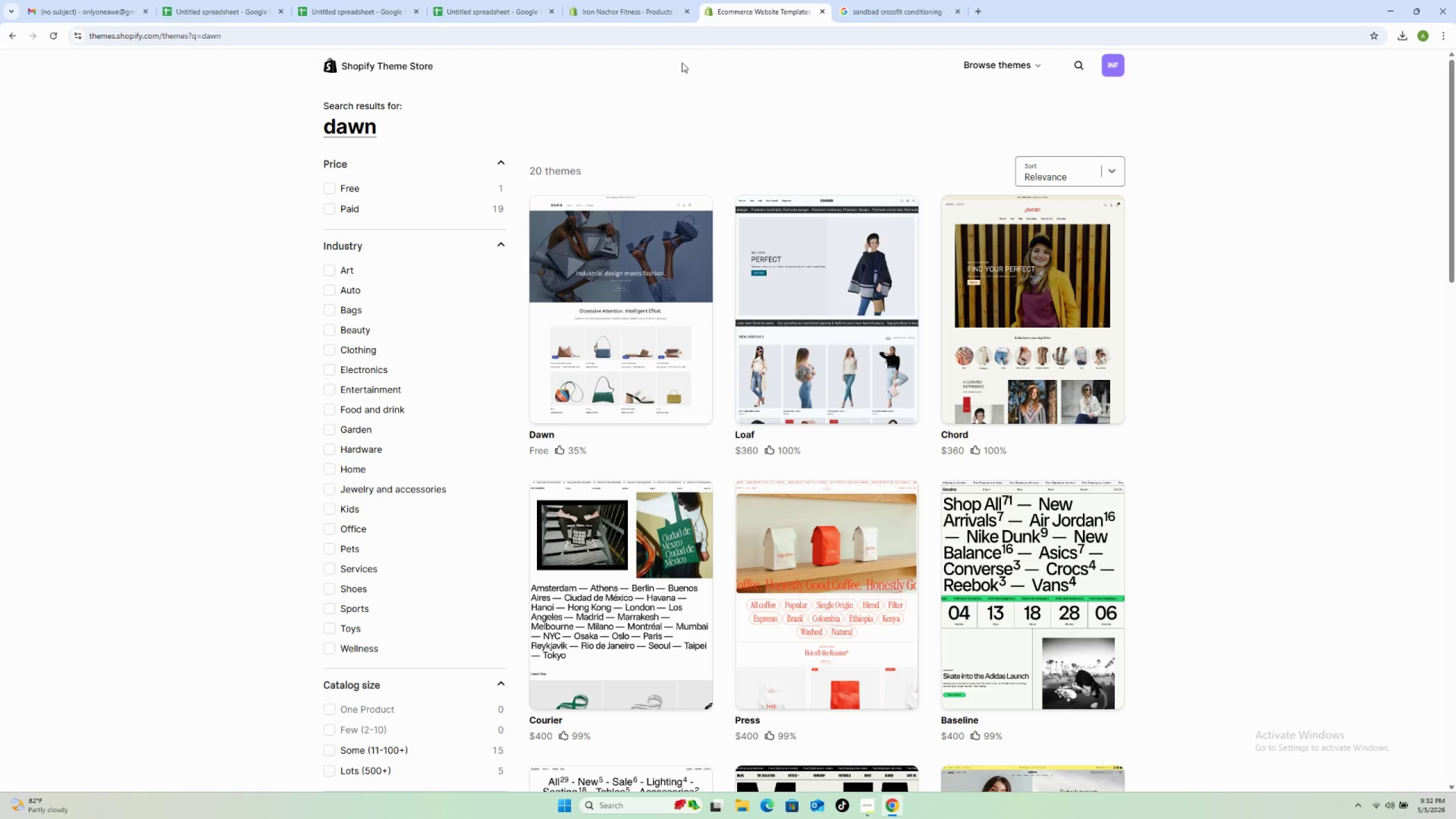 
left_click([593, 304])
 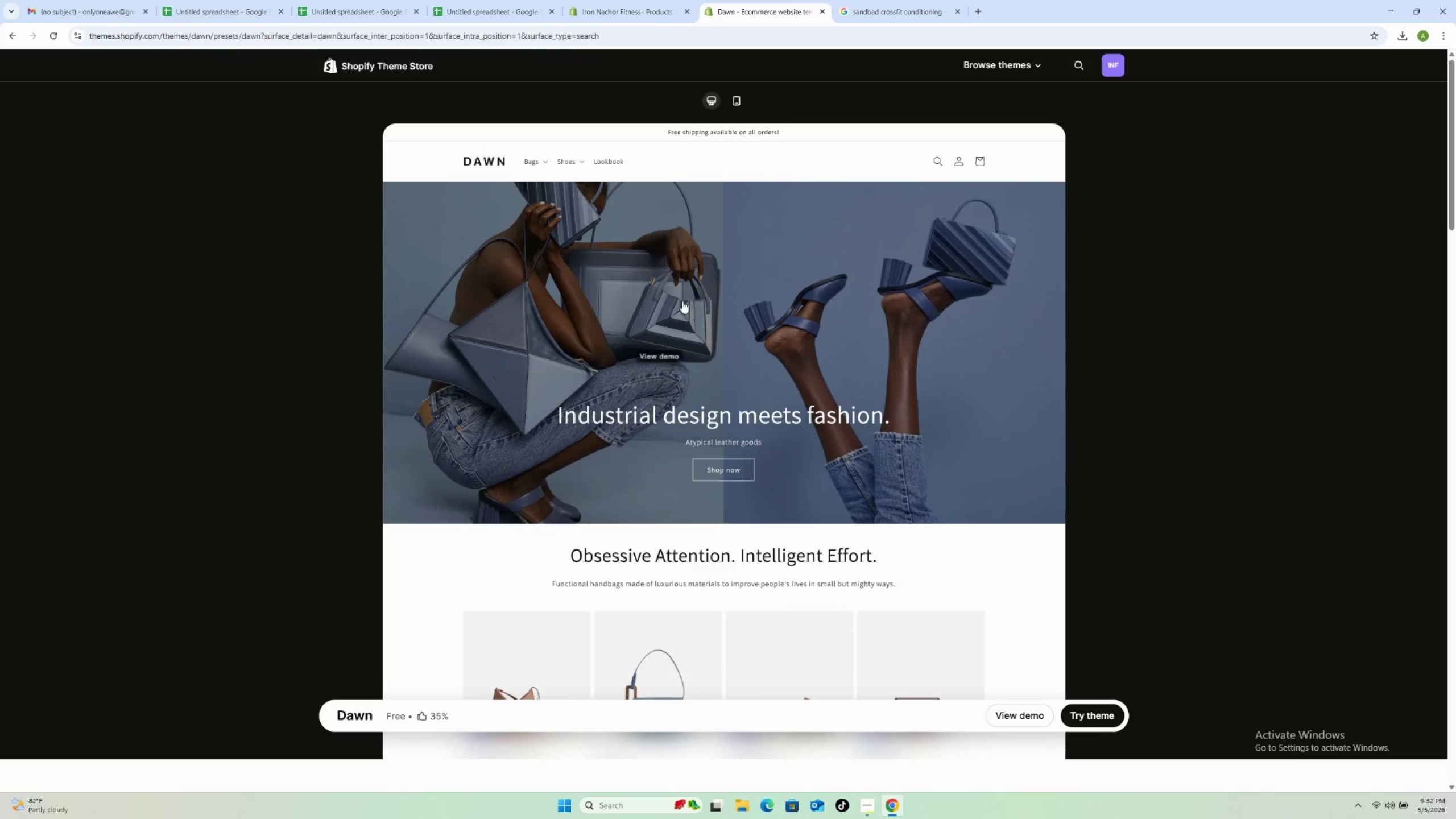 
wait(6.2)
 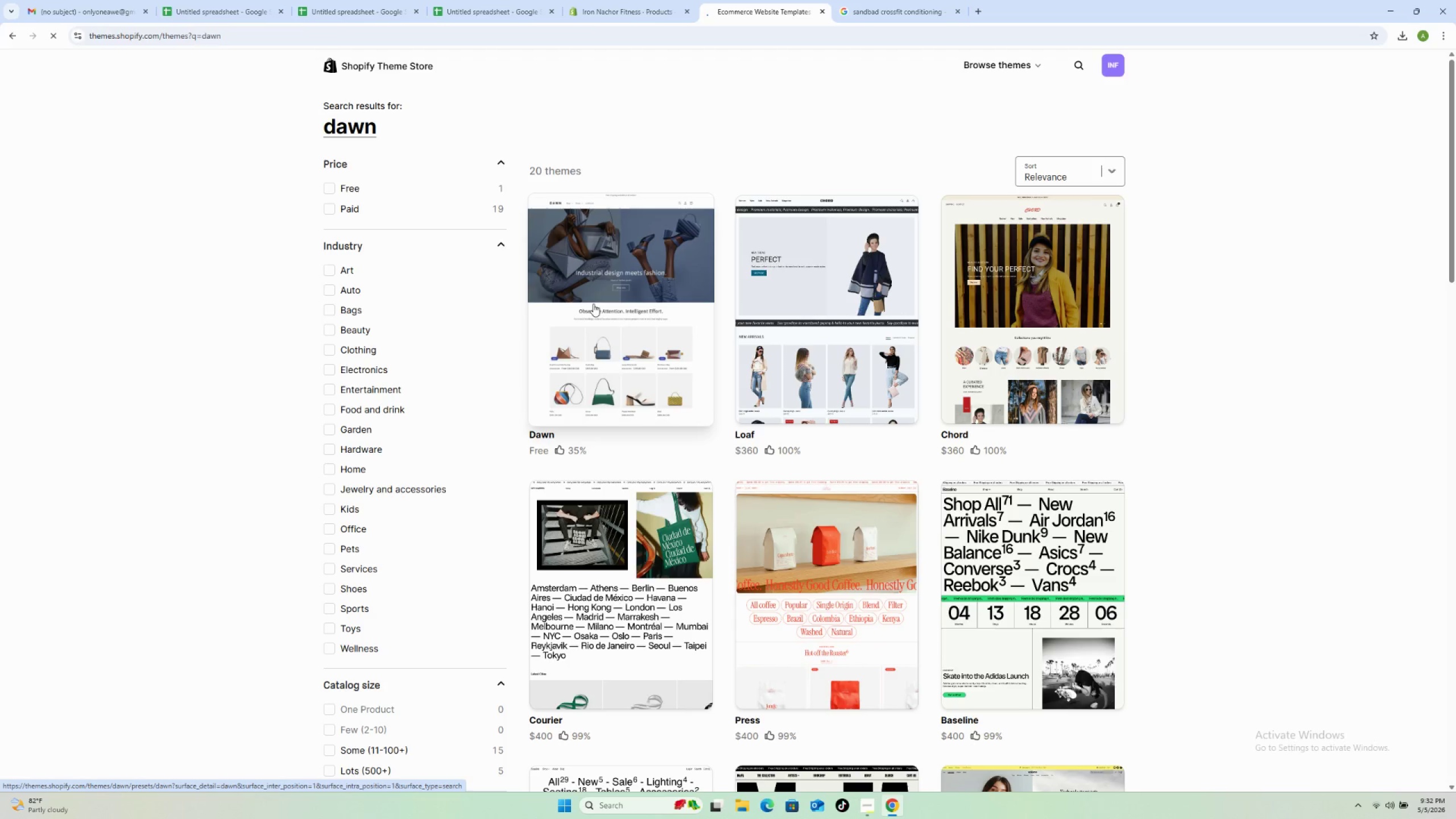 
left_click([1091, 718])
 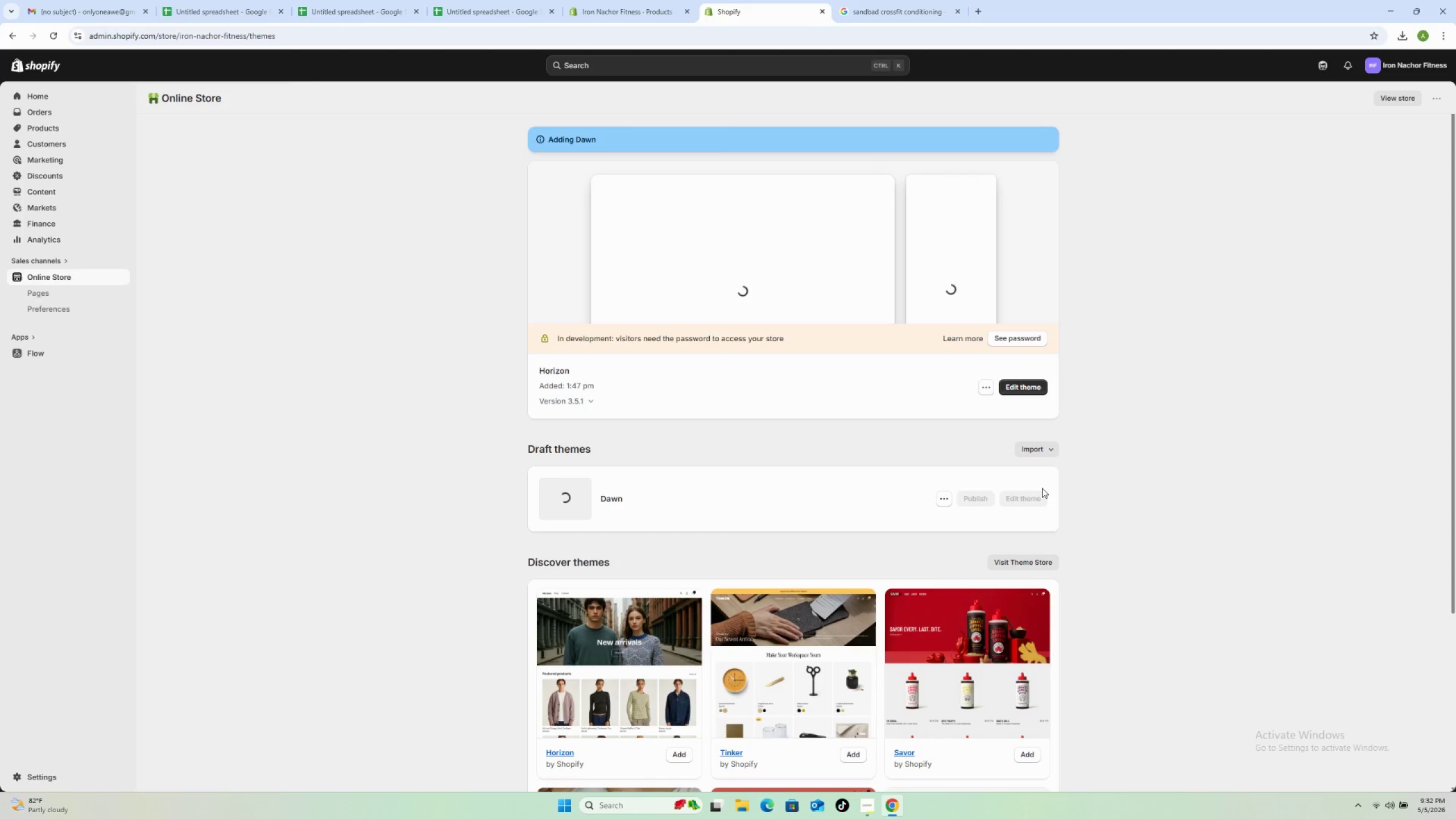 
wait(41.12)
 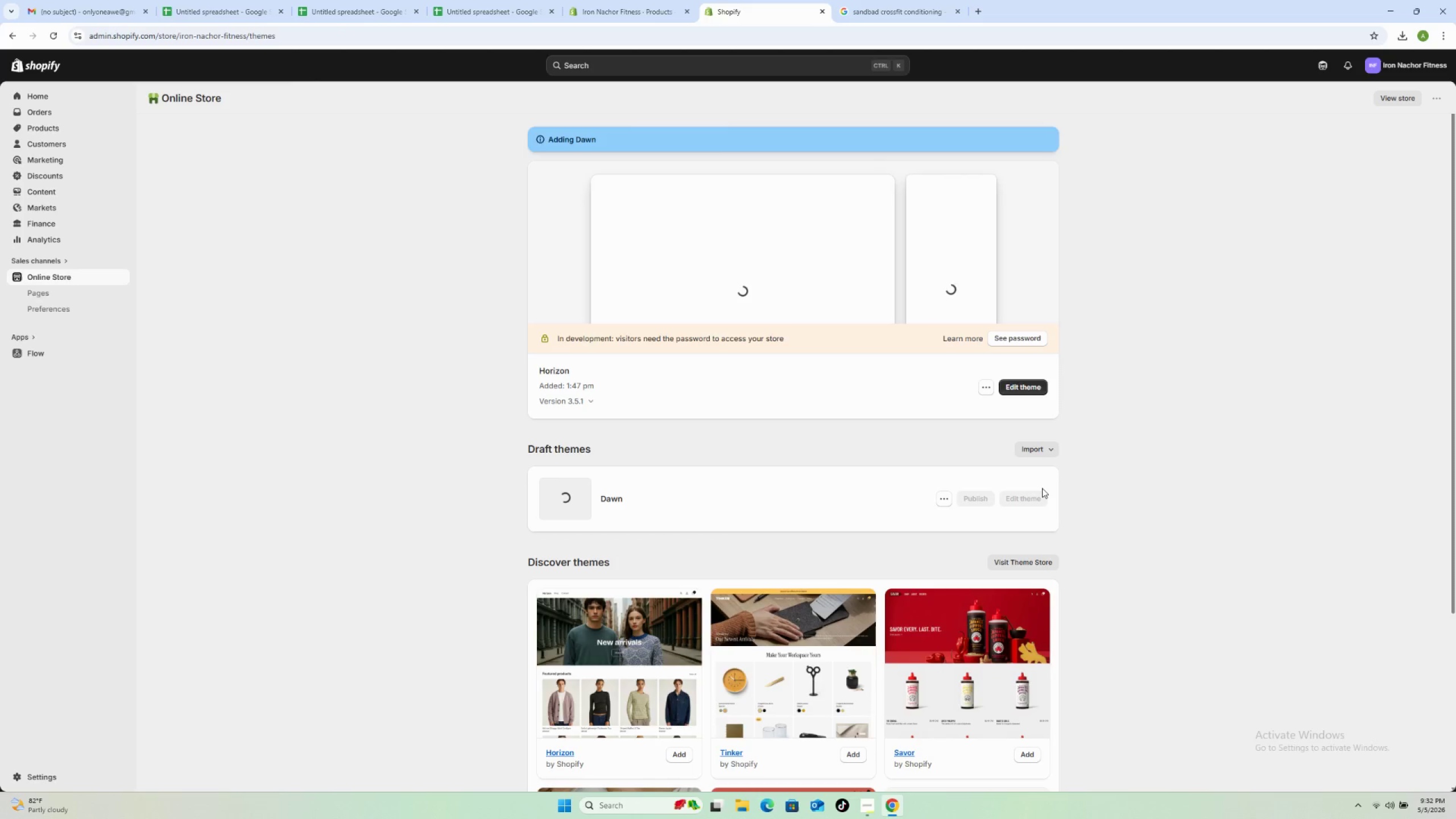 
left_click([971, 536])
 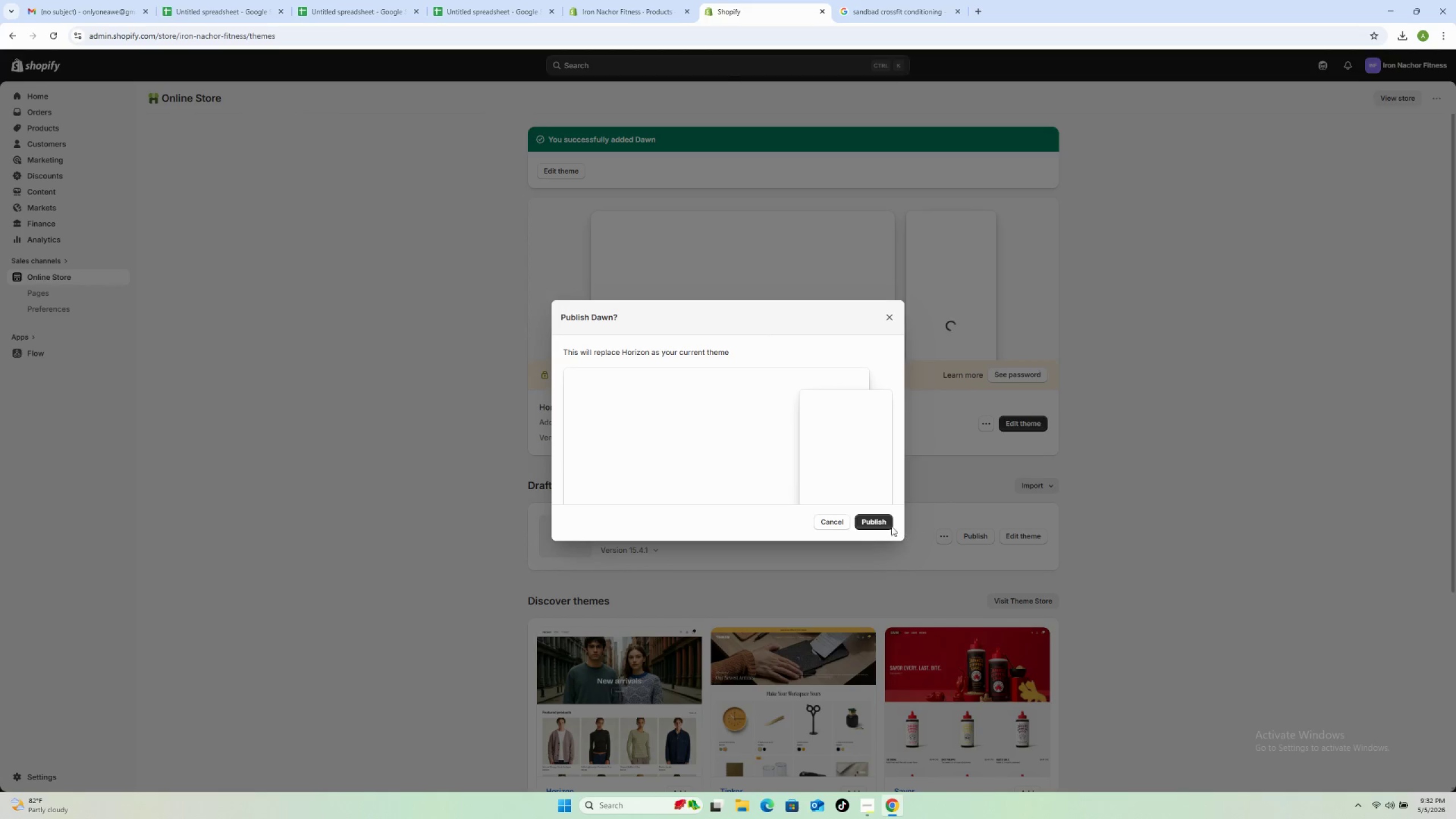 
left_click([876, 521])
 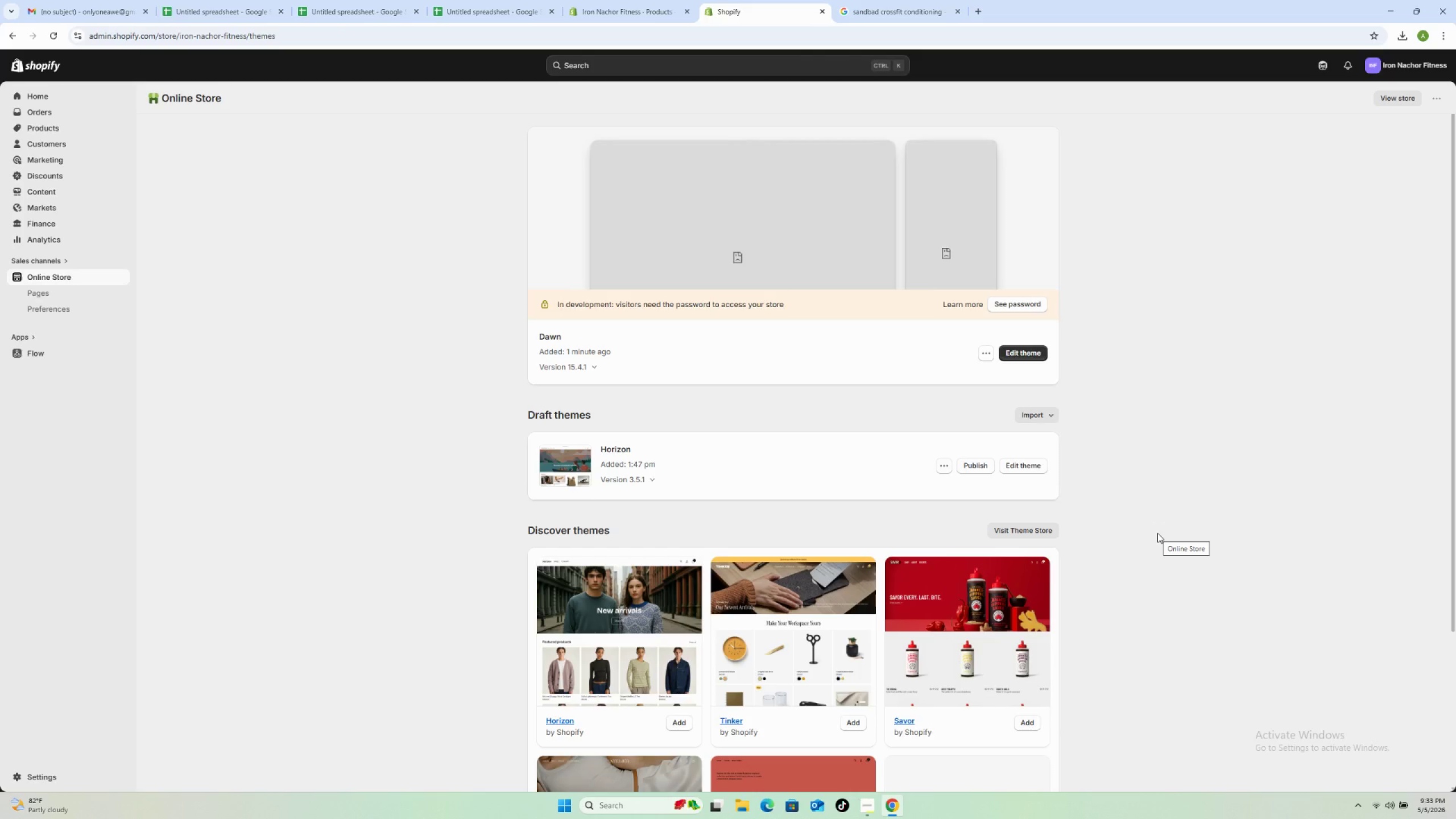 
wait(23.88)
 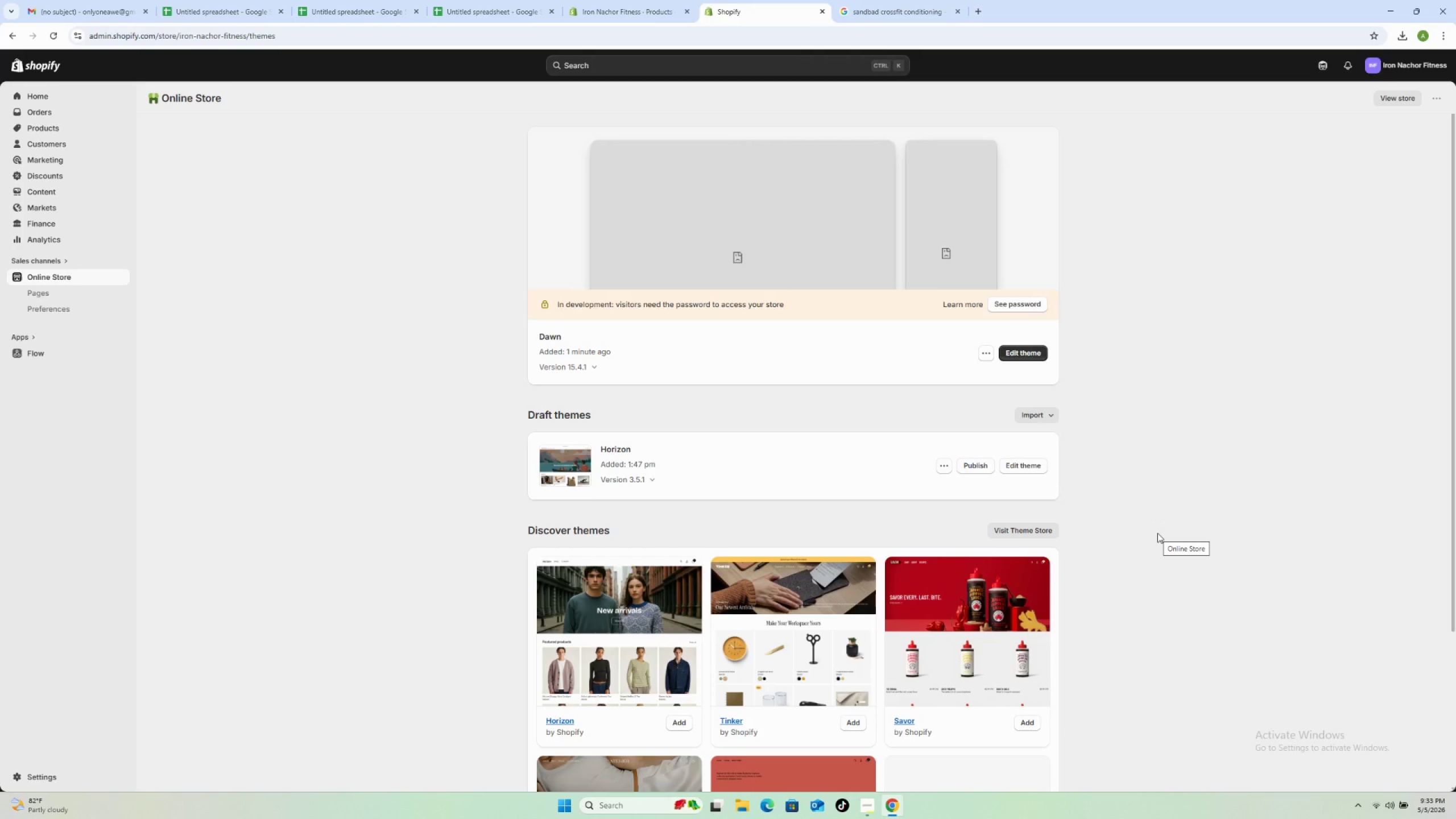 
left_click([1022, 350])
 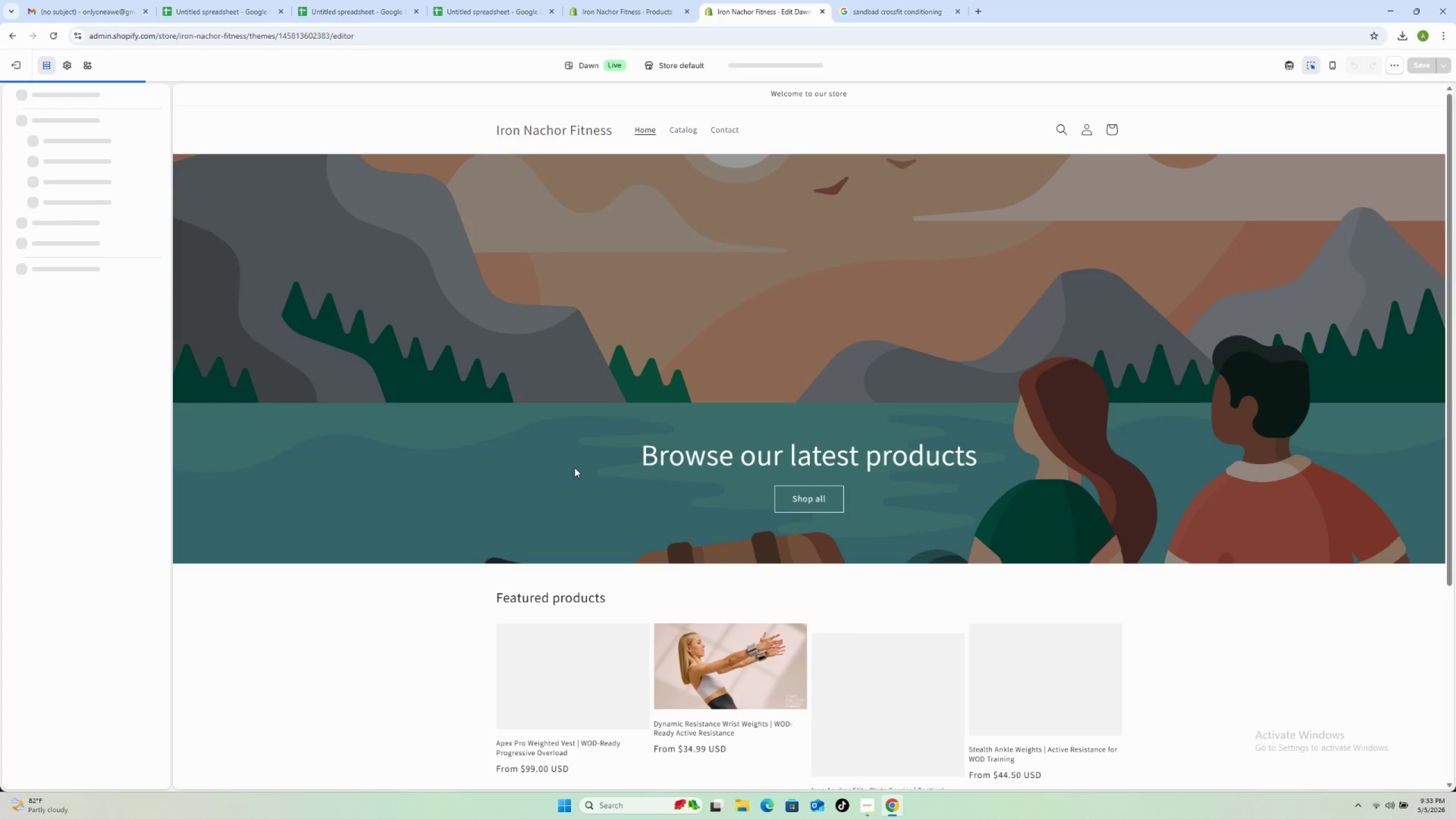 
wait(7.06)
 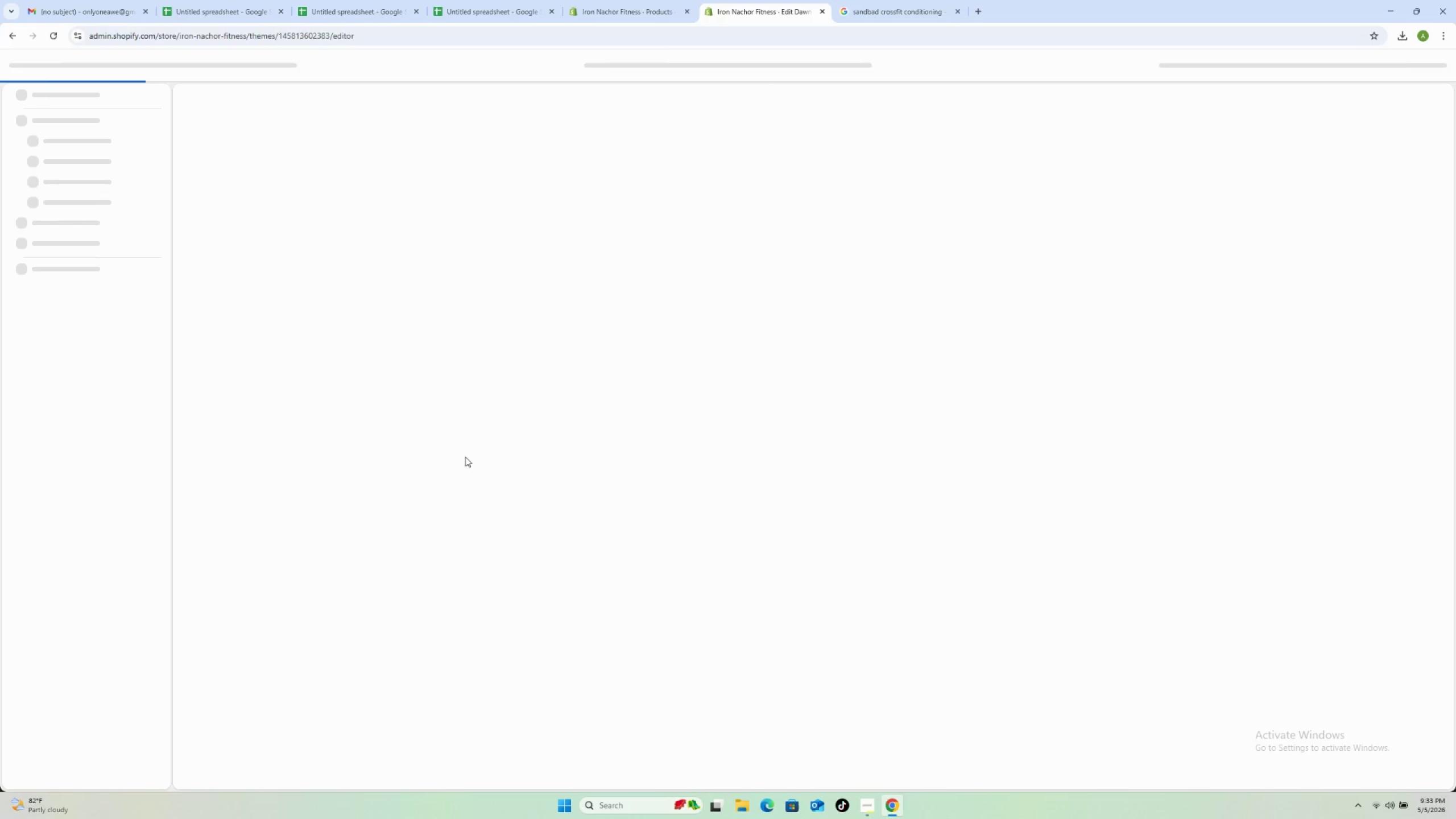 
double_click([680, 460])
 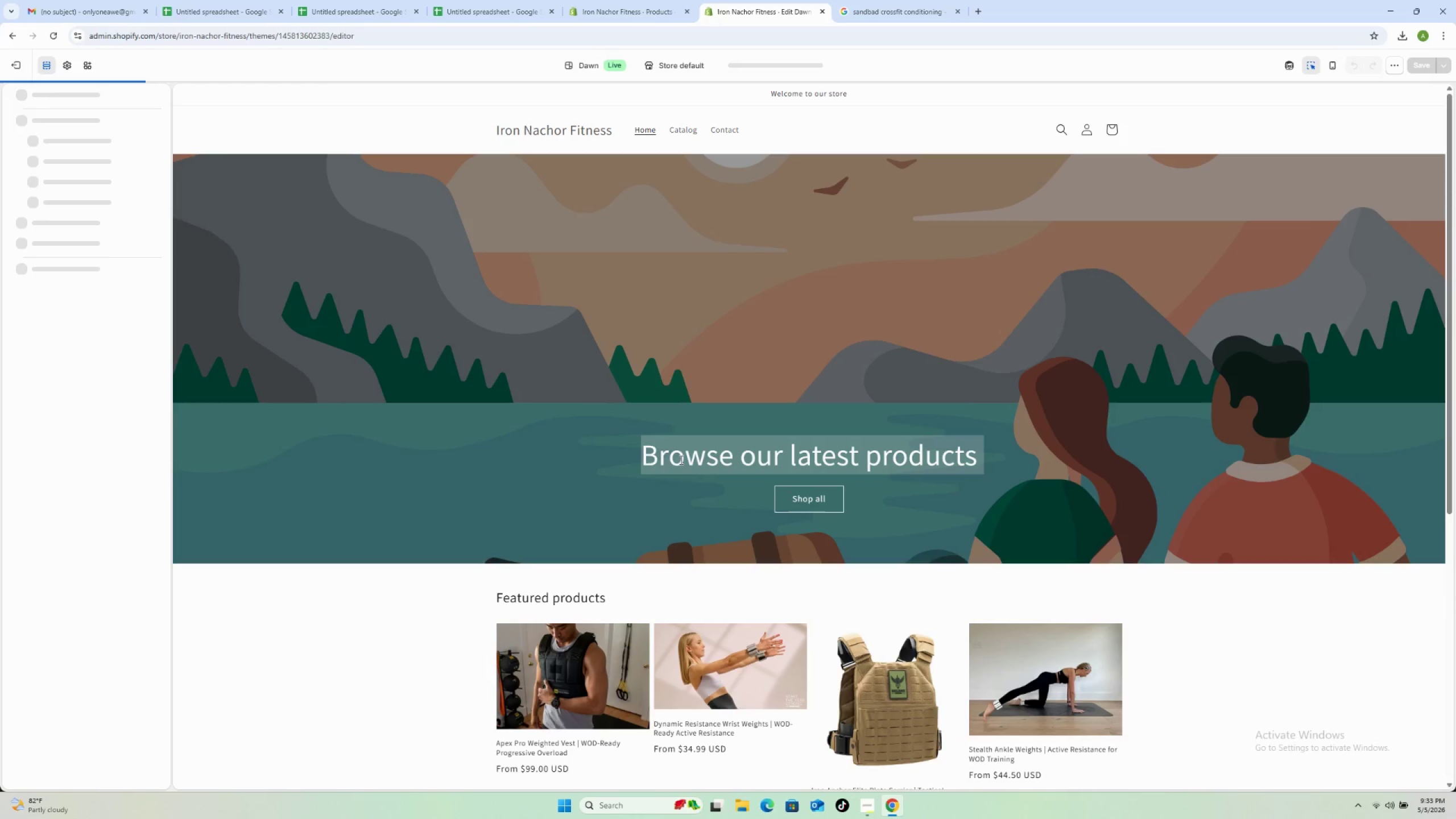 
triple_click([680, 460])
 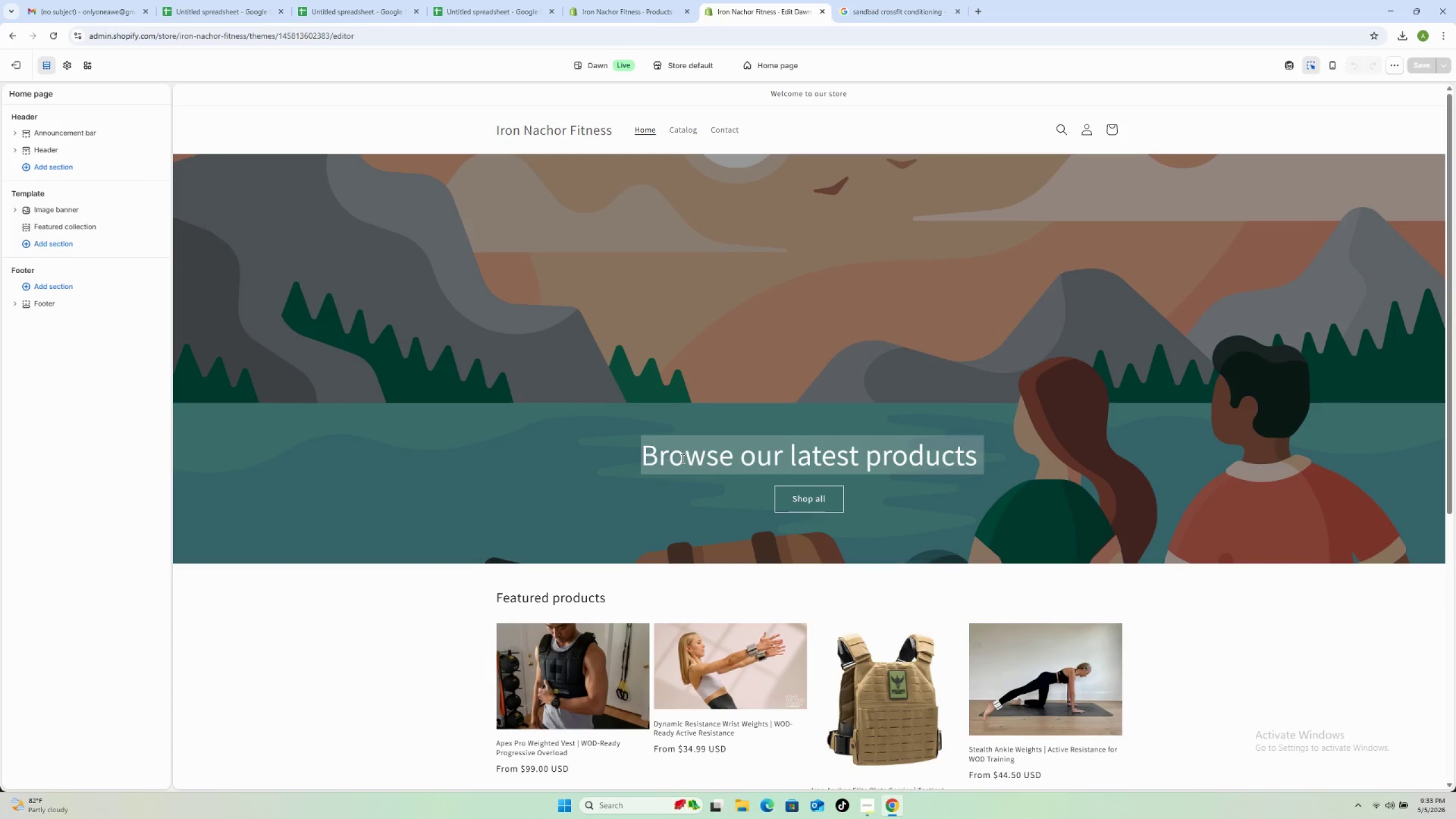 
left_click([681, 458])
 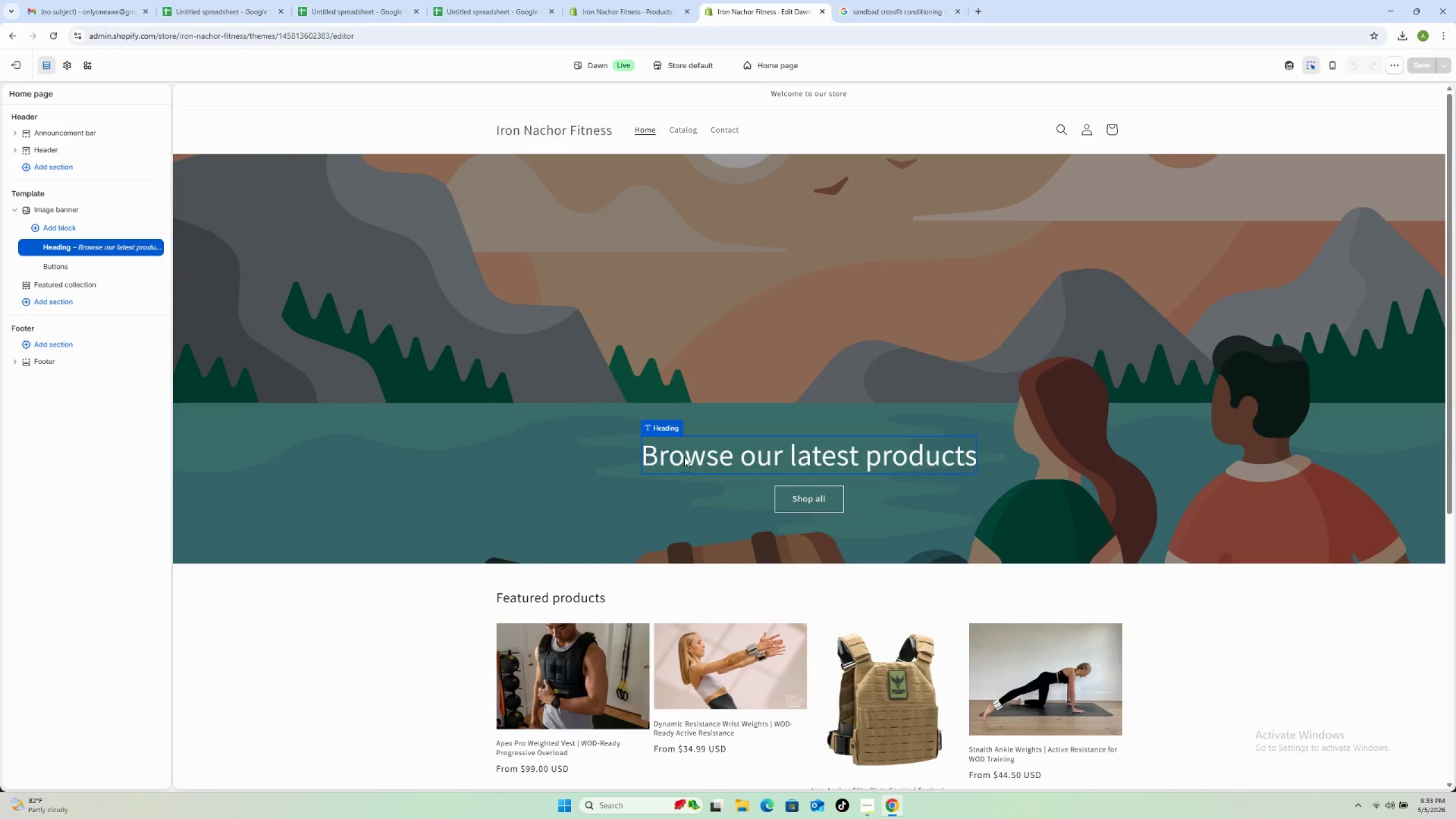 
left_click([688, 455])
 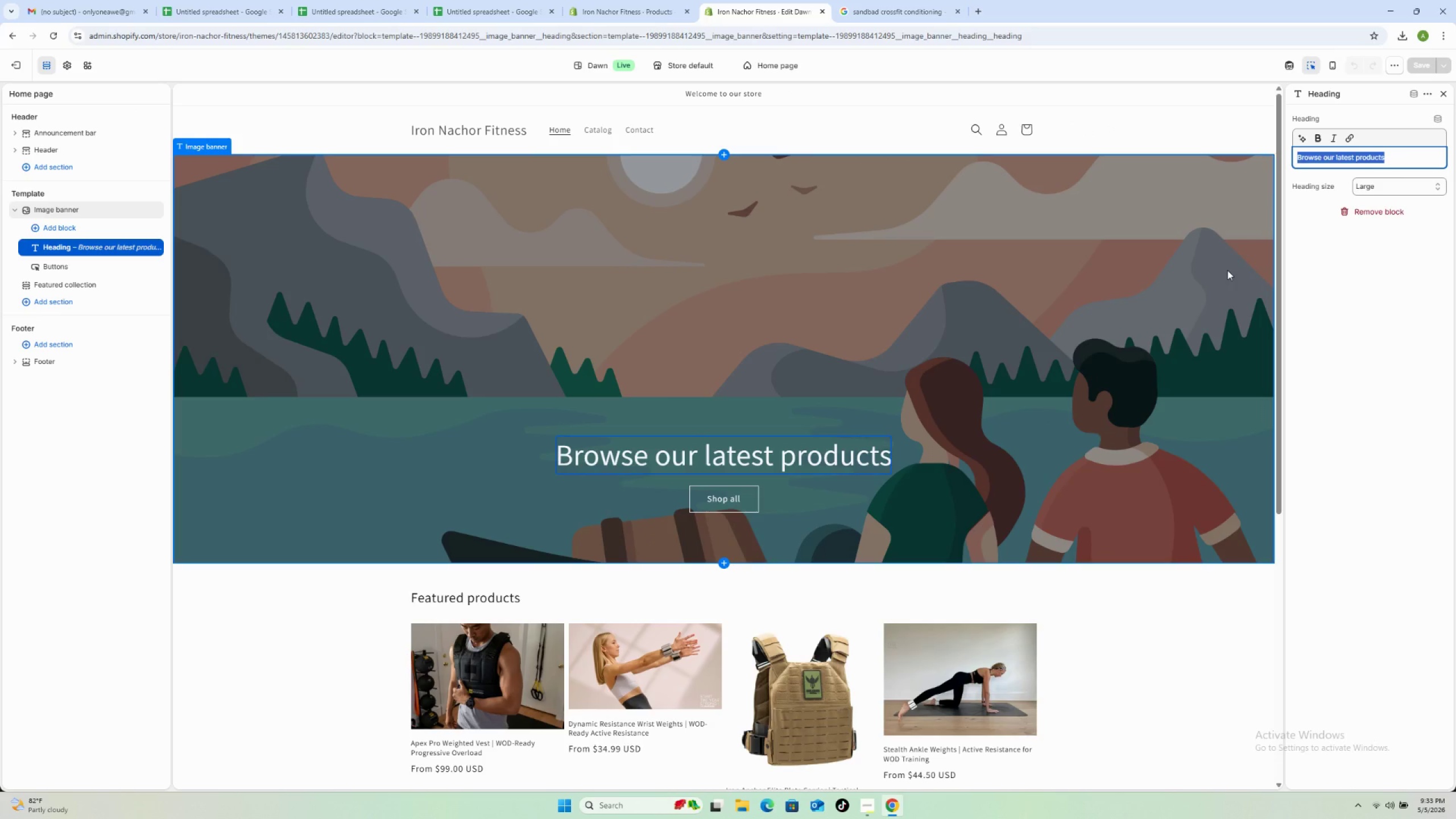 
type(Built )
 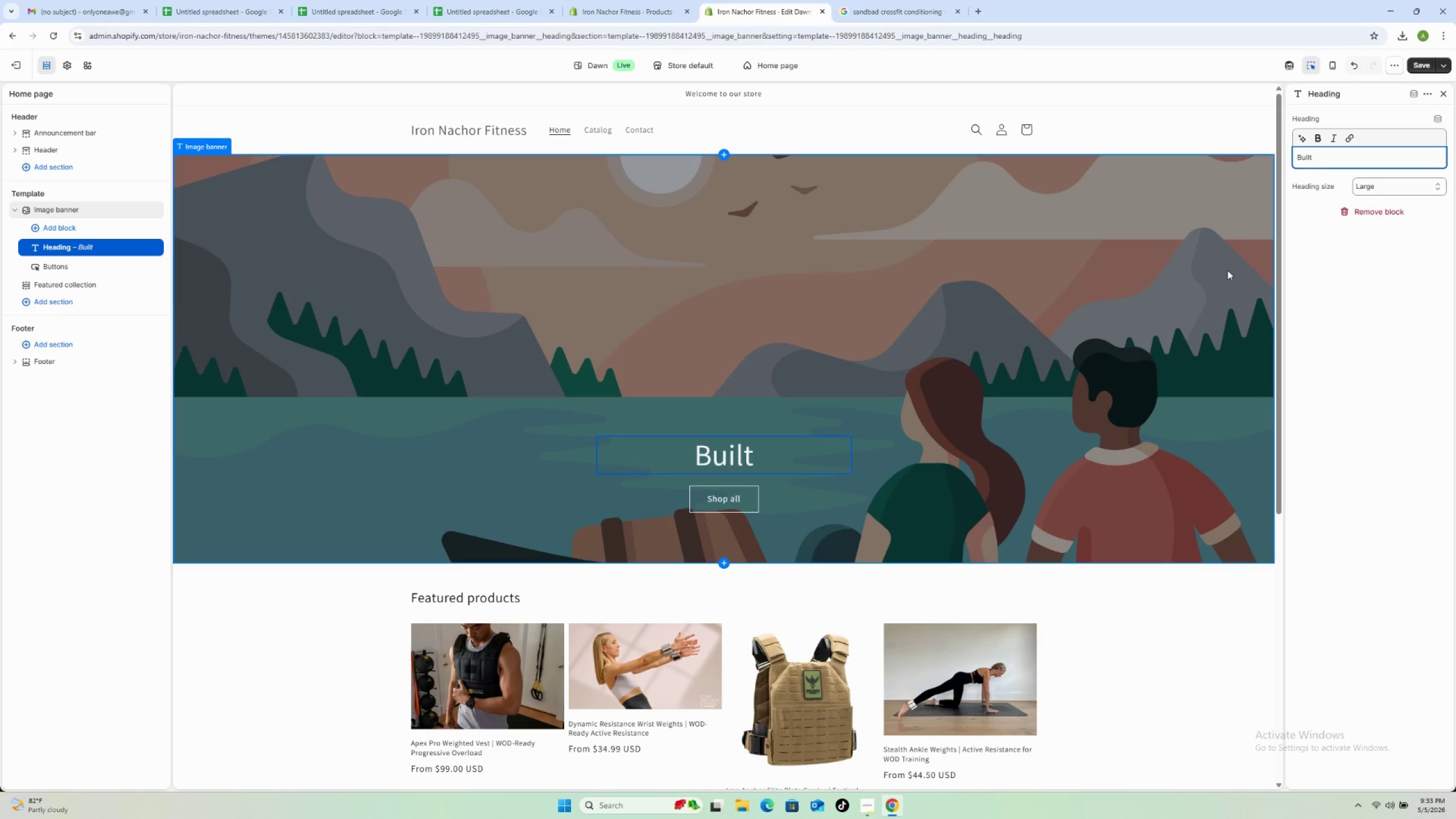 
type(for Athletes Who Don't )
 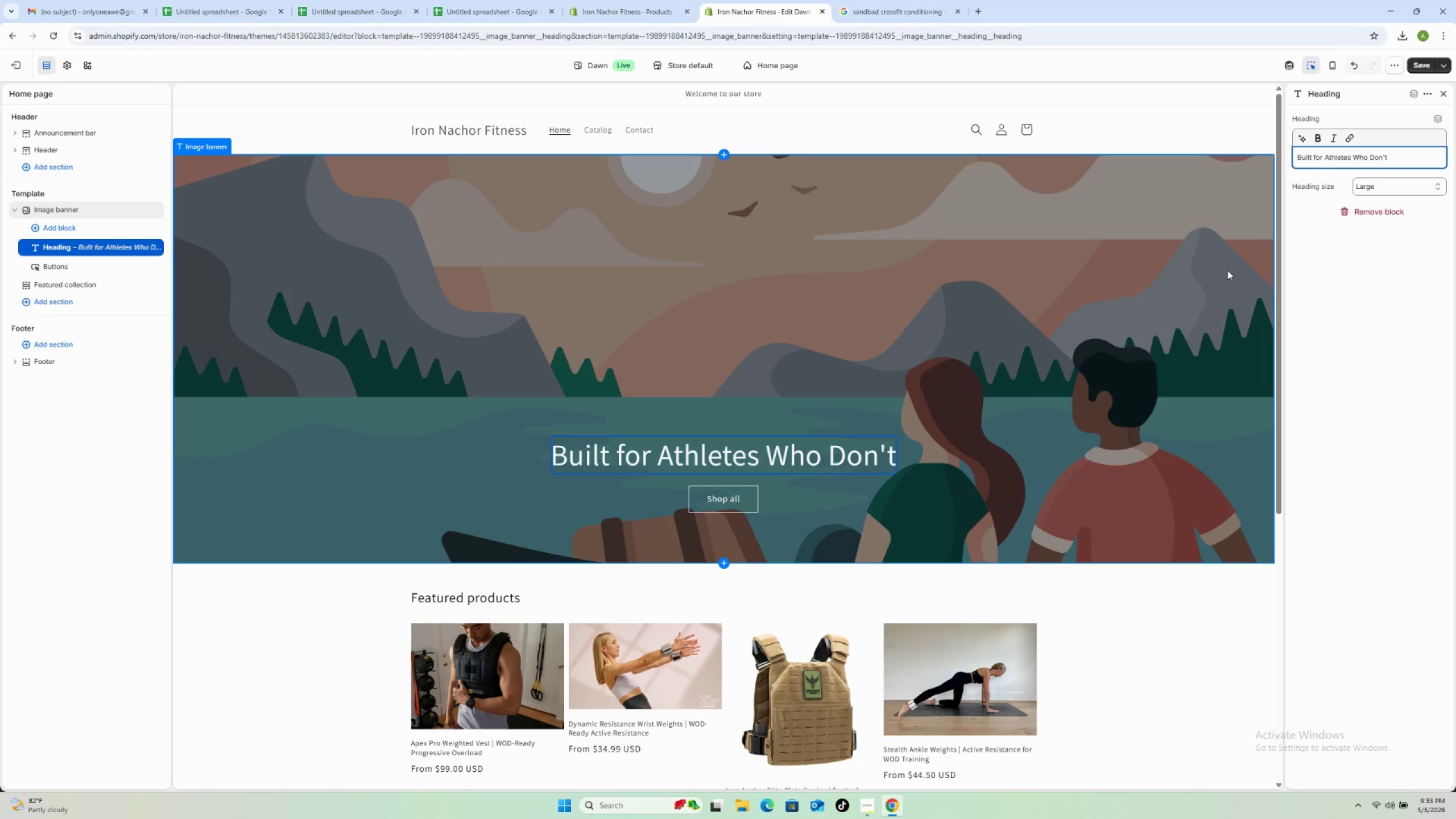 
type(Compromise)
 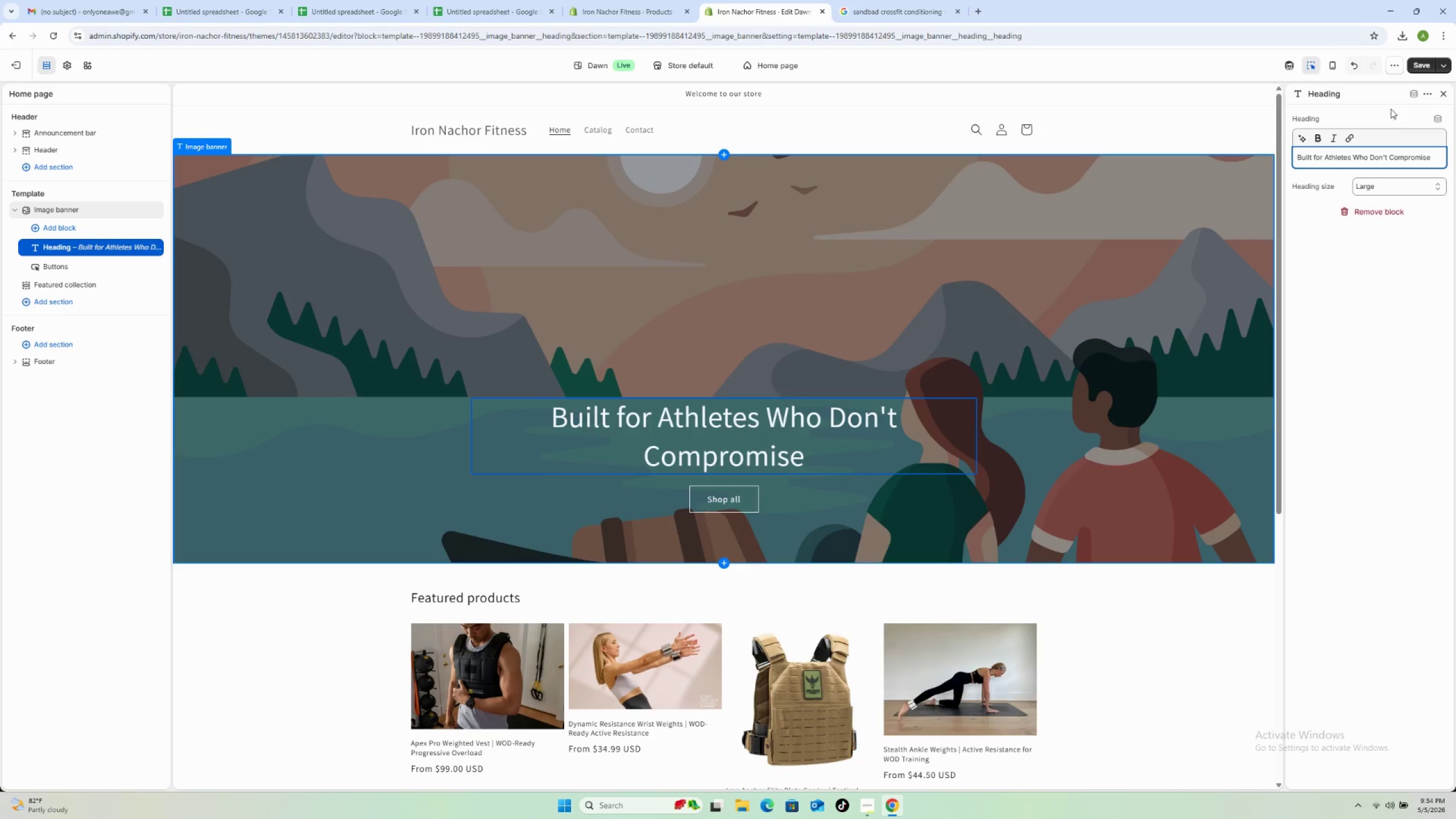 
left_click([1421, 62])
 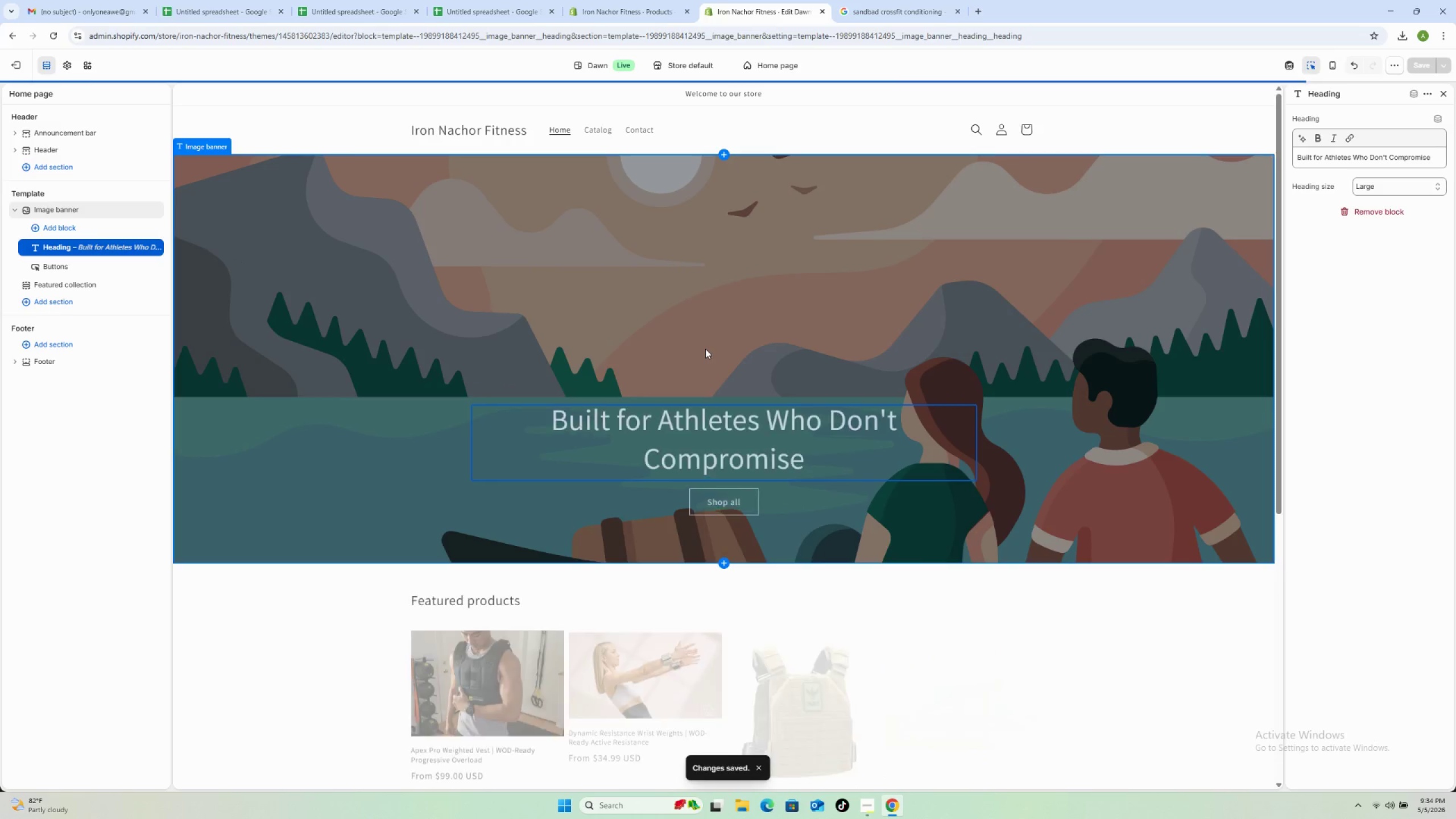 
mouse_move([667, 440])
 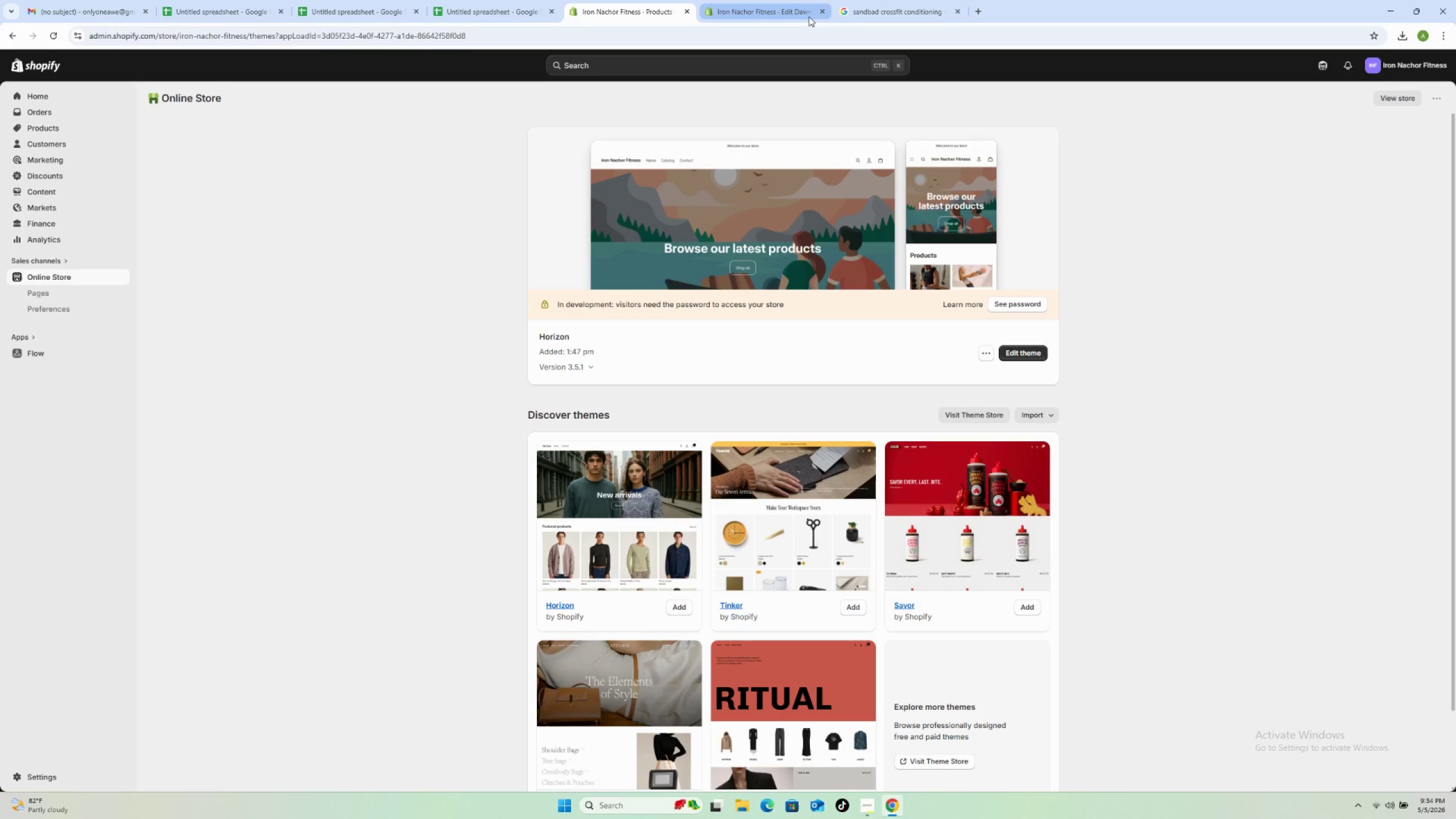 
left_click([818, 11])
 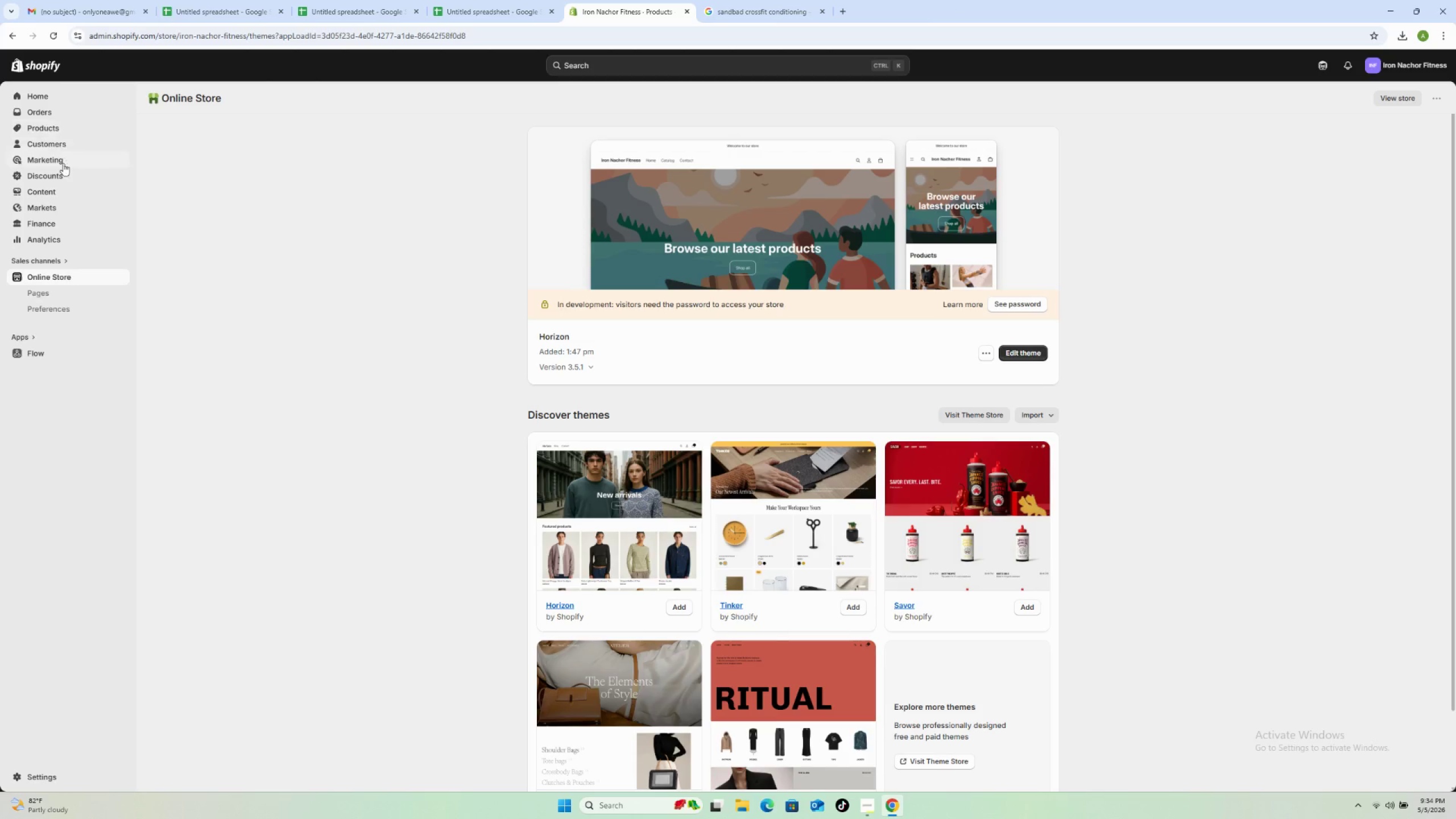 
left_click([69, 189])
 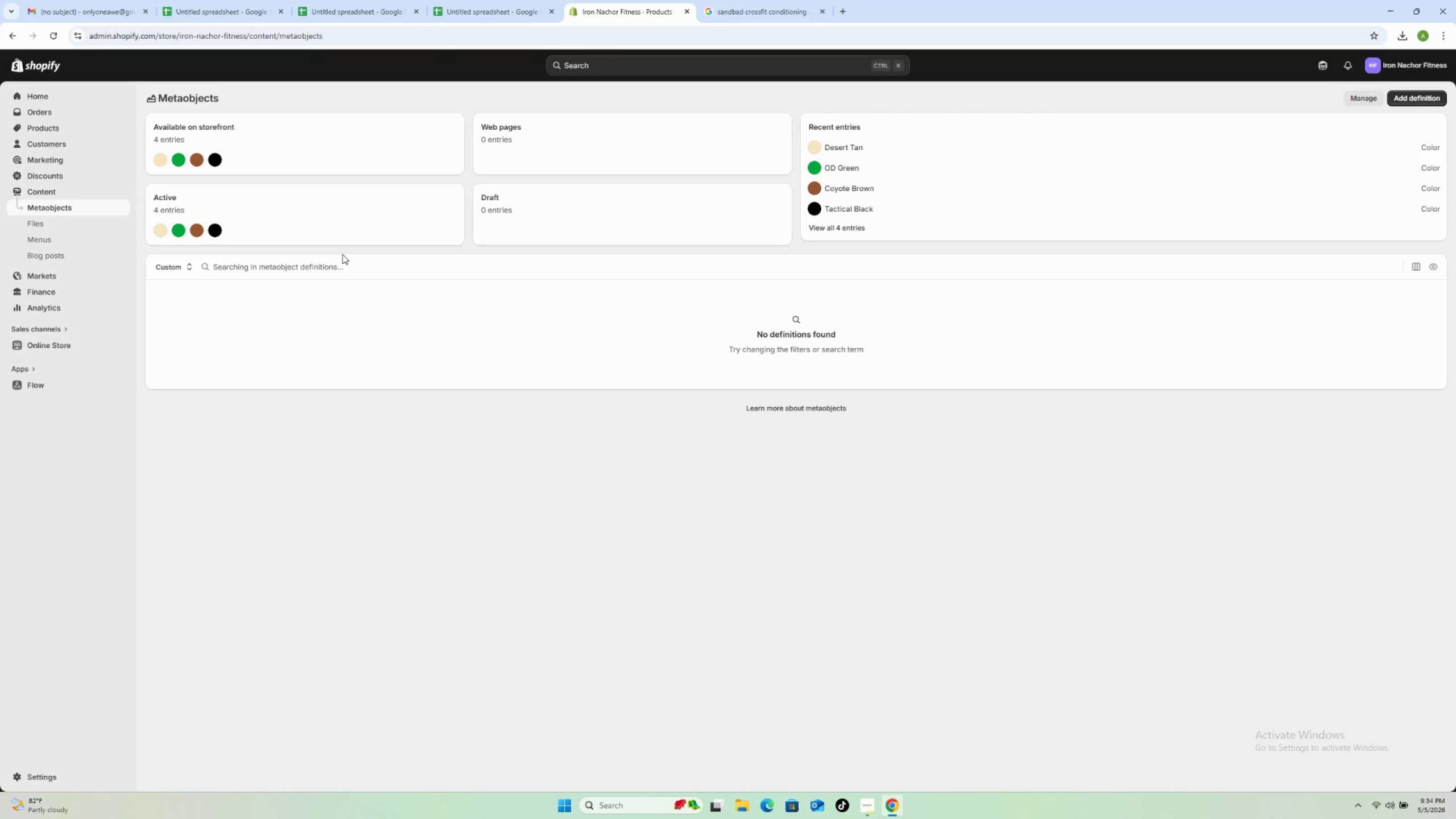 
wait(47.72)
 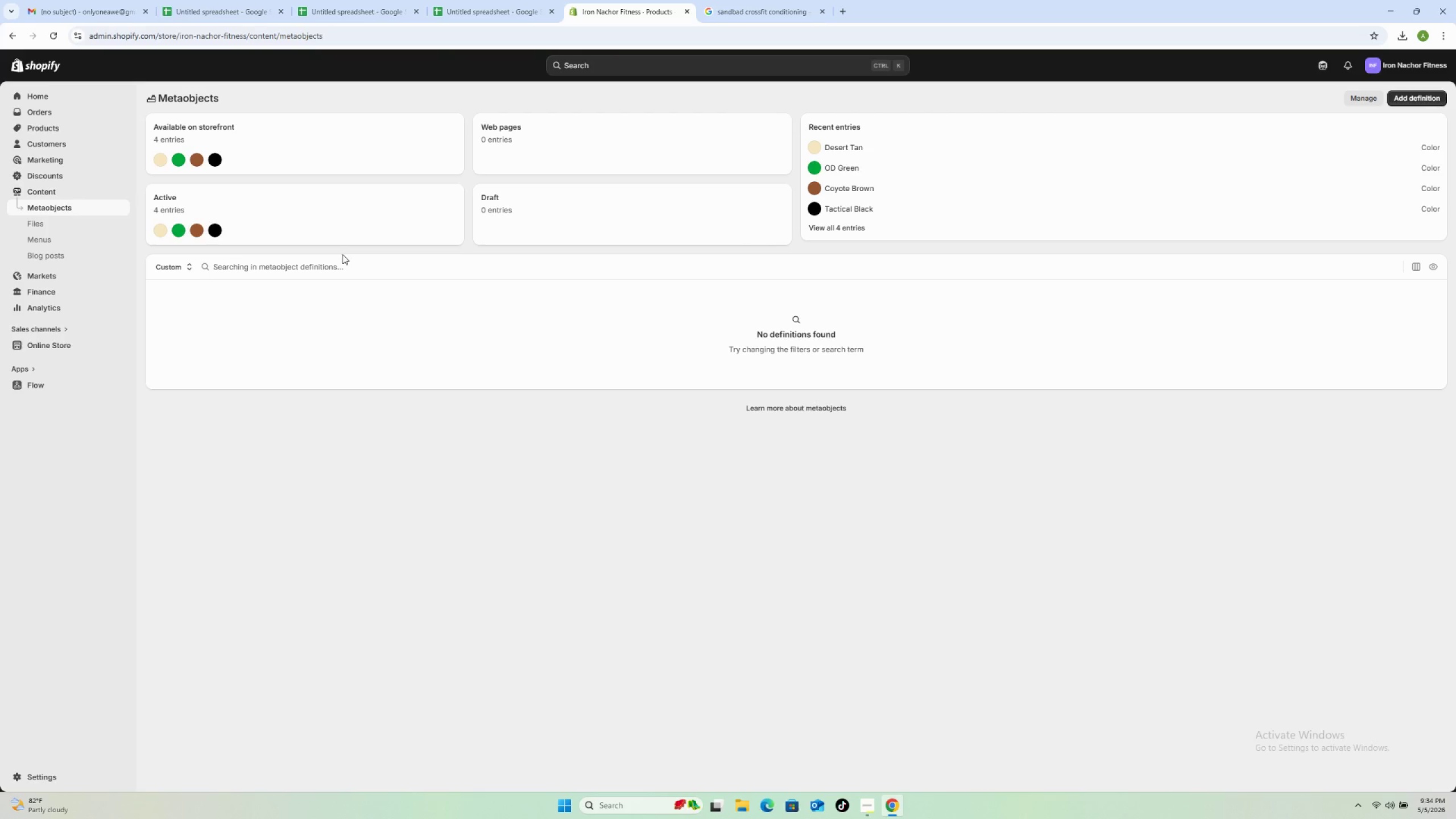 
left_click([51, 241])
 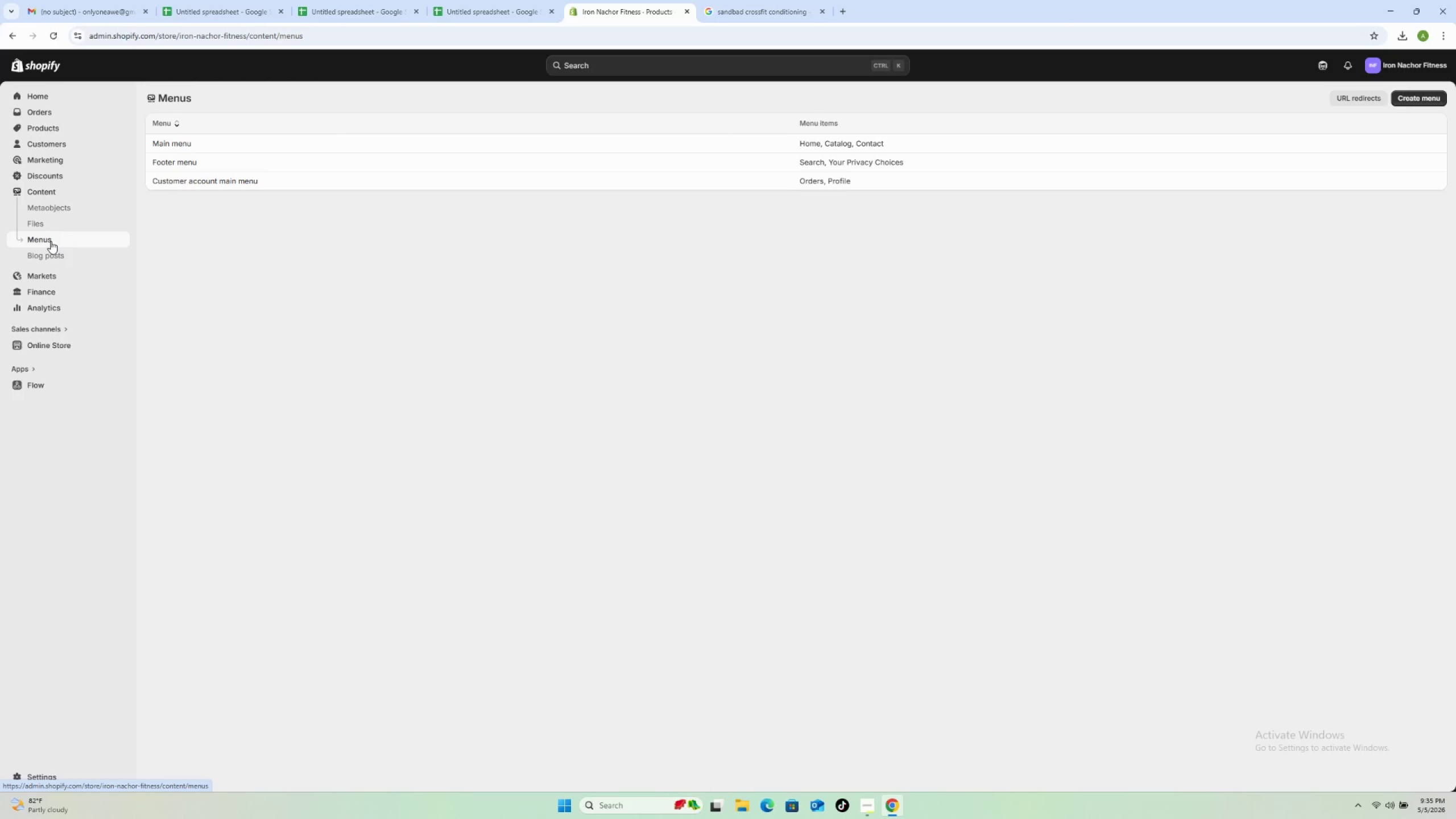 
wait(8.61)
 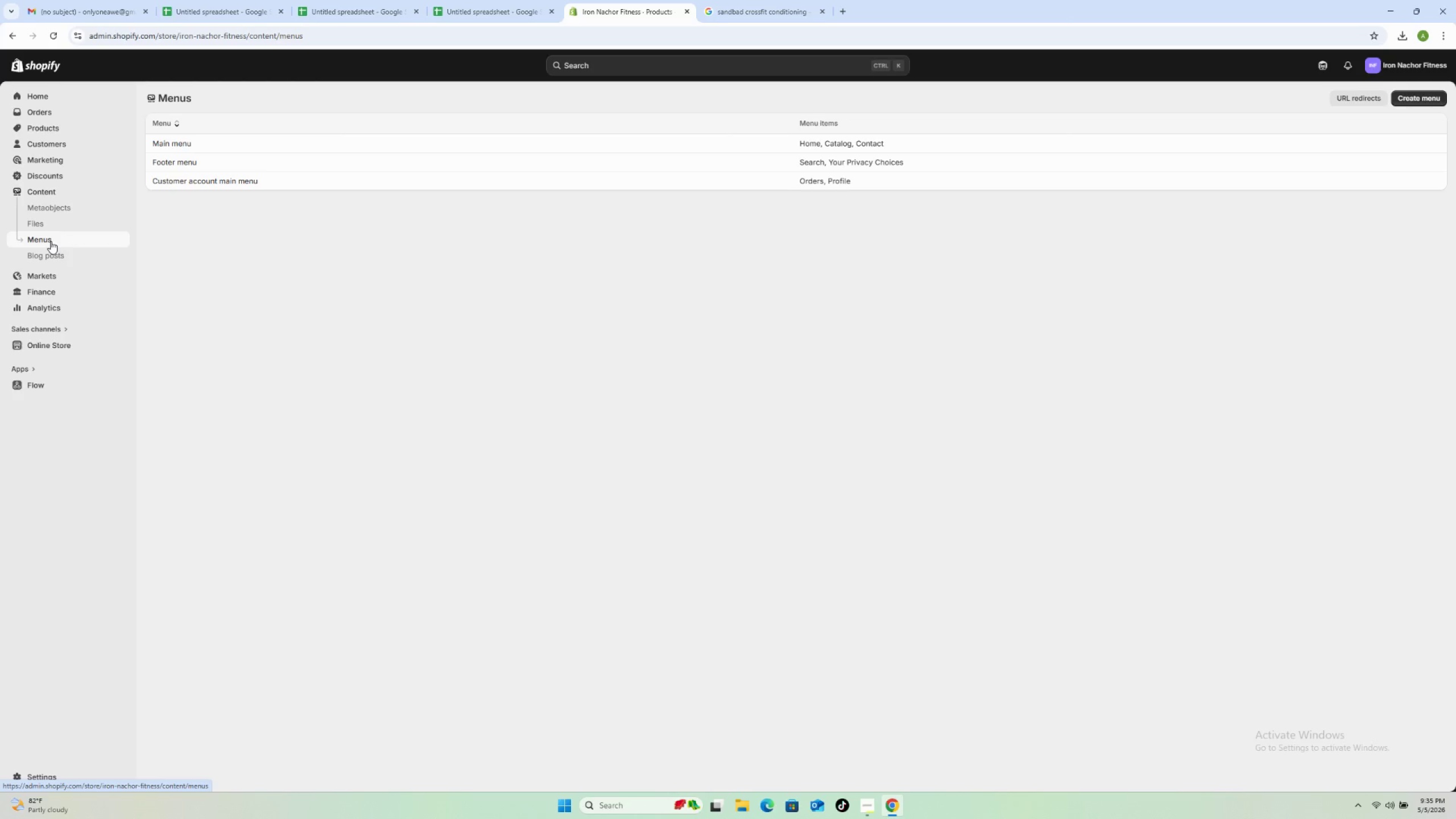 
left_click([216, 145])
 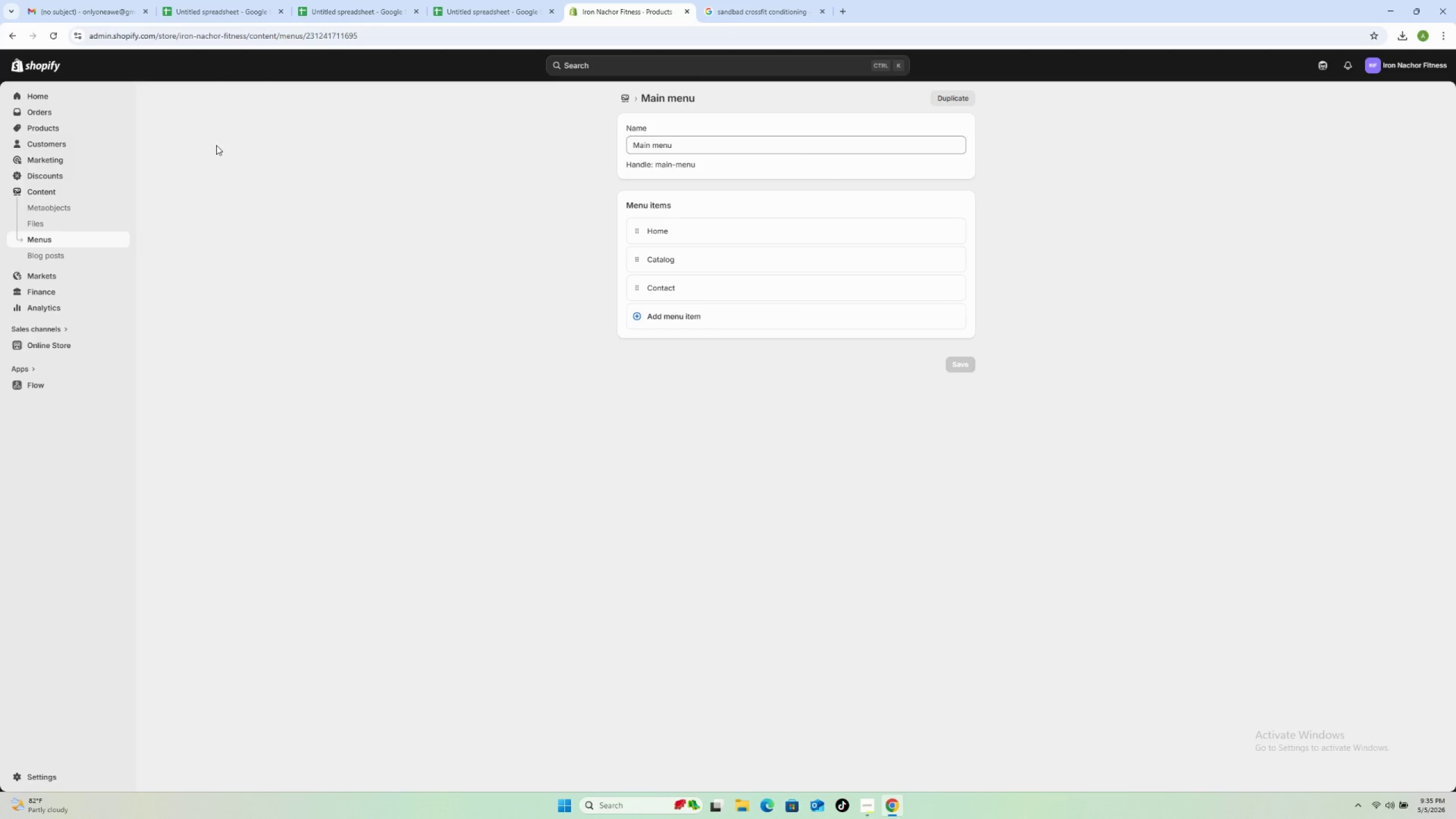 
wait(15.12)
 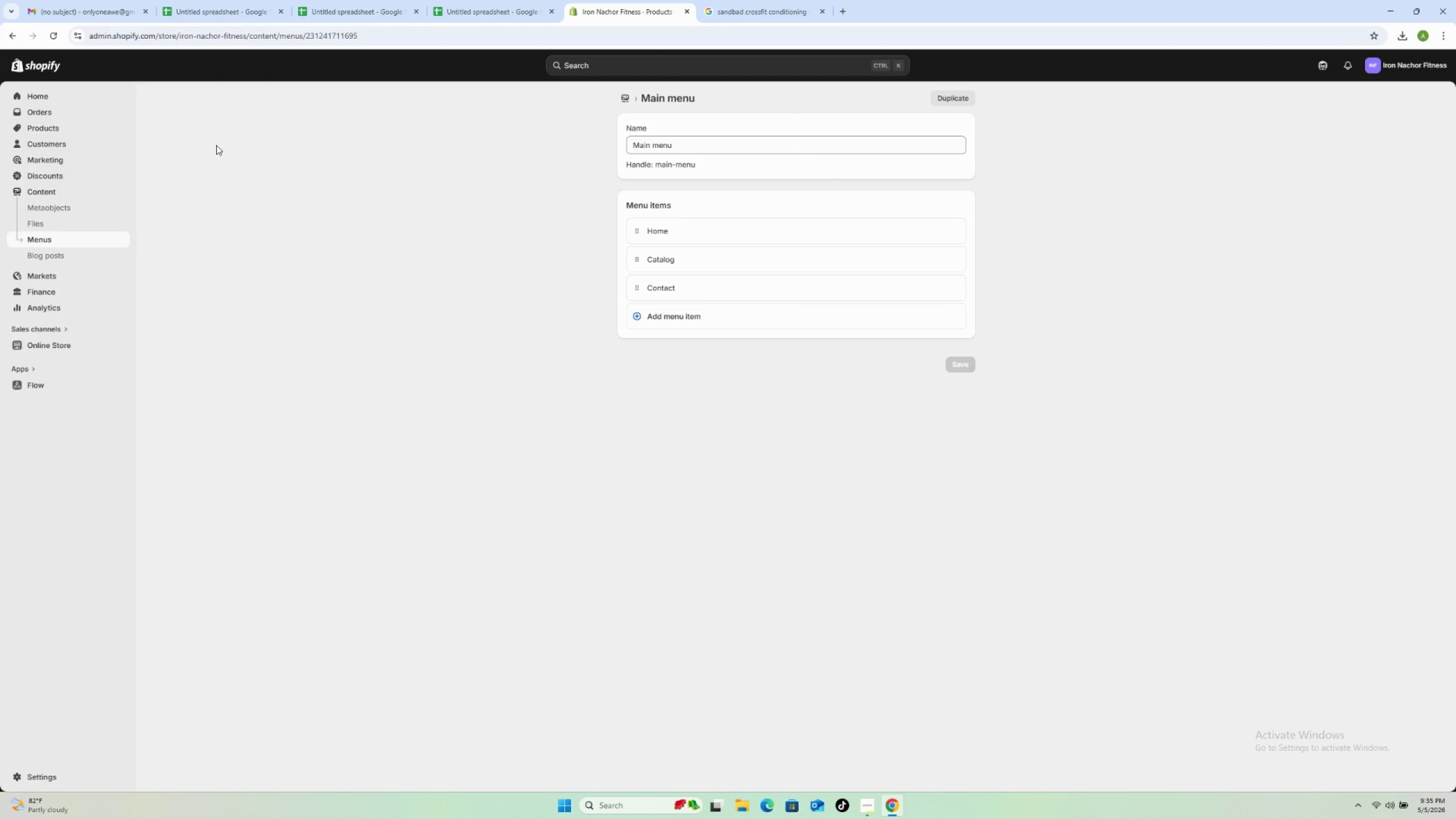 
left_click([701, 319])
 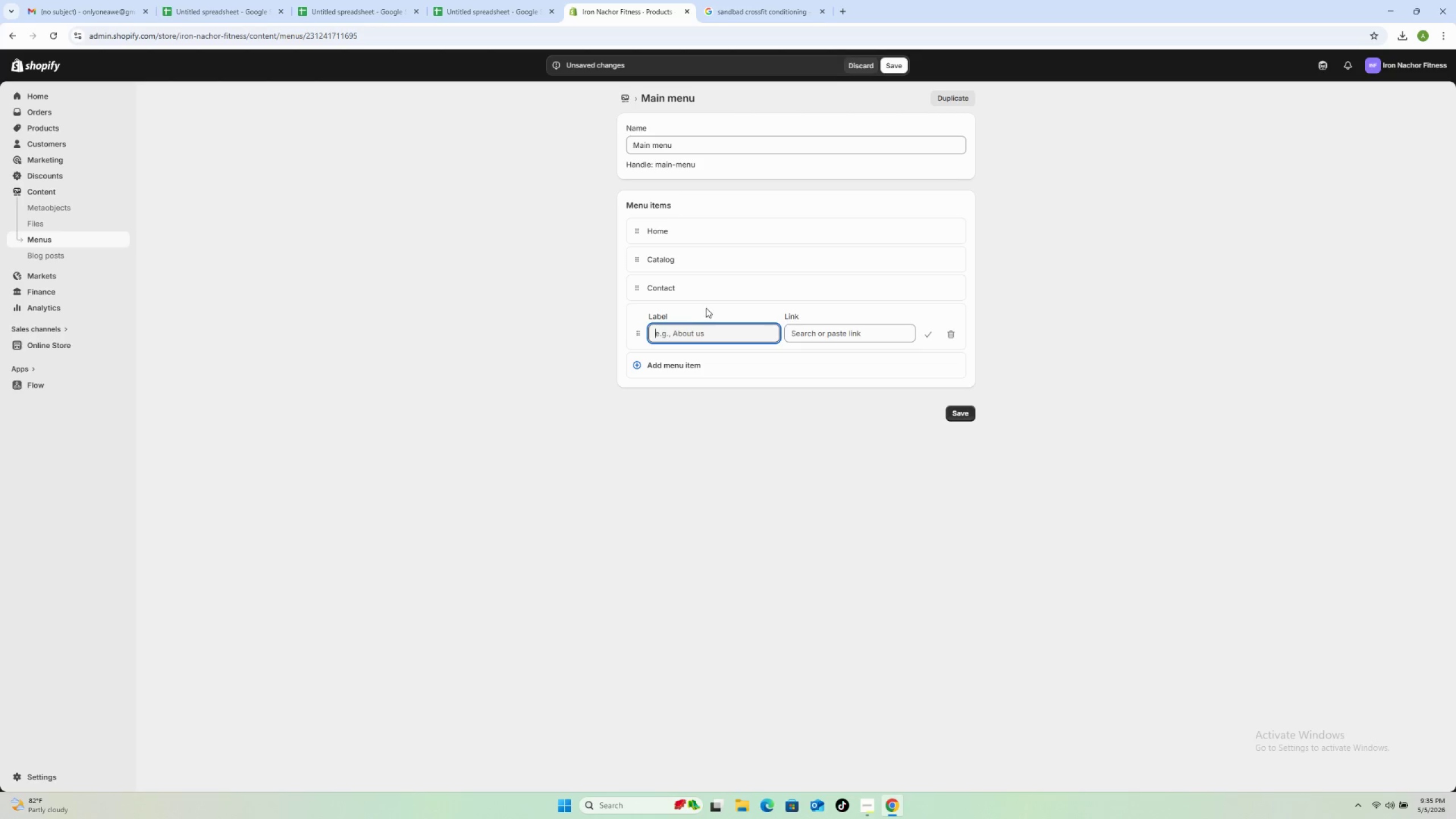 
left_click([704, 341])
 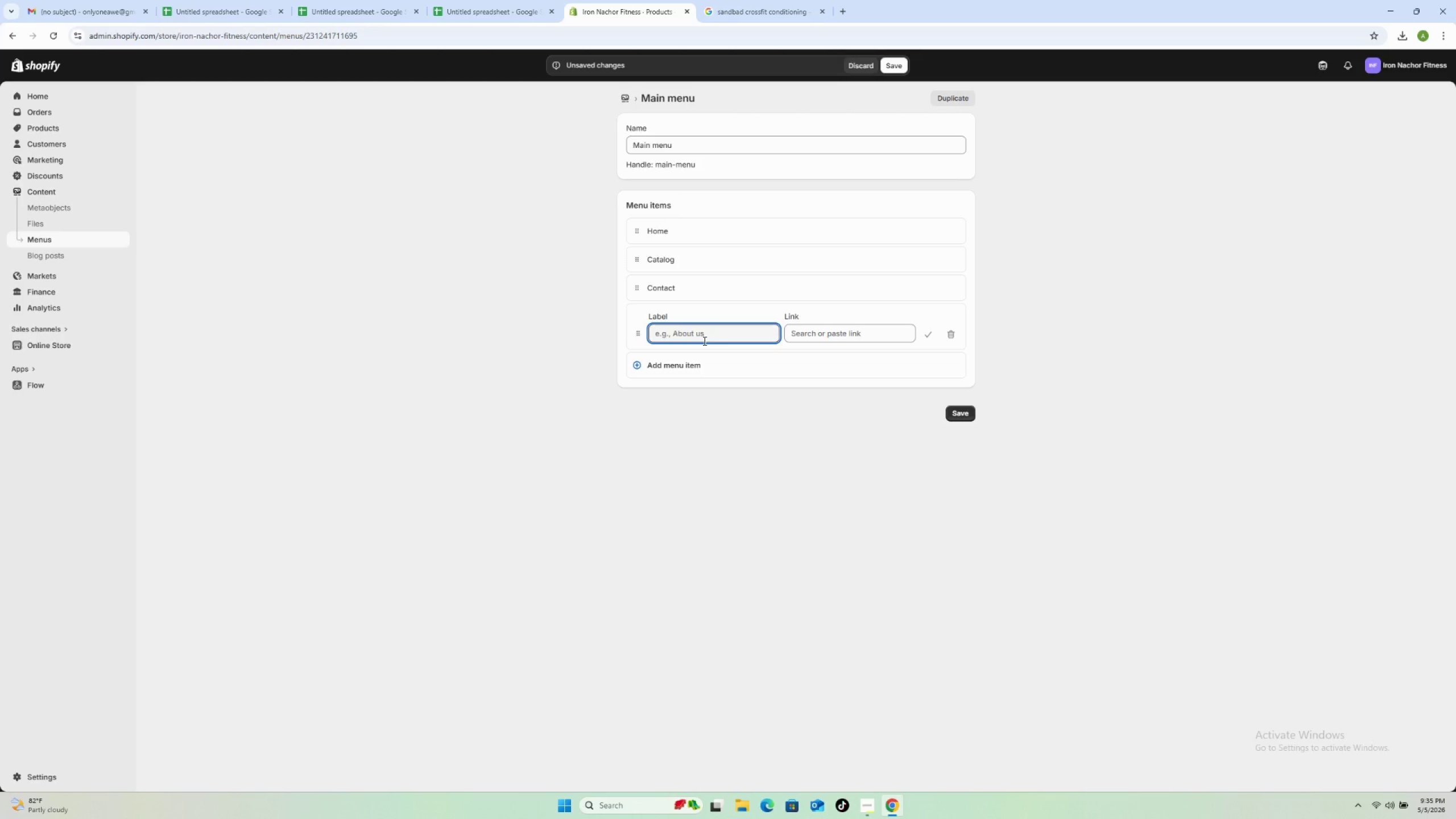 
wait(28.64)
 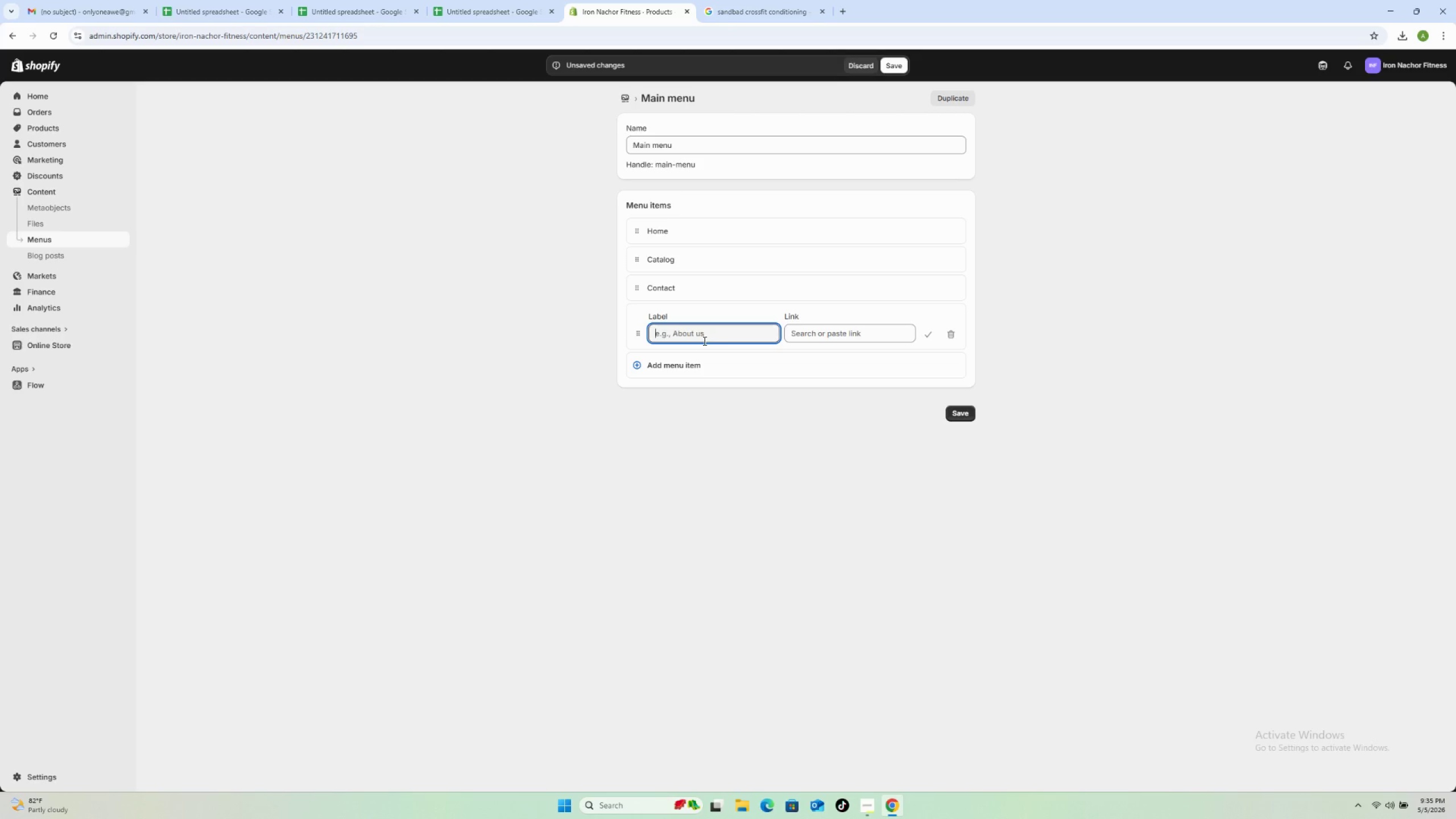 
type(Conditioning)
 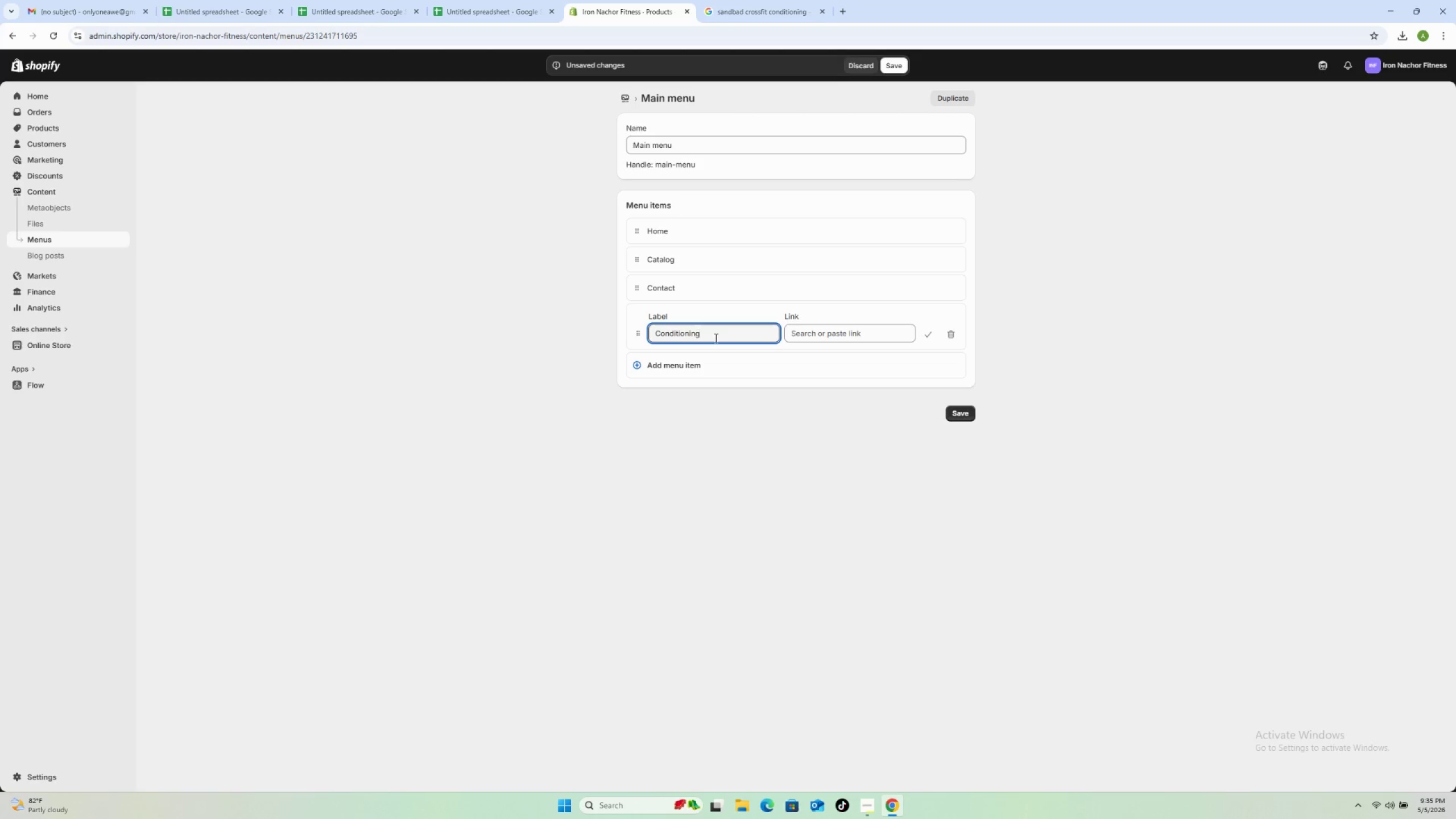 
left_click([816, 334])
 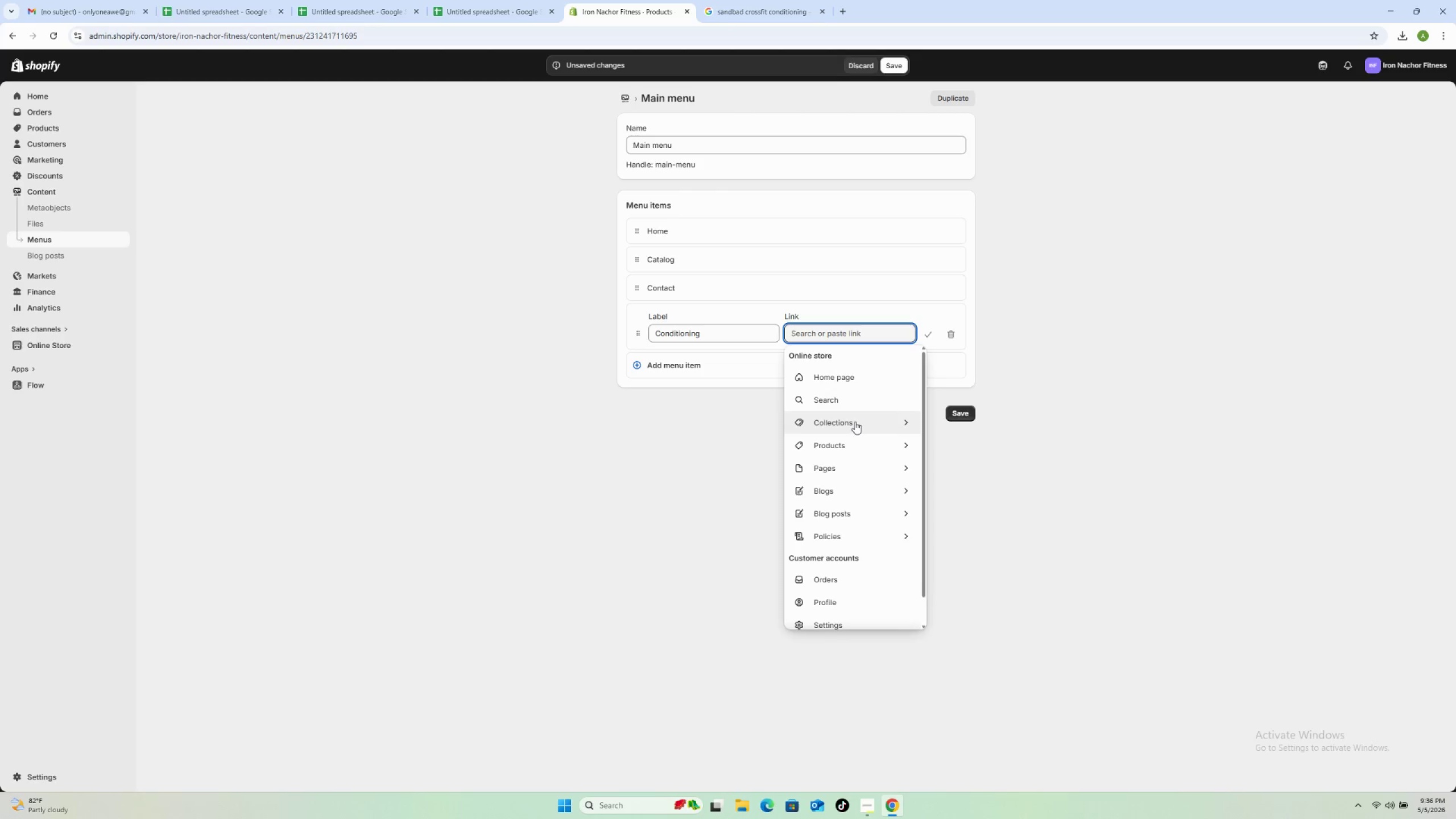 
left_click([855, 421])
 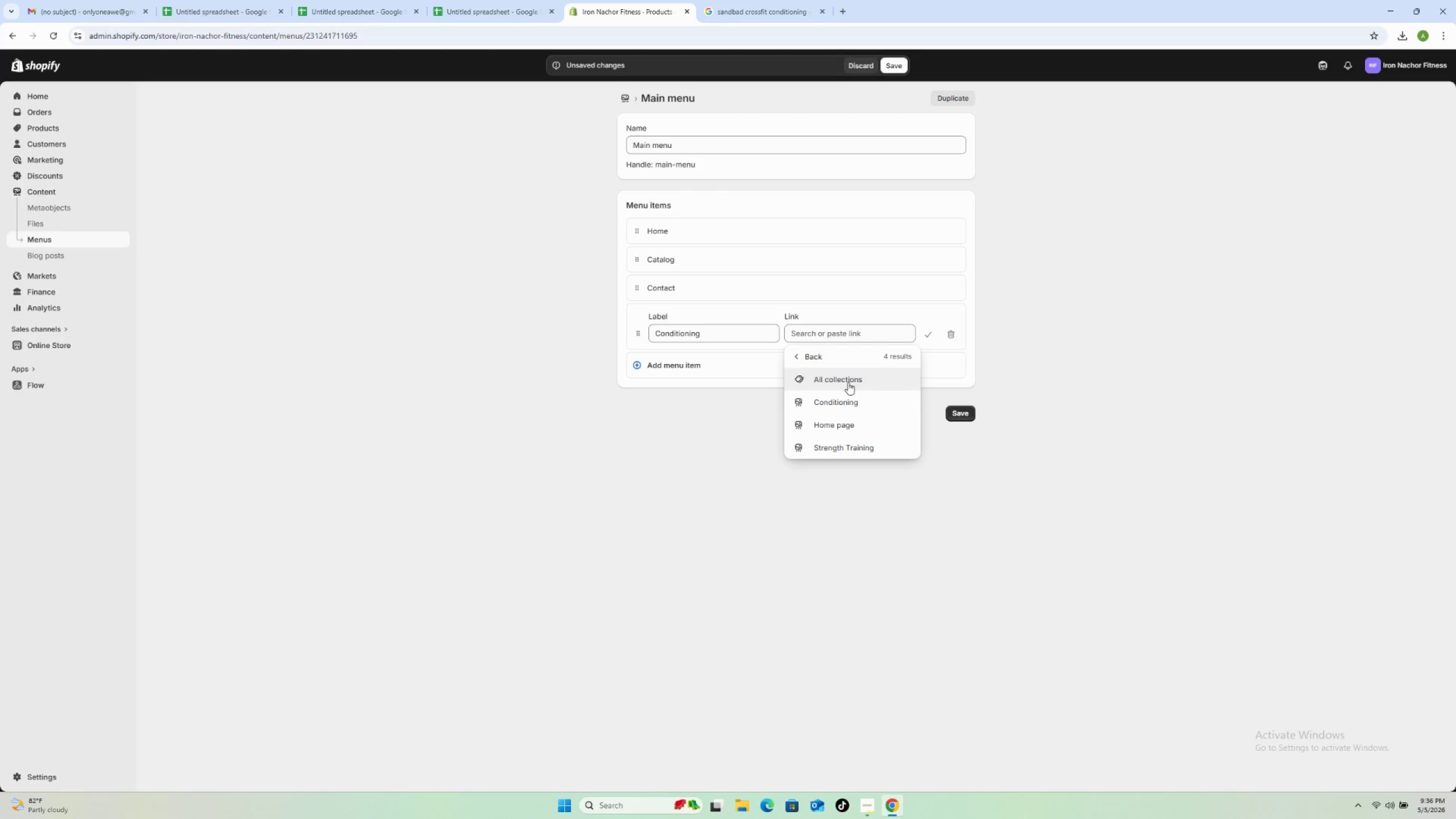 
left_click([851, 398])
 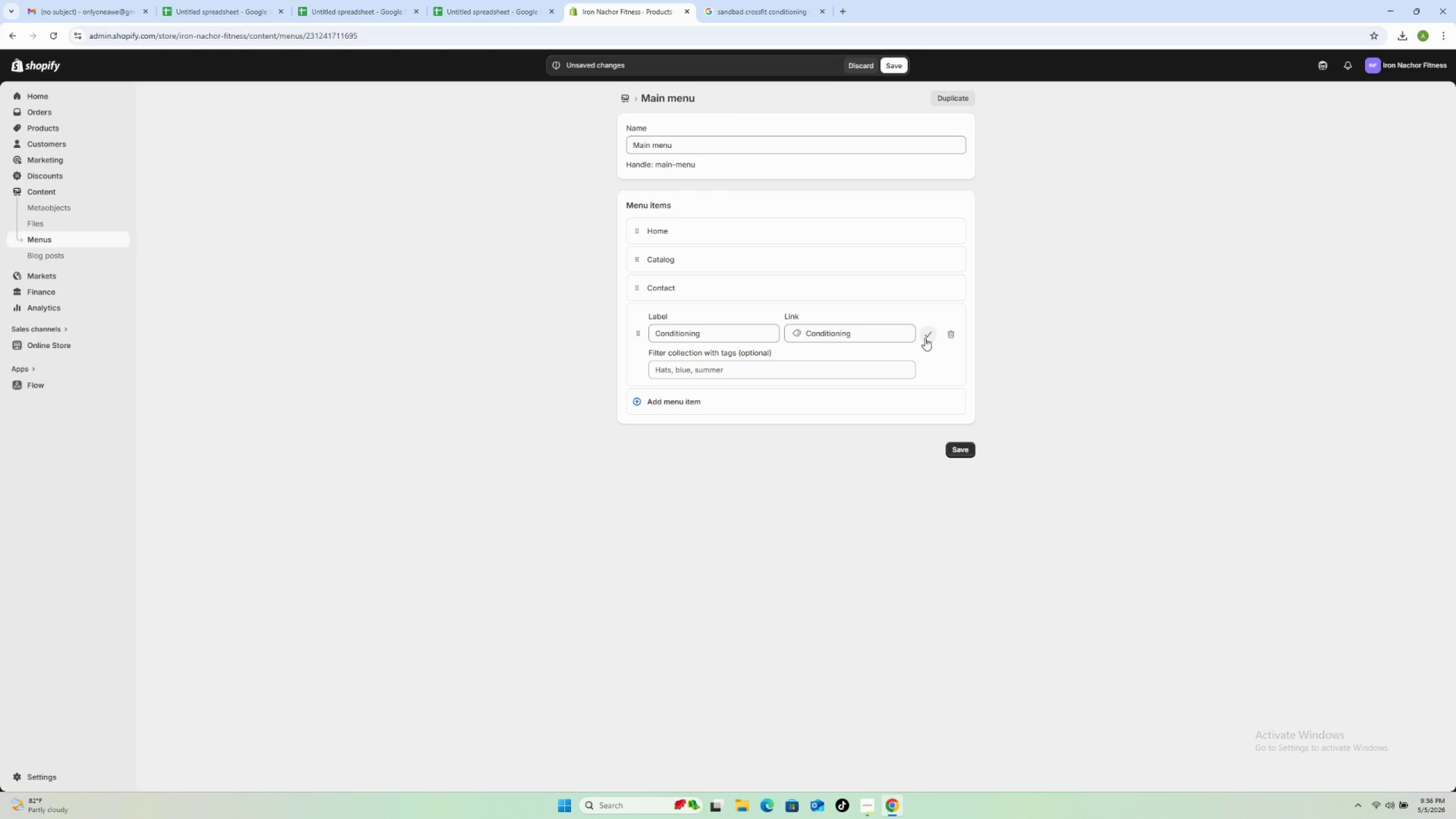 
left_click([925, 338])
 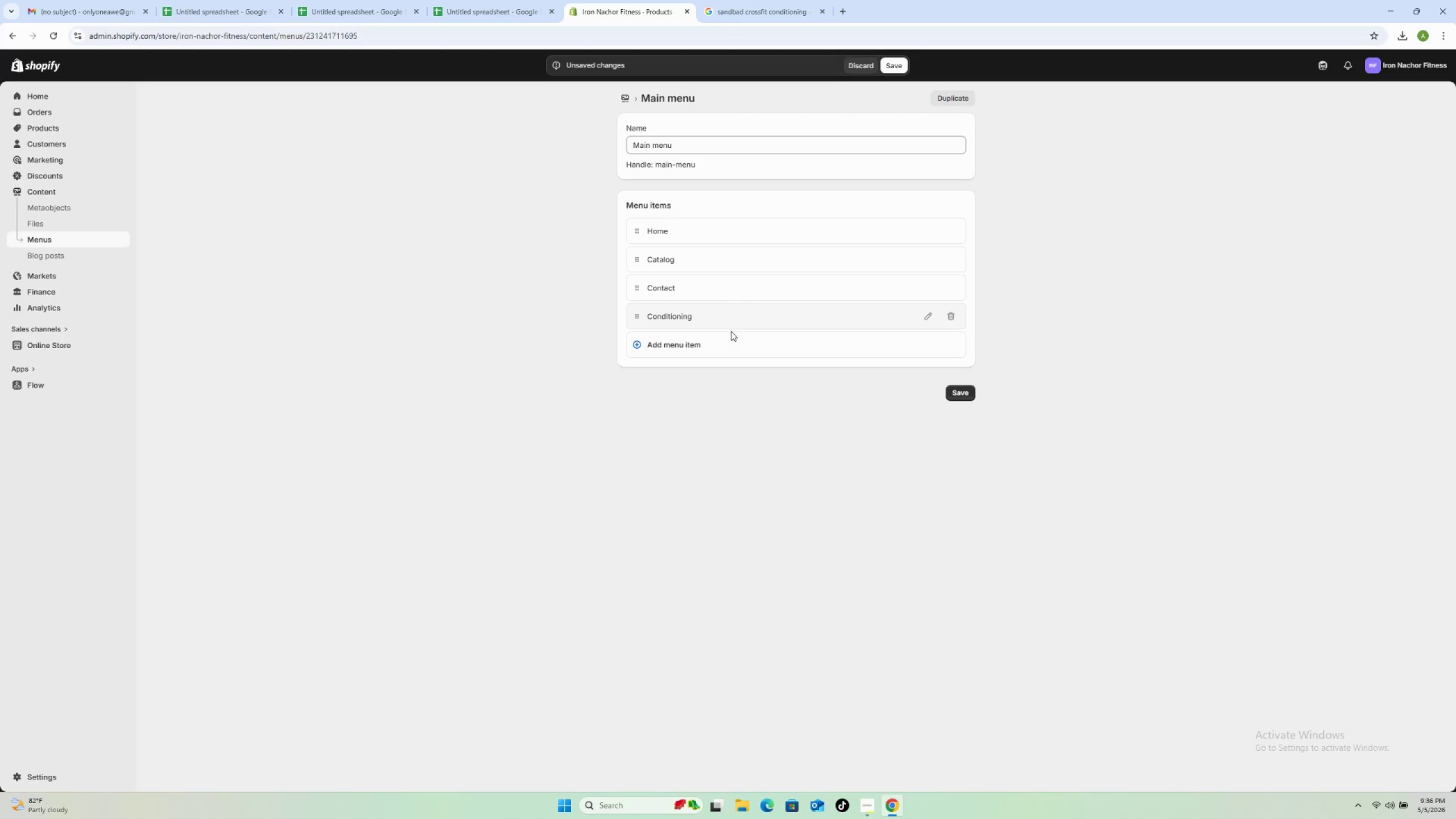 
left_click([722, 348])
 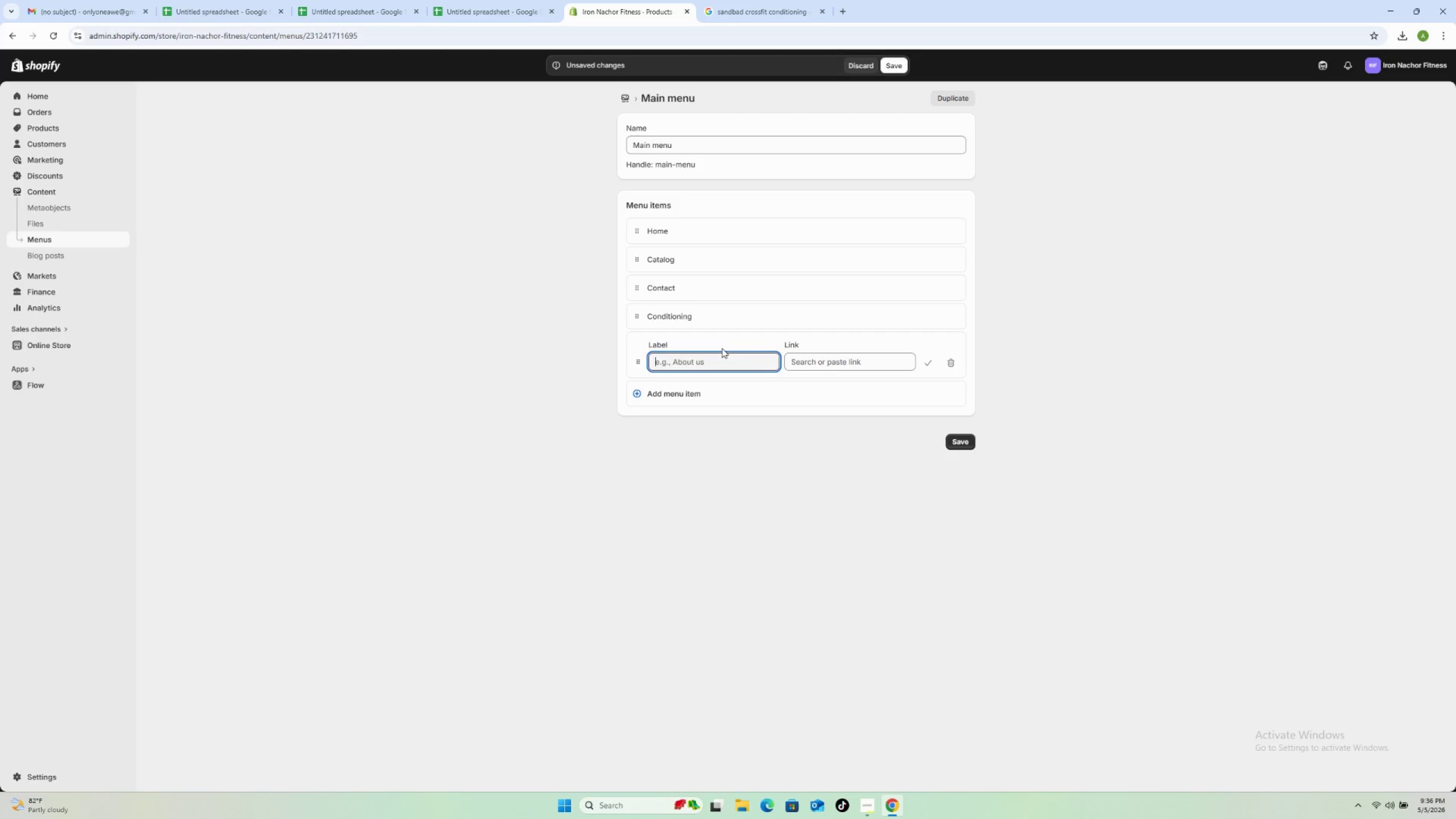 
type(Strength Training)
 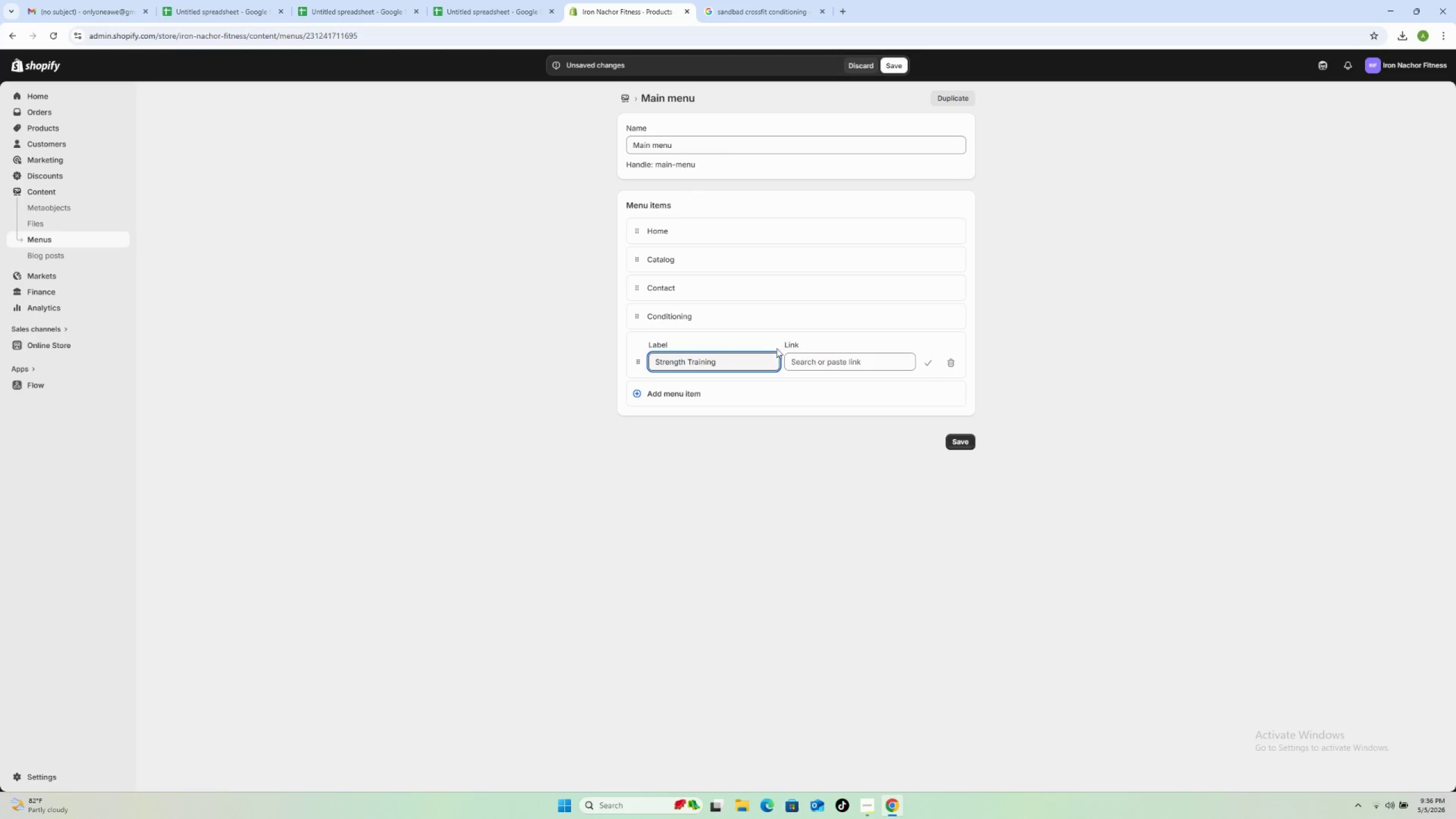 
left_click([801, 358])
 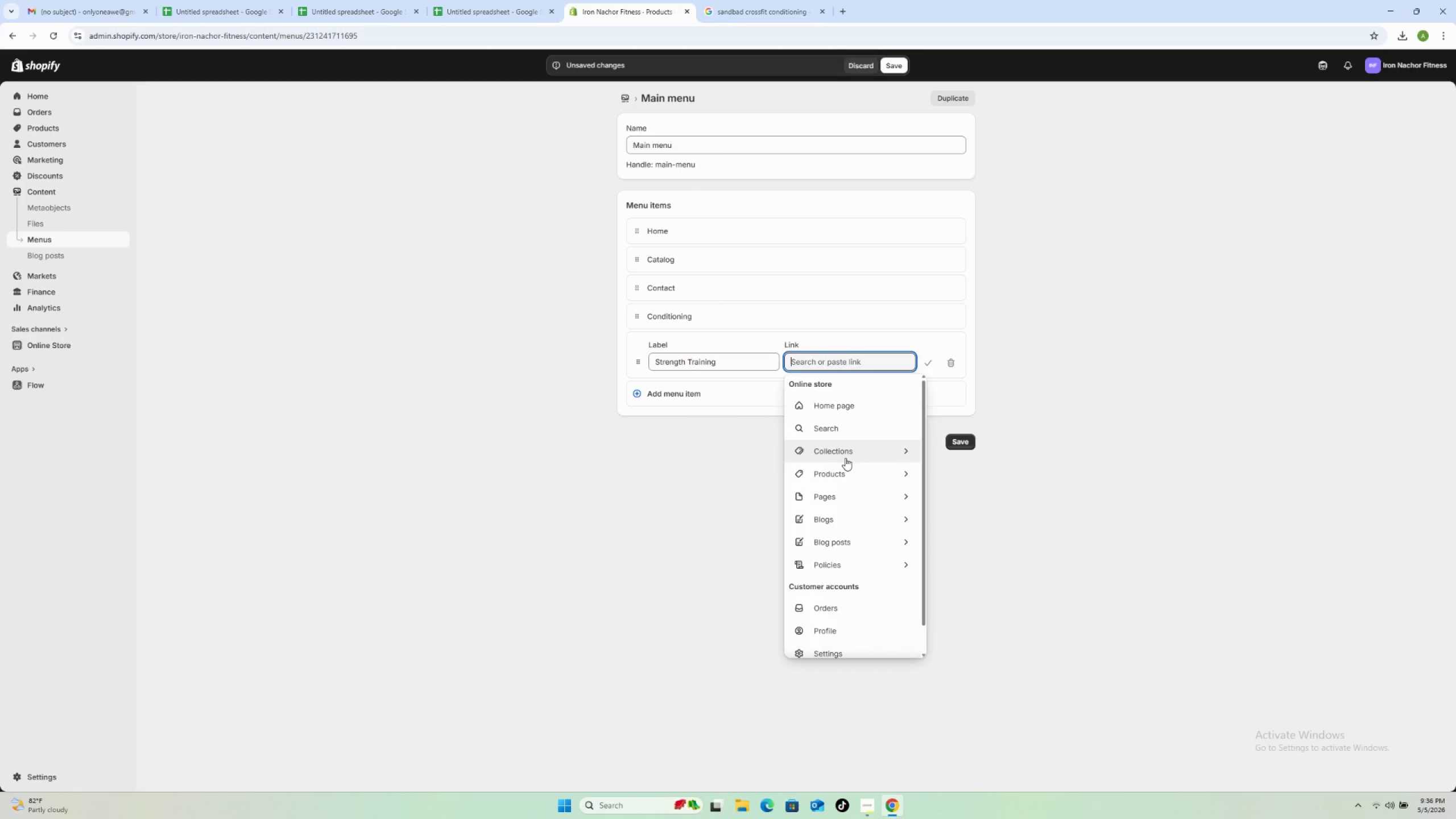 
left_click([845, 458])
 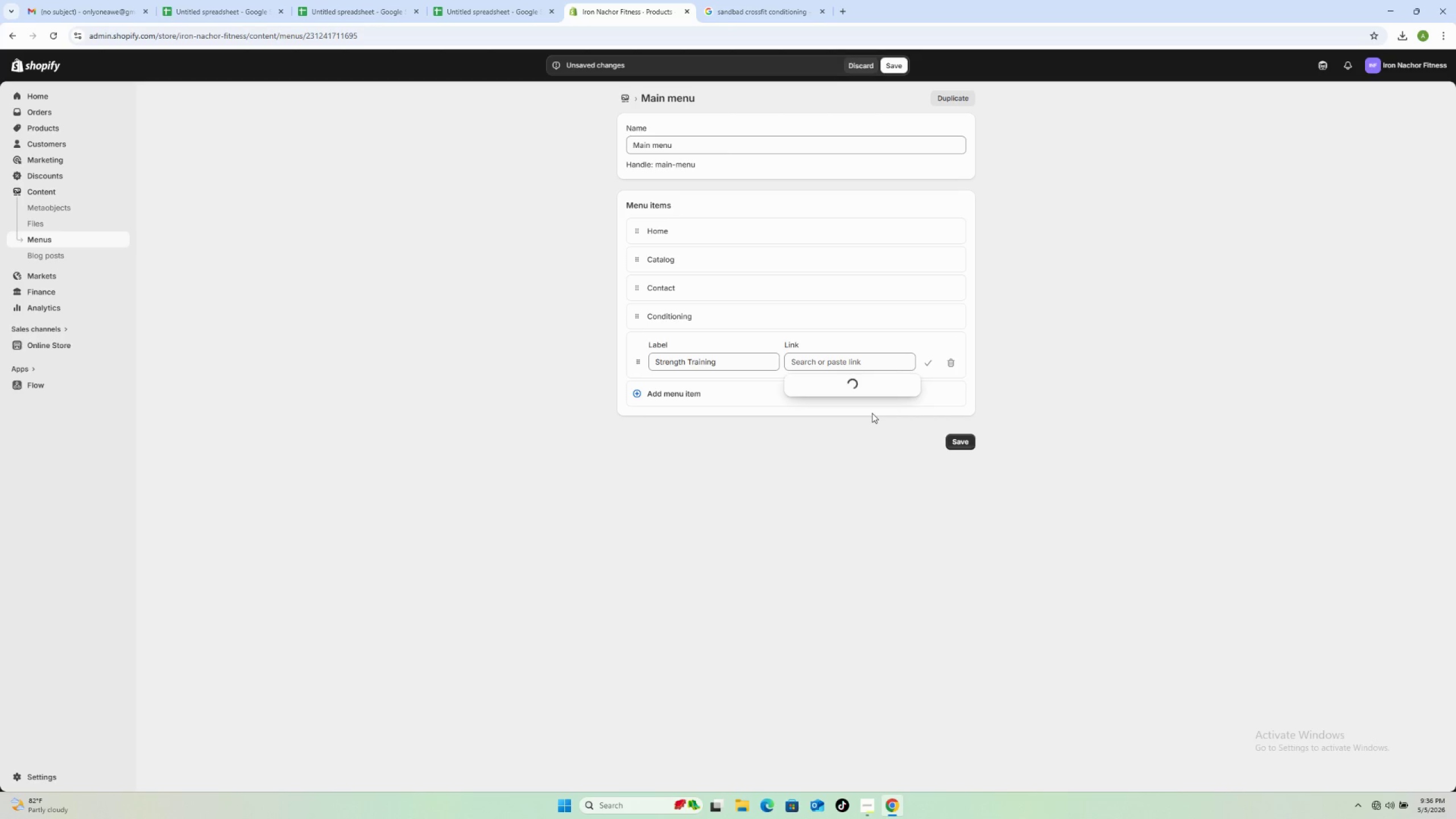 
wait(17.98)
 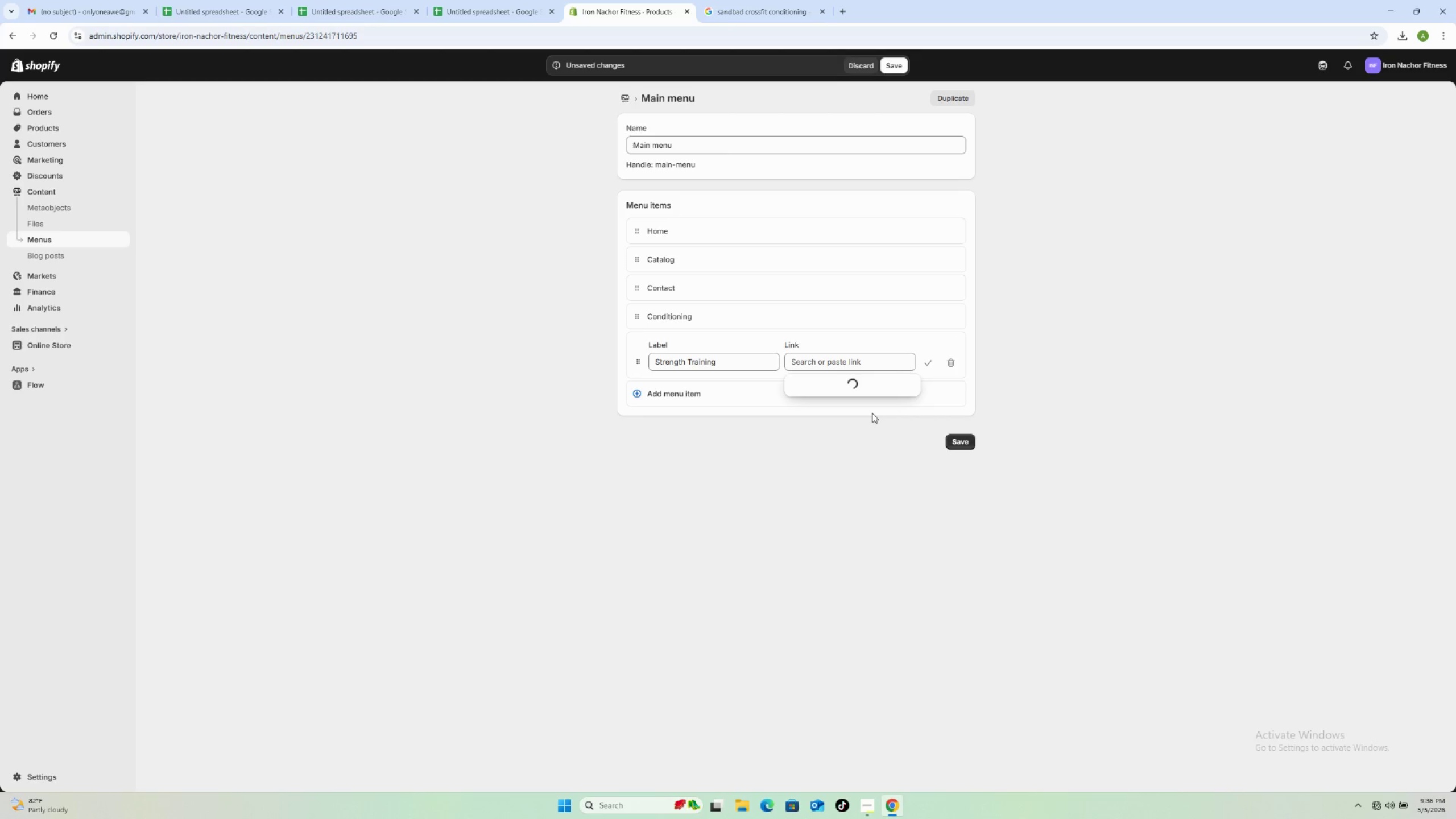 
left_click([887, 363])
 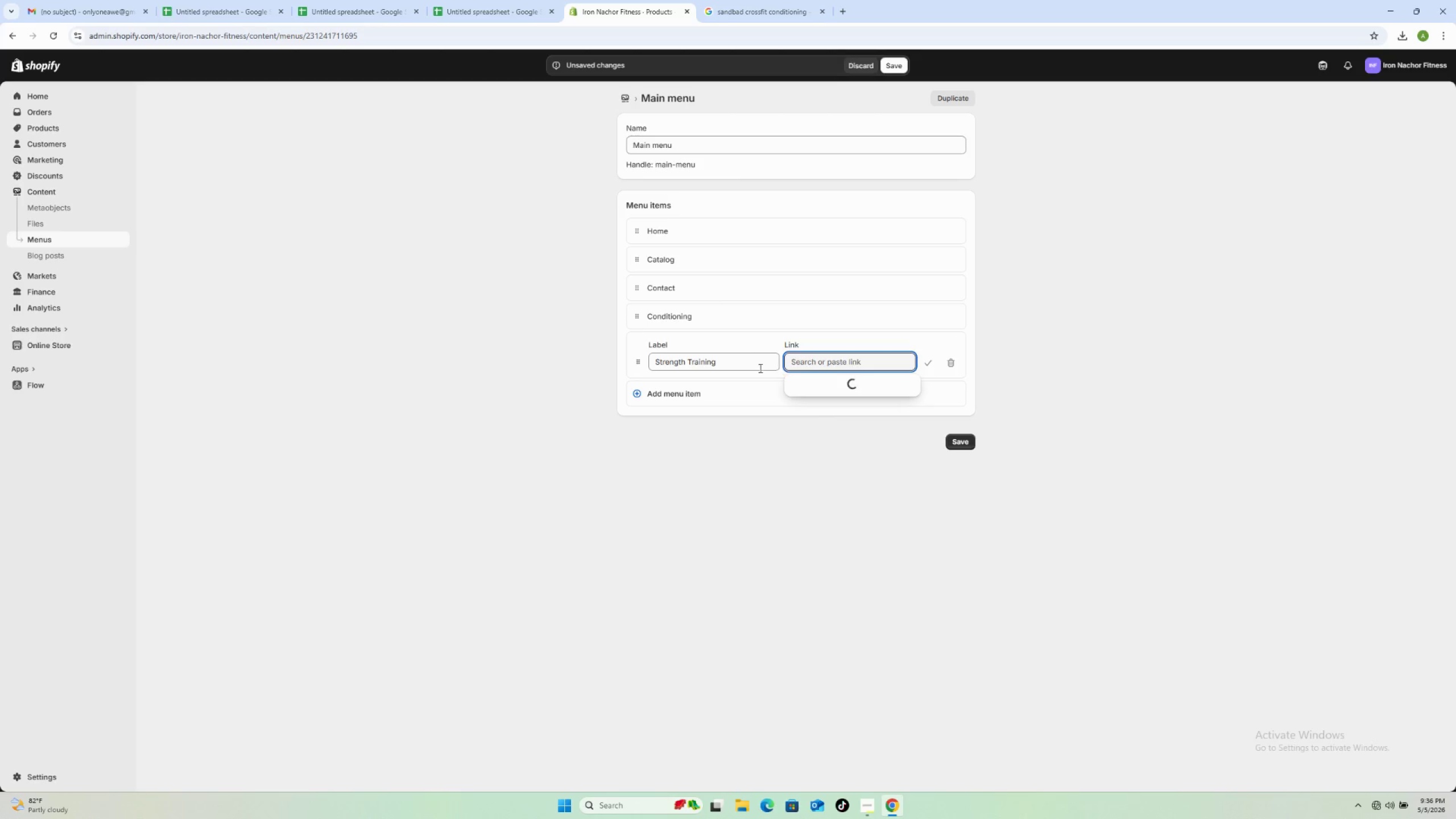 
left_click([747, 365])
 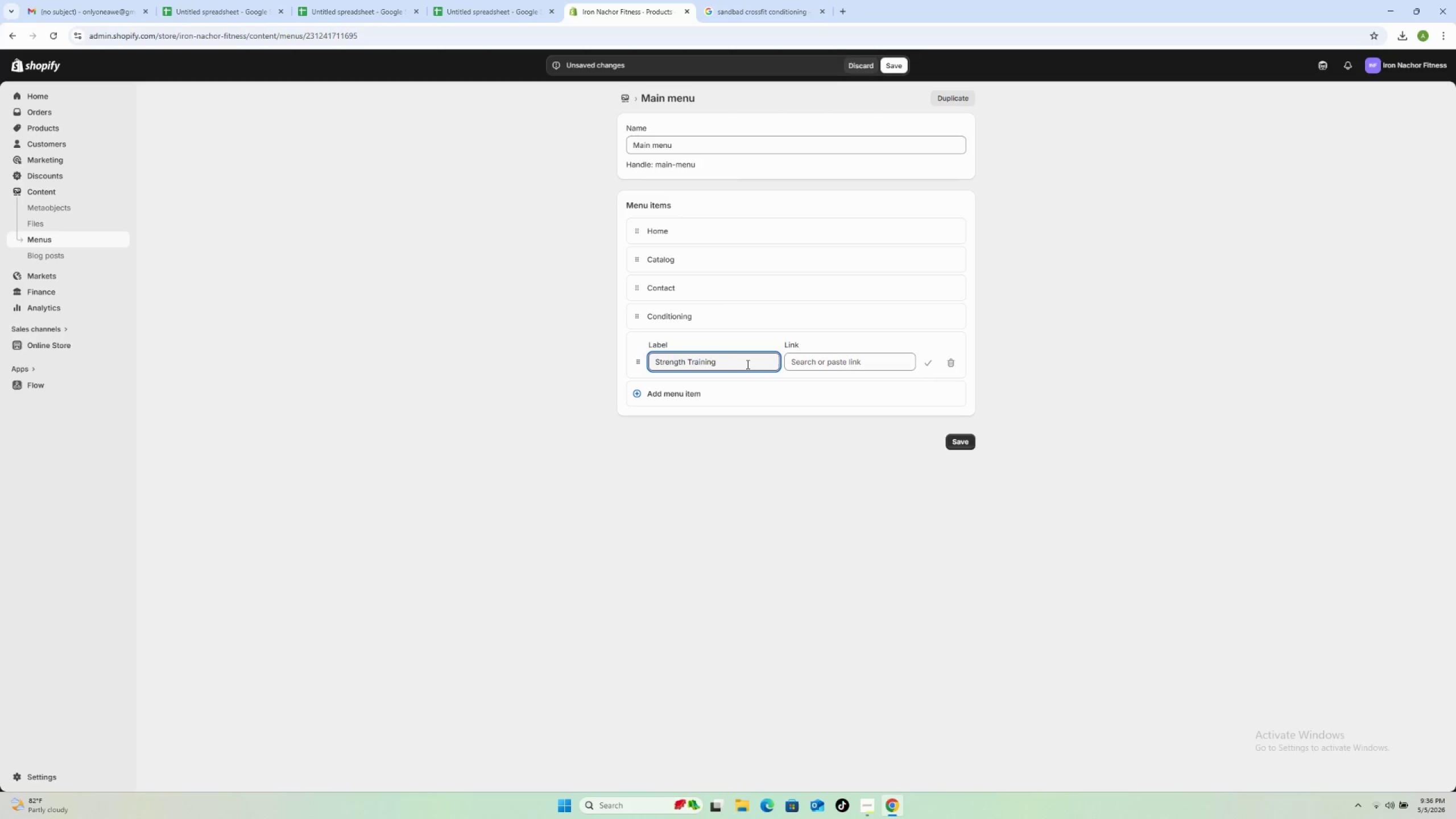 
wait(9.05)
 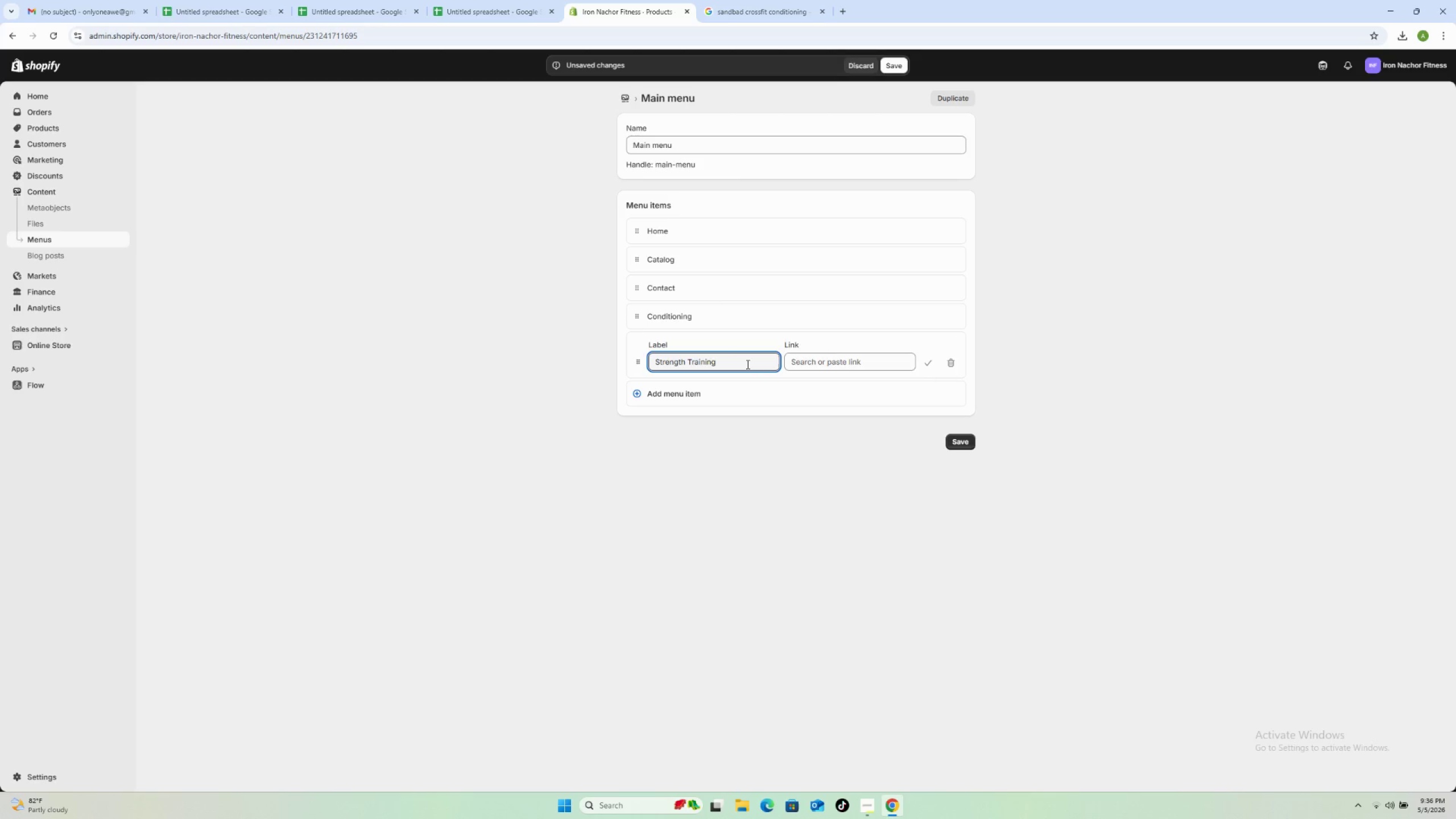 
left_click([1379, 804])
 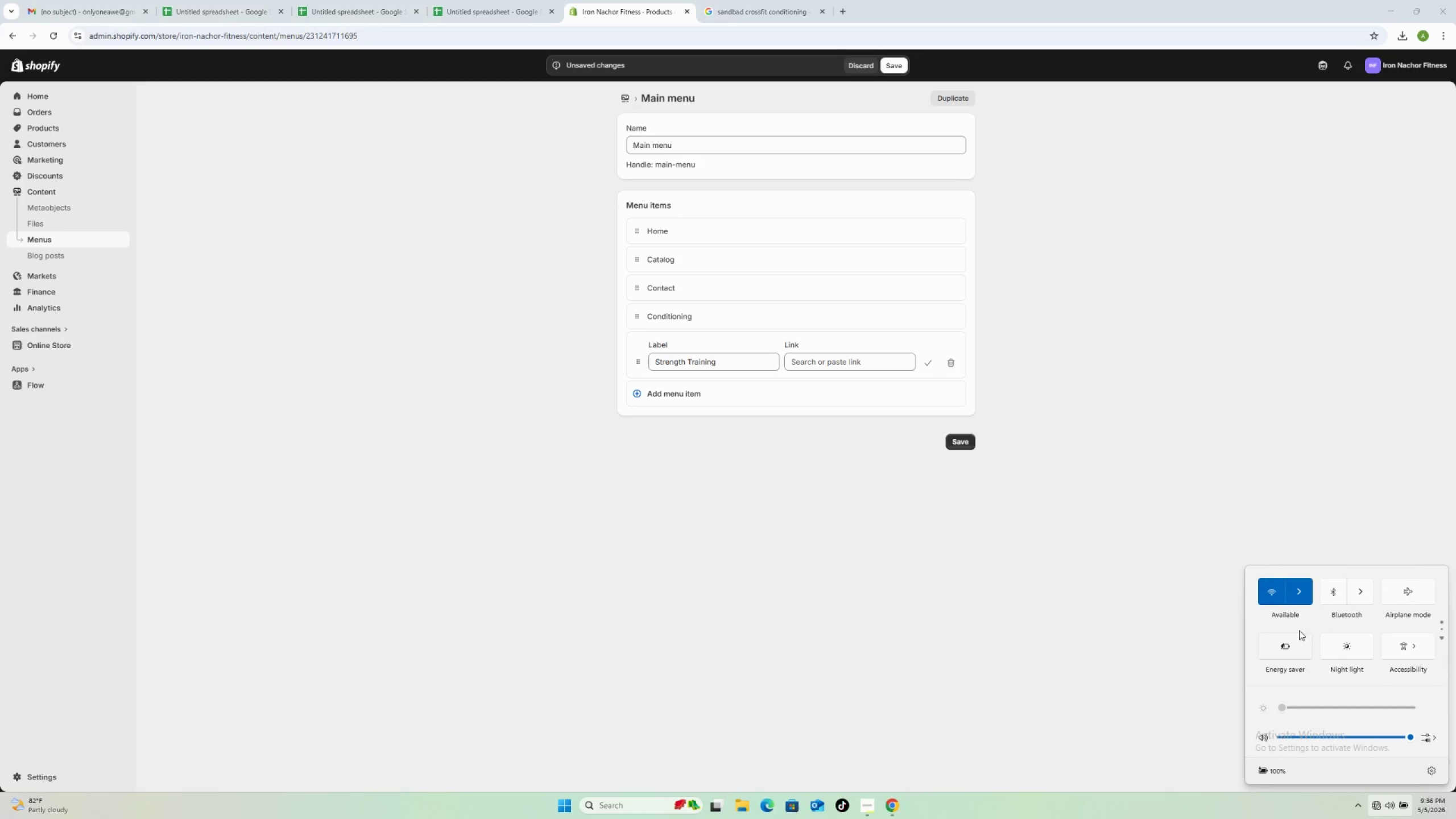 
left_click([1299, 594])
 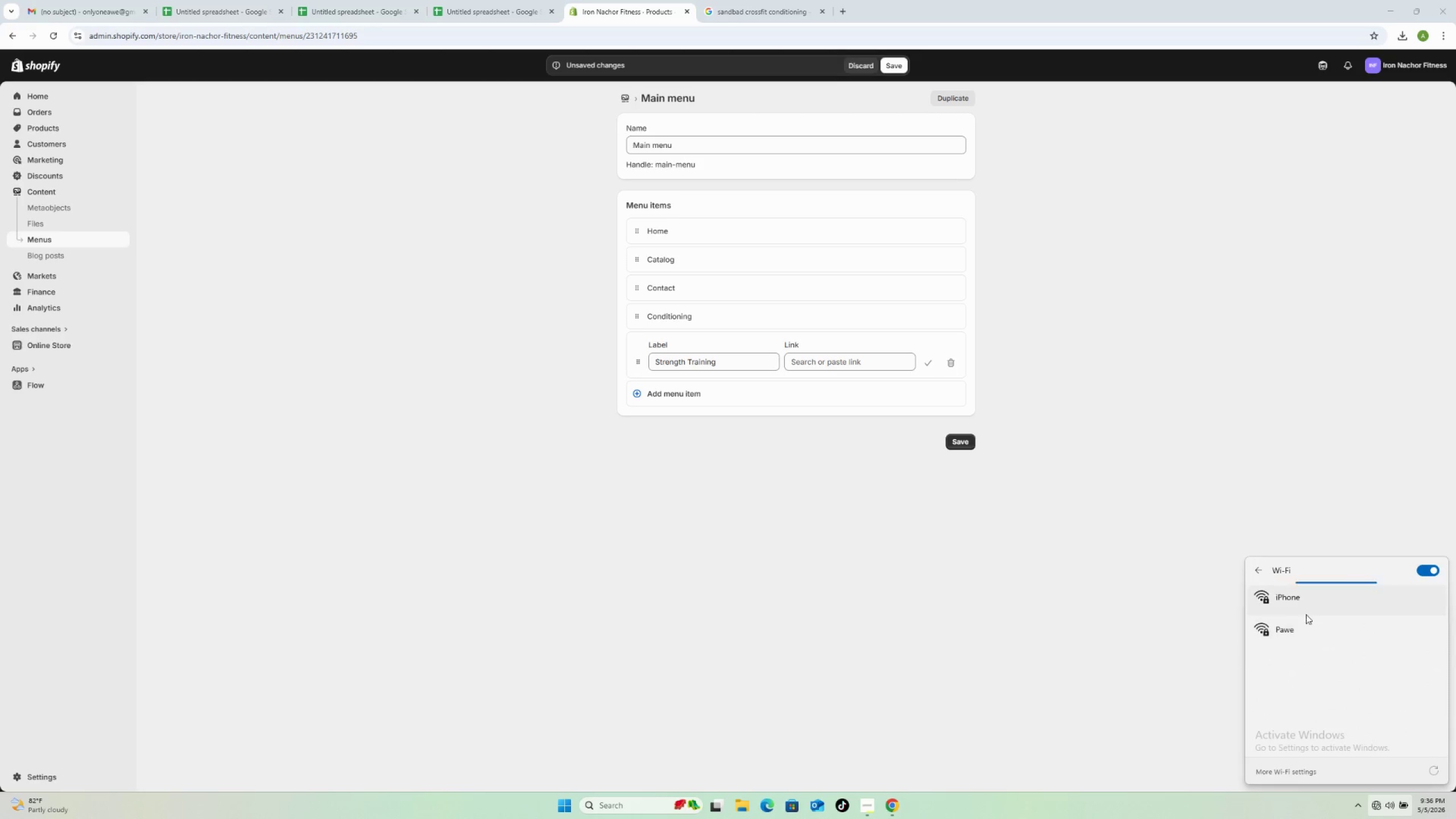 
left_click([1305, 611])
 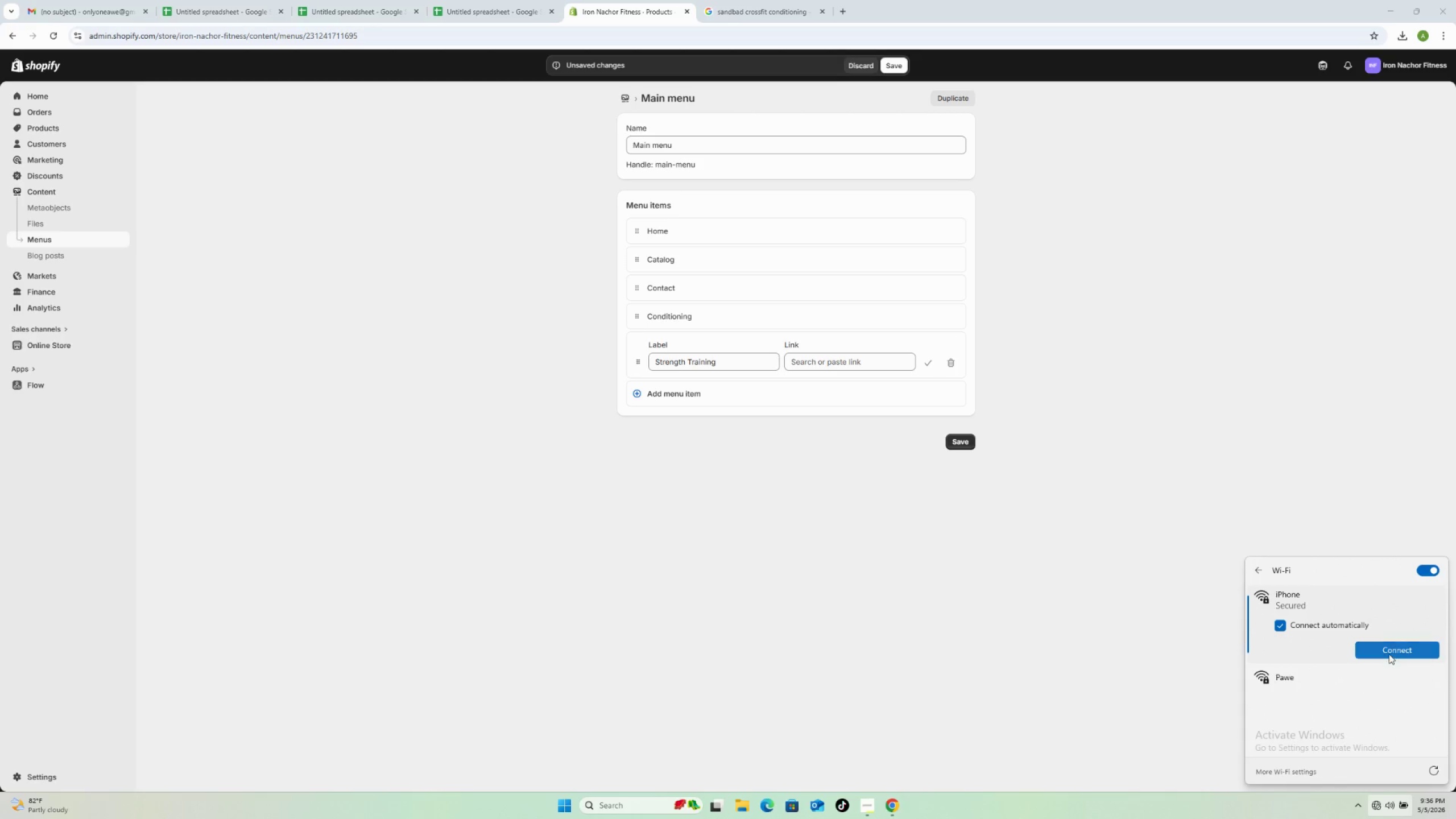 
left_click([1387, 650])
 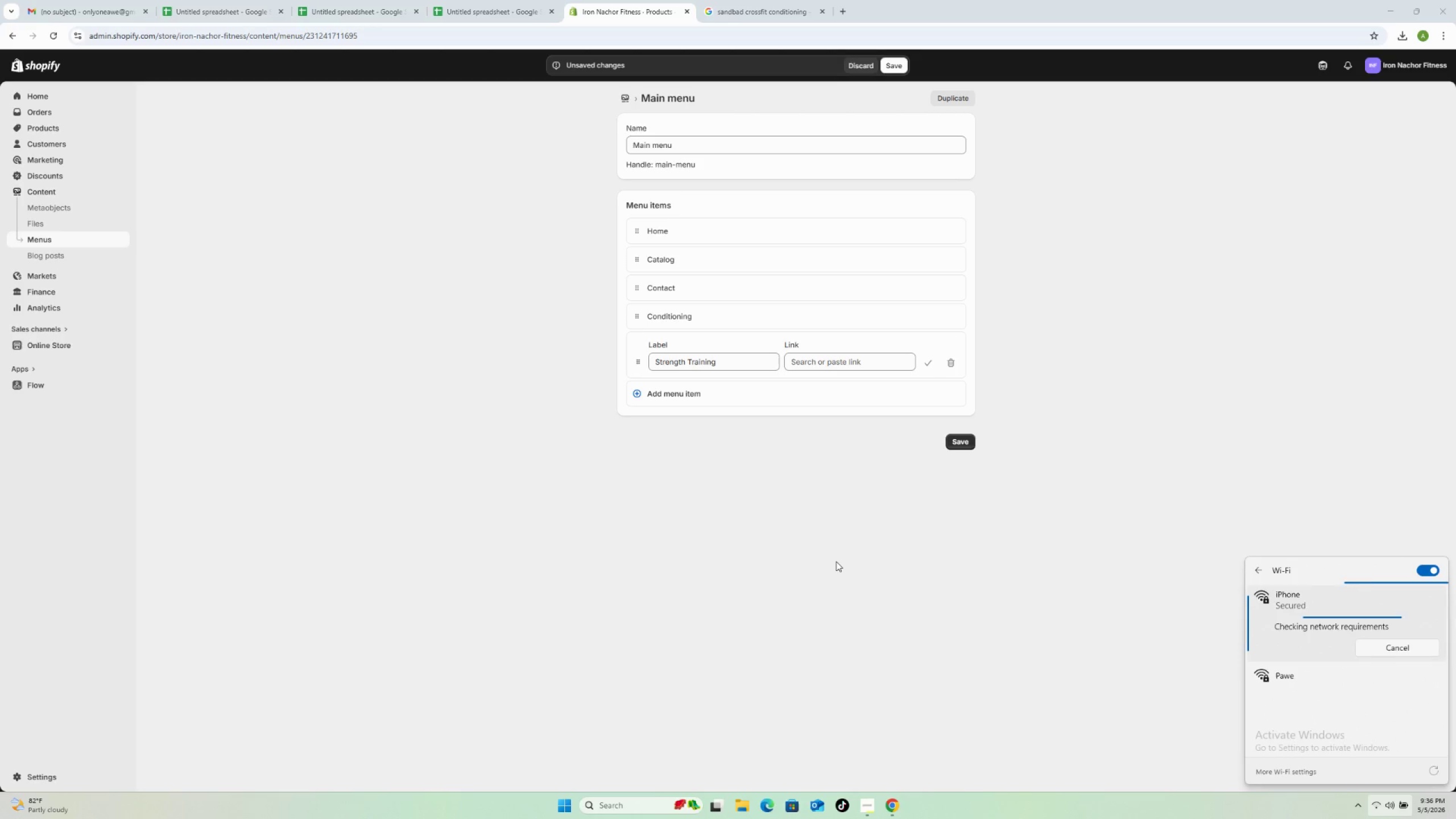 
left_click([836, 561])
 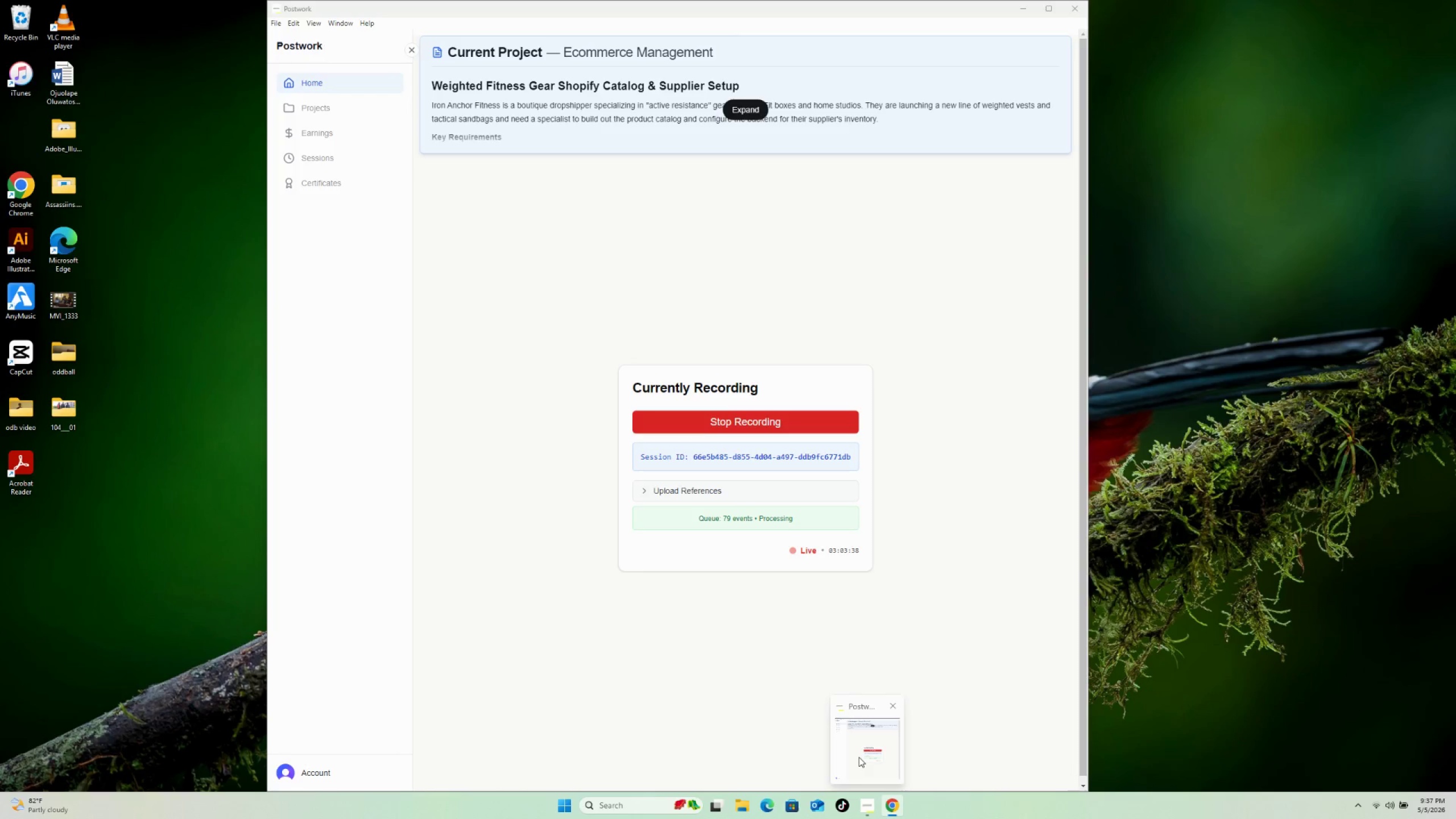 
wait(11.0)
 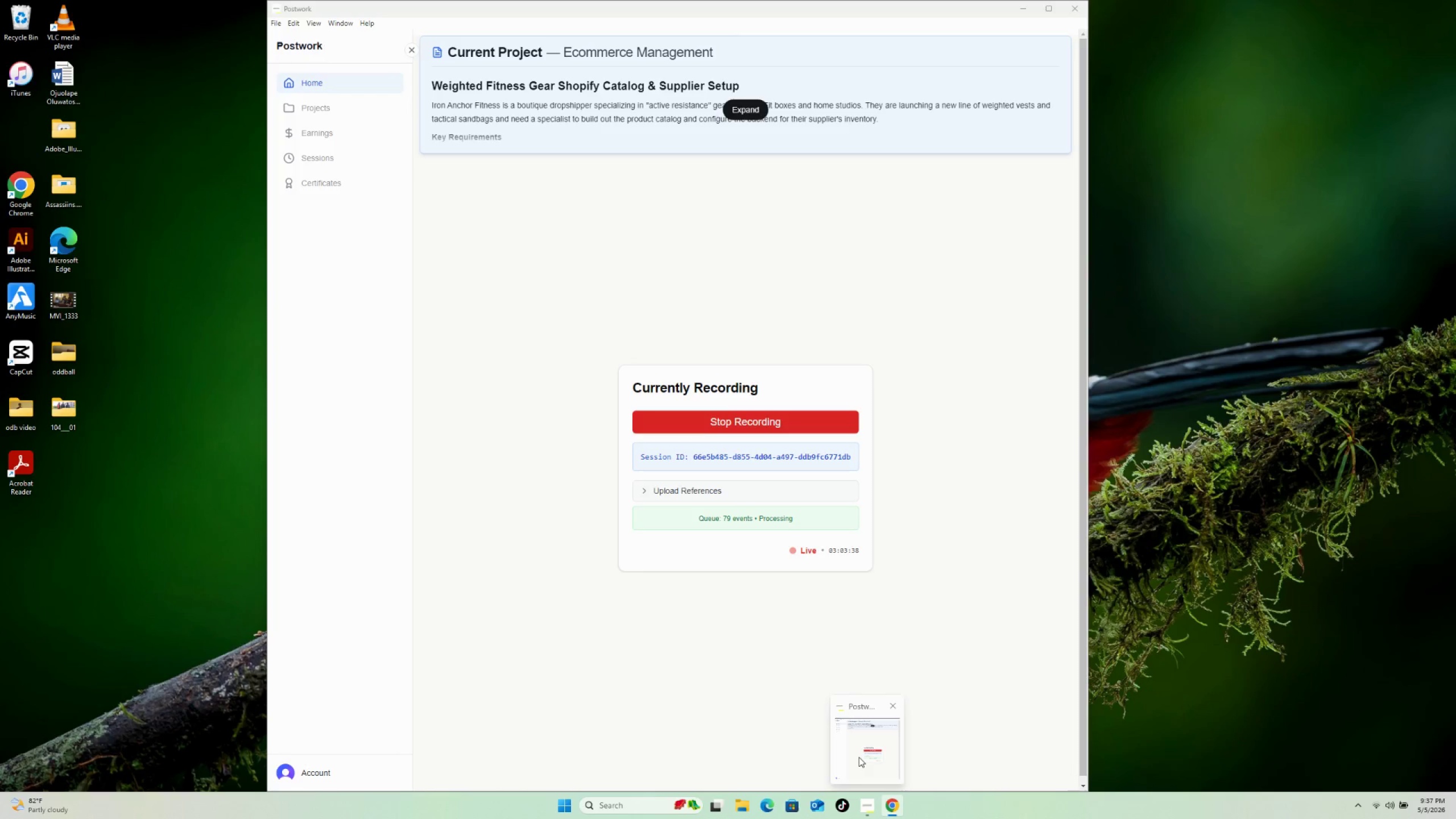 
left_click([859, 355])
 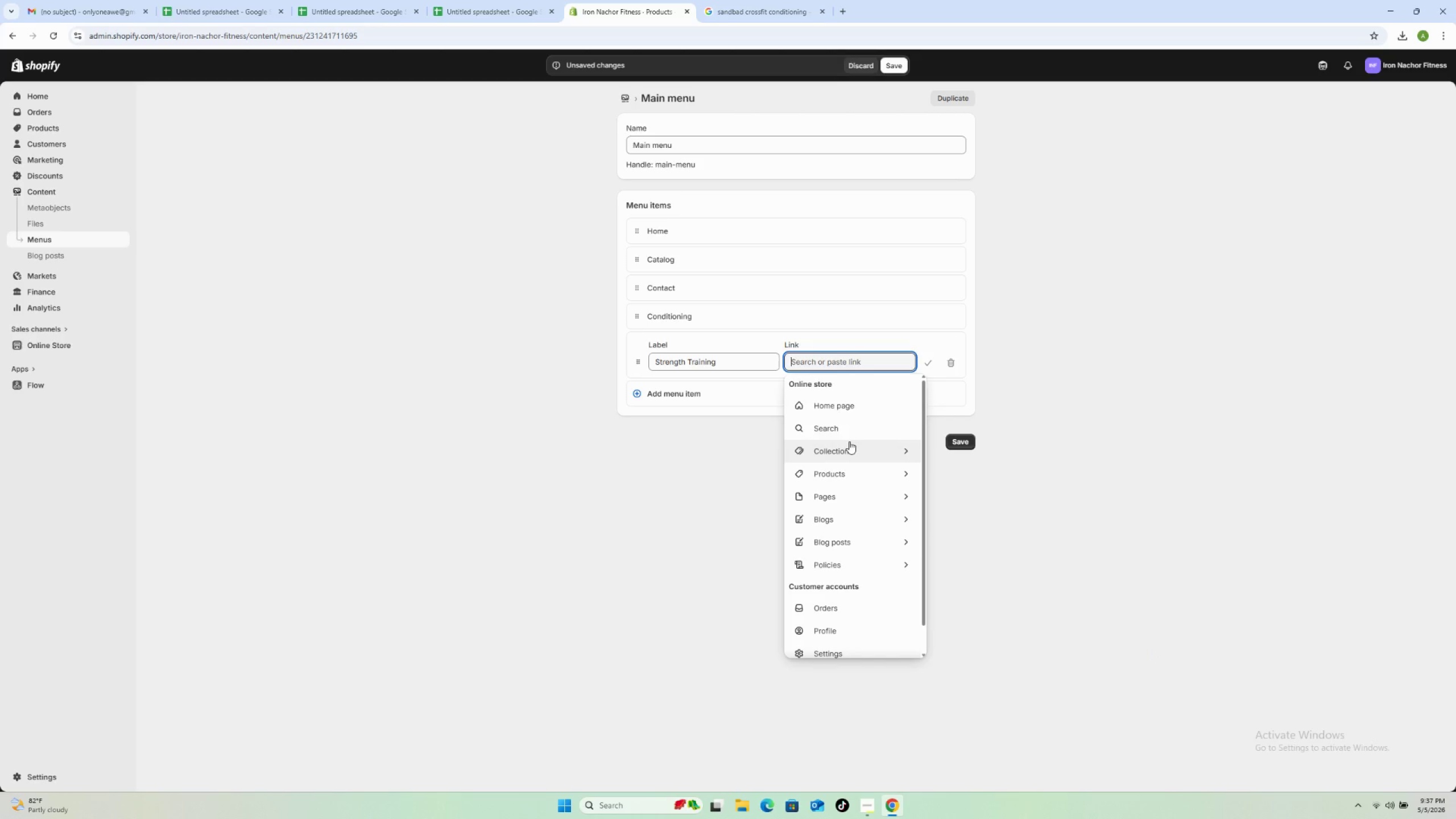 
left_click([849, 441])
 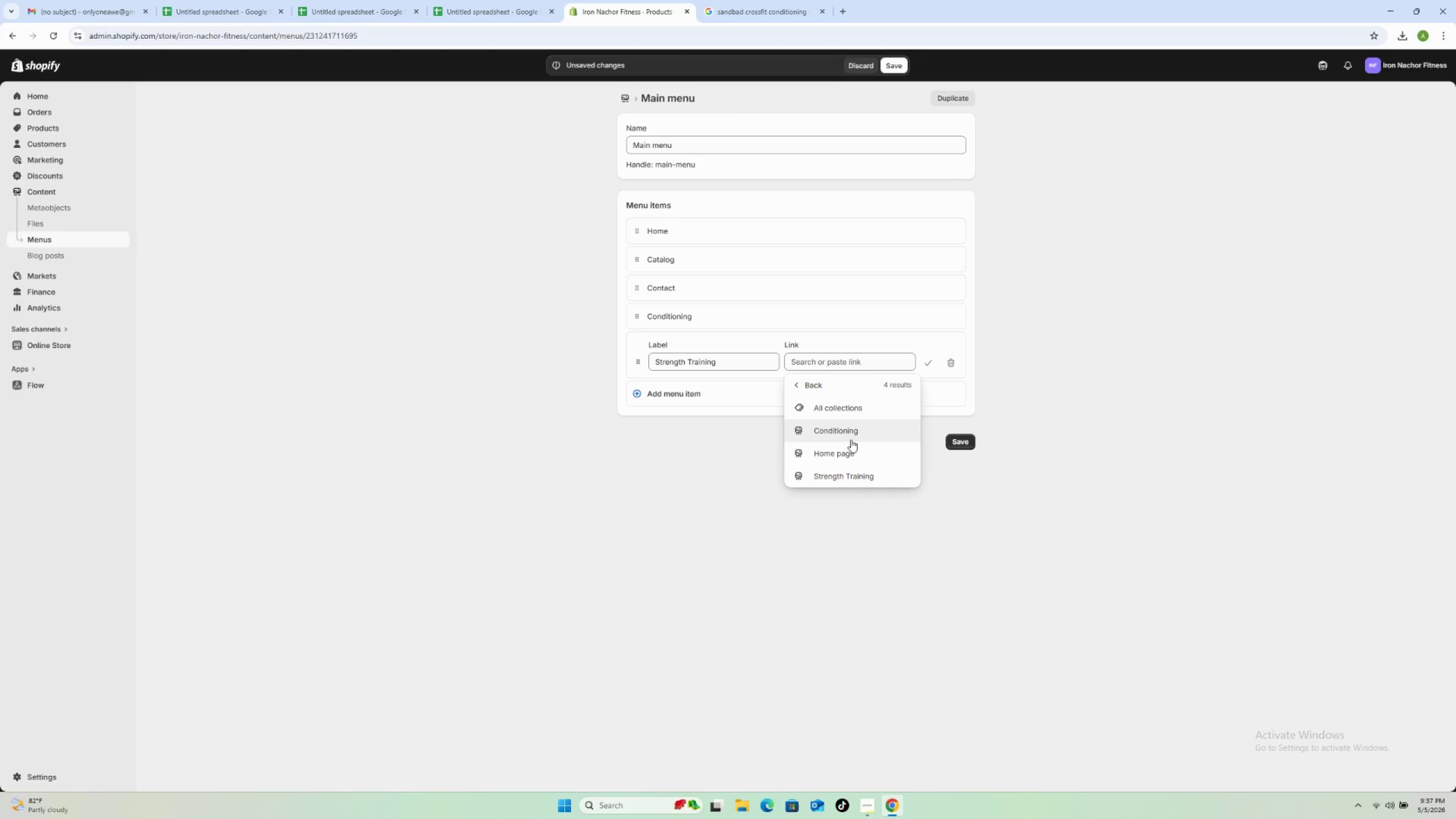 
left_click([851, 466])
 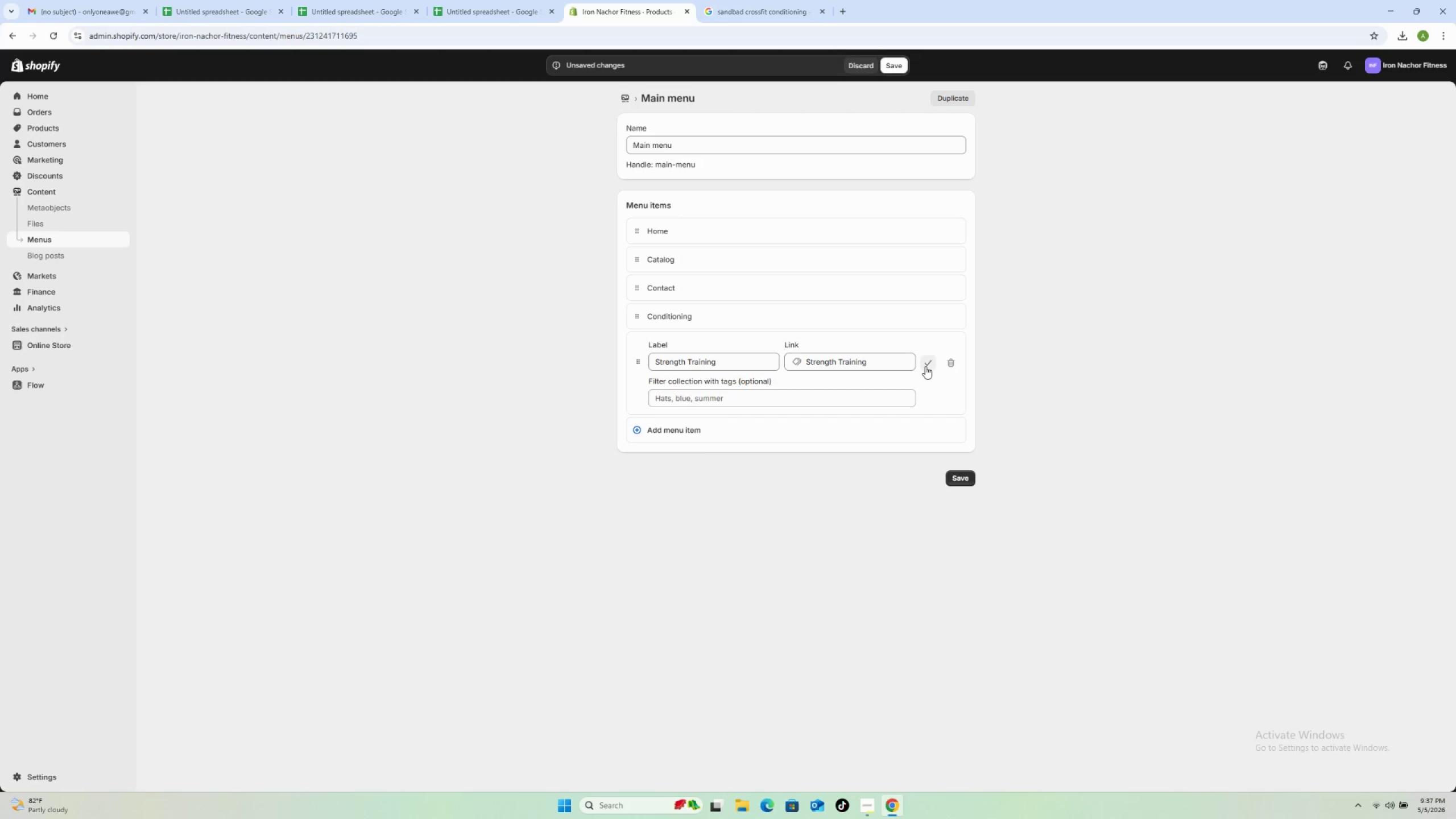 
left_click([925, 366])
 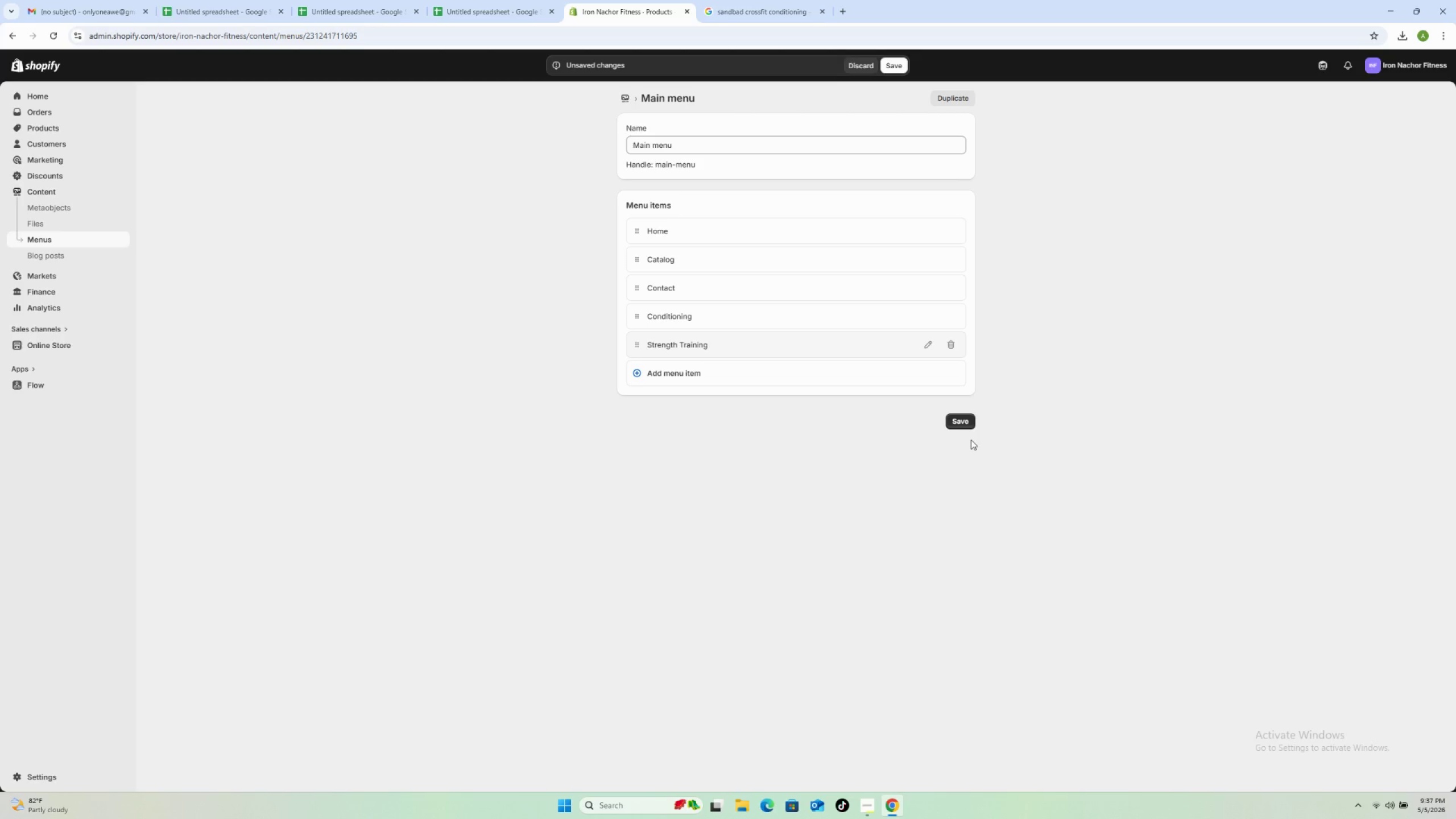 
wait(10.56)
 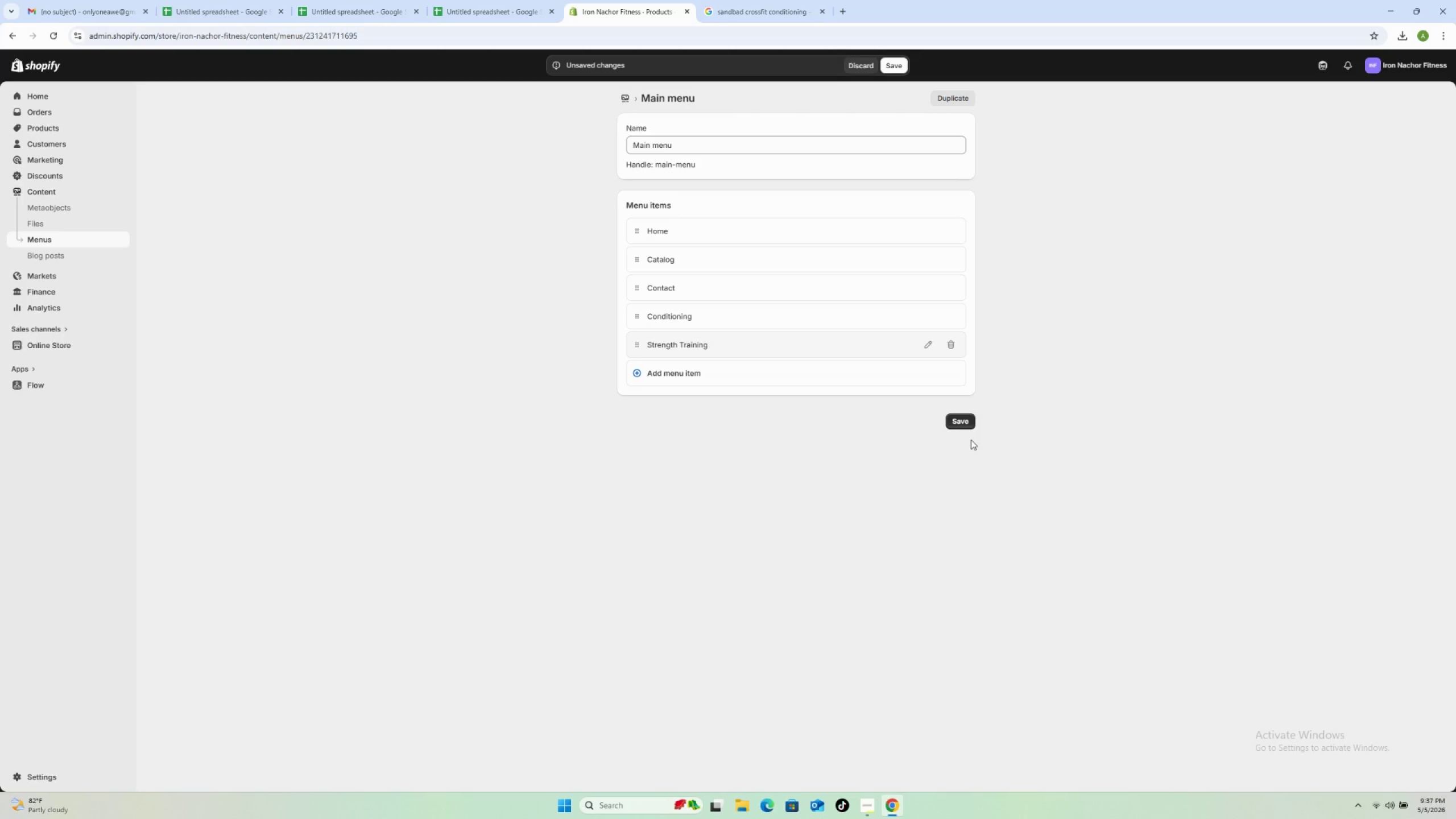 
left_click([960, 419])
 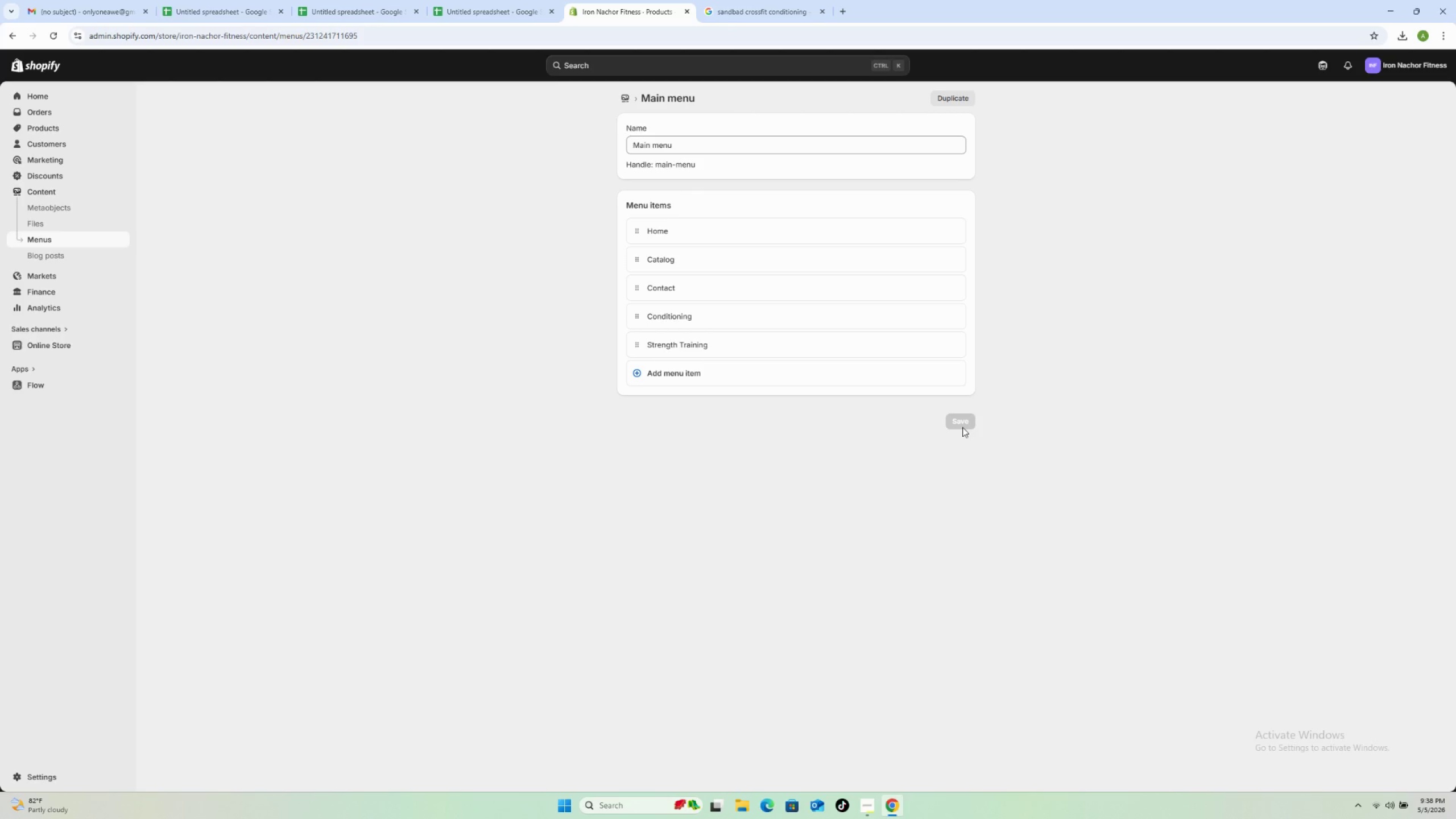 
wait(62.47)
 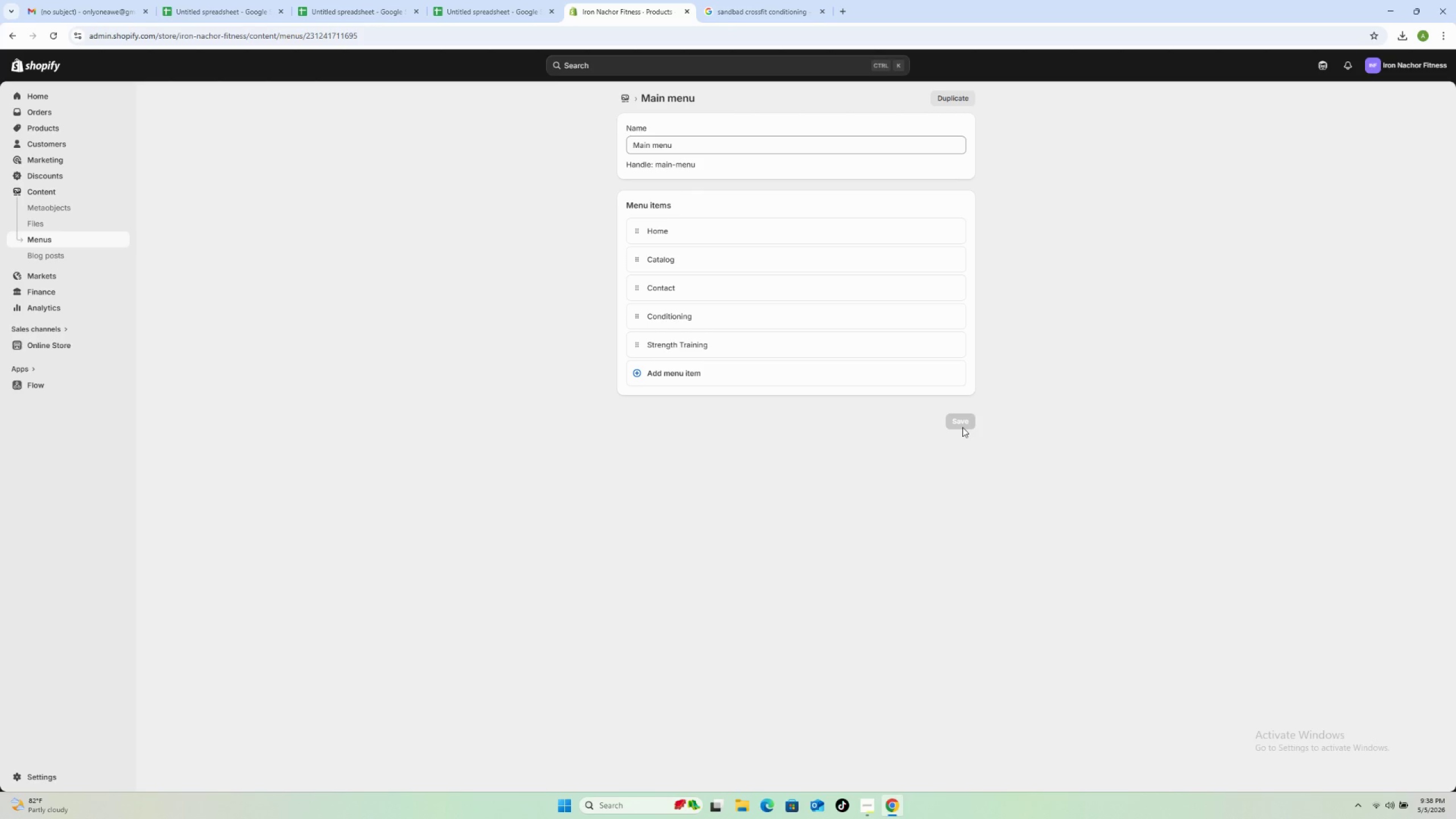 
mouse_move([873, 802])
 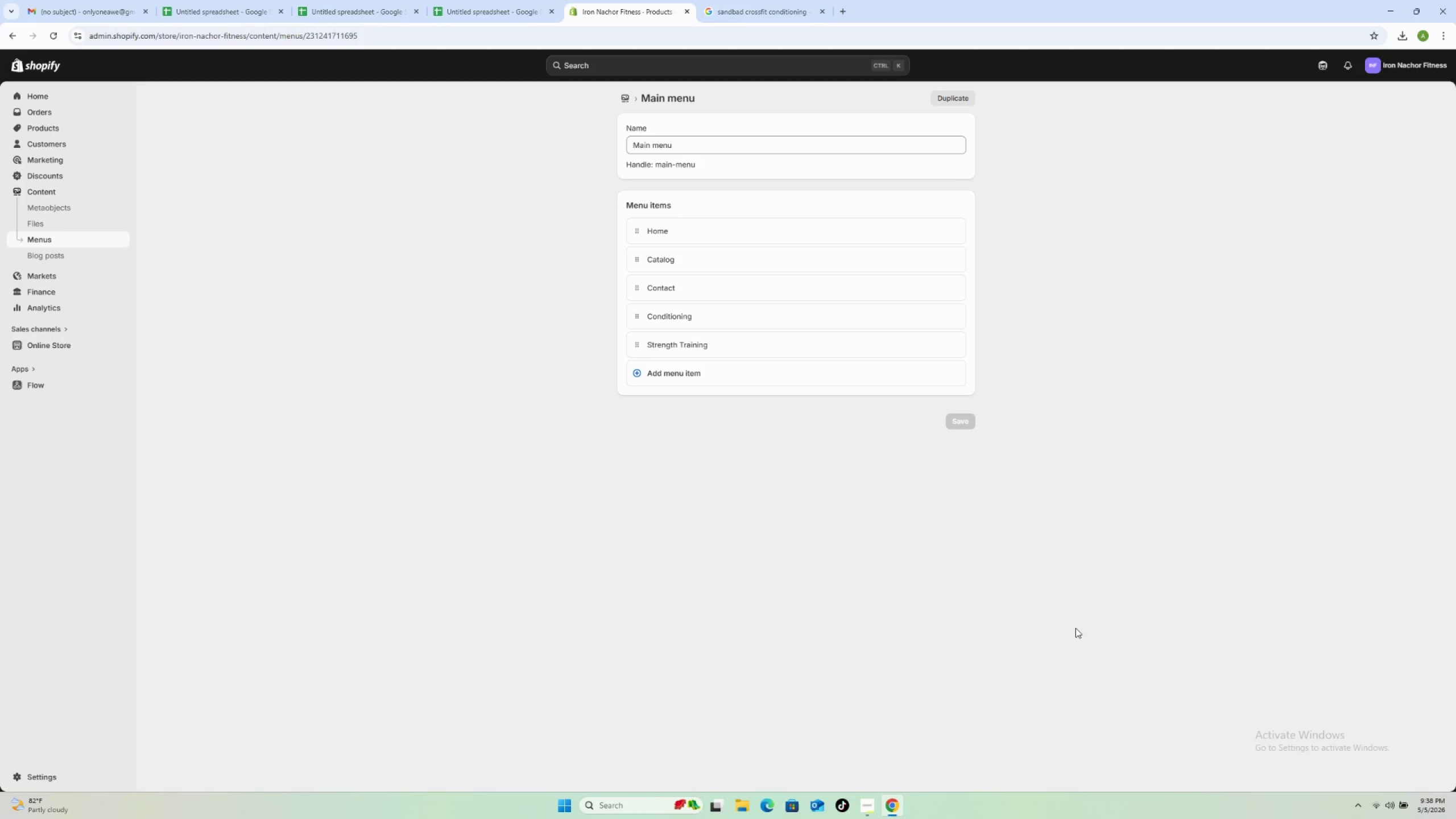 
left_click([1076, 628])
 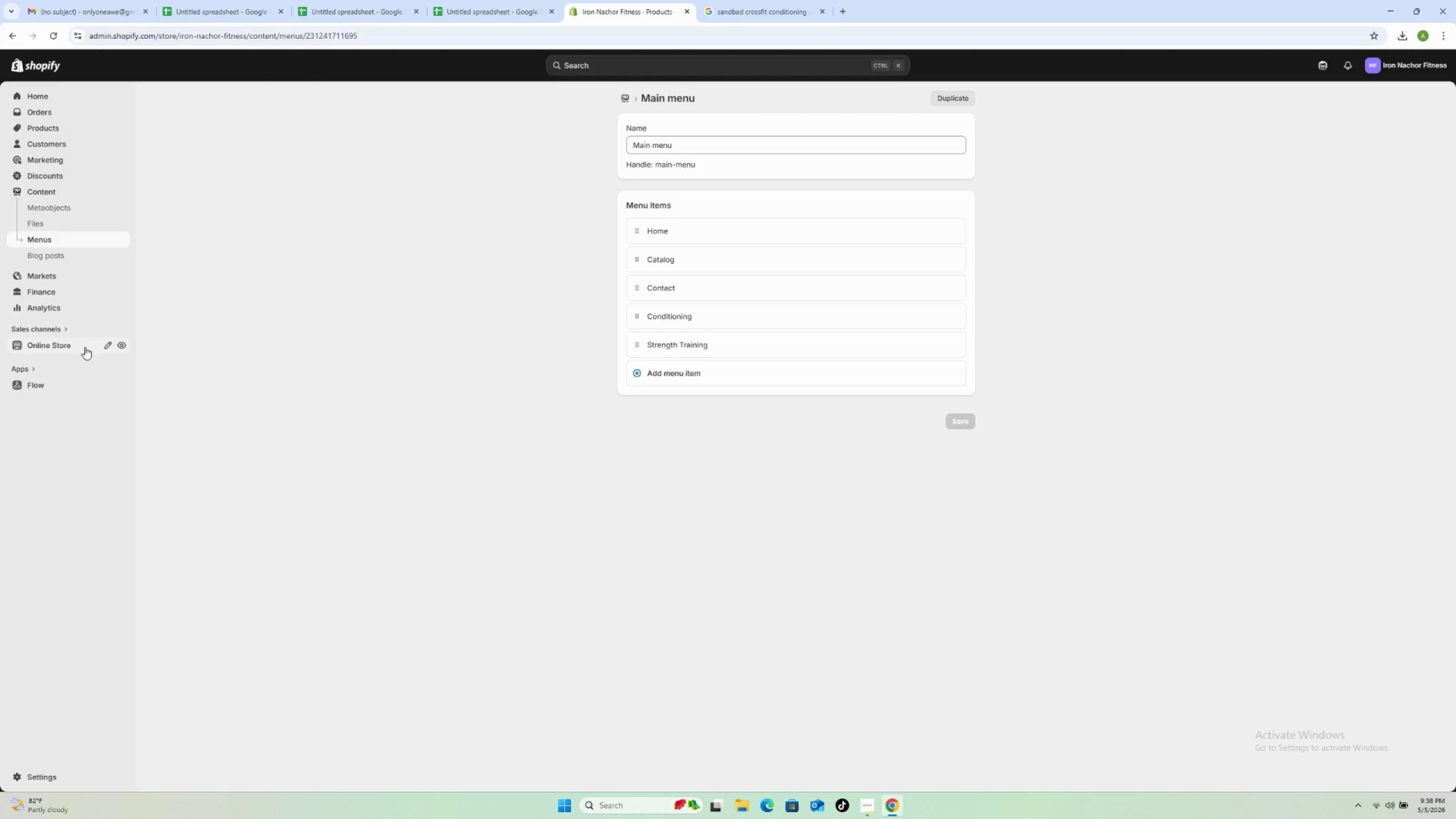 
left_click([125, 347])
 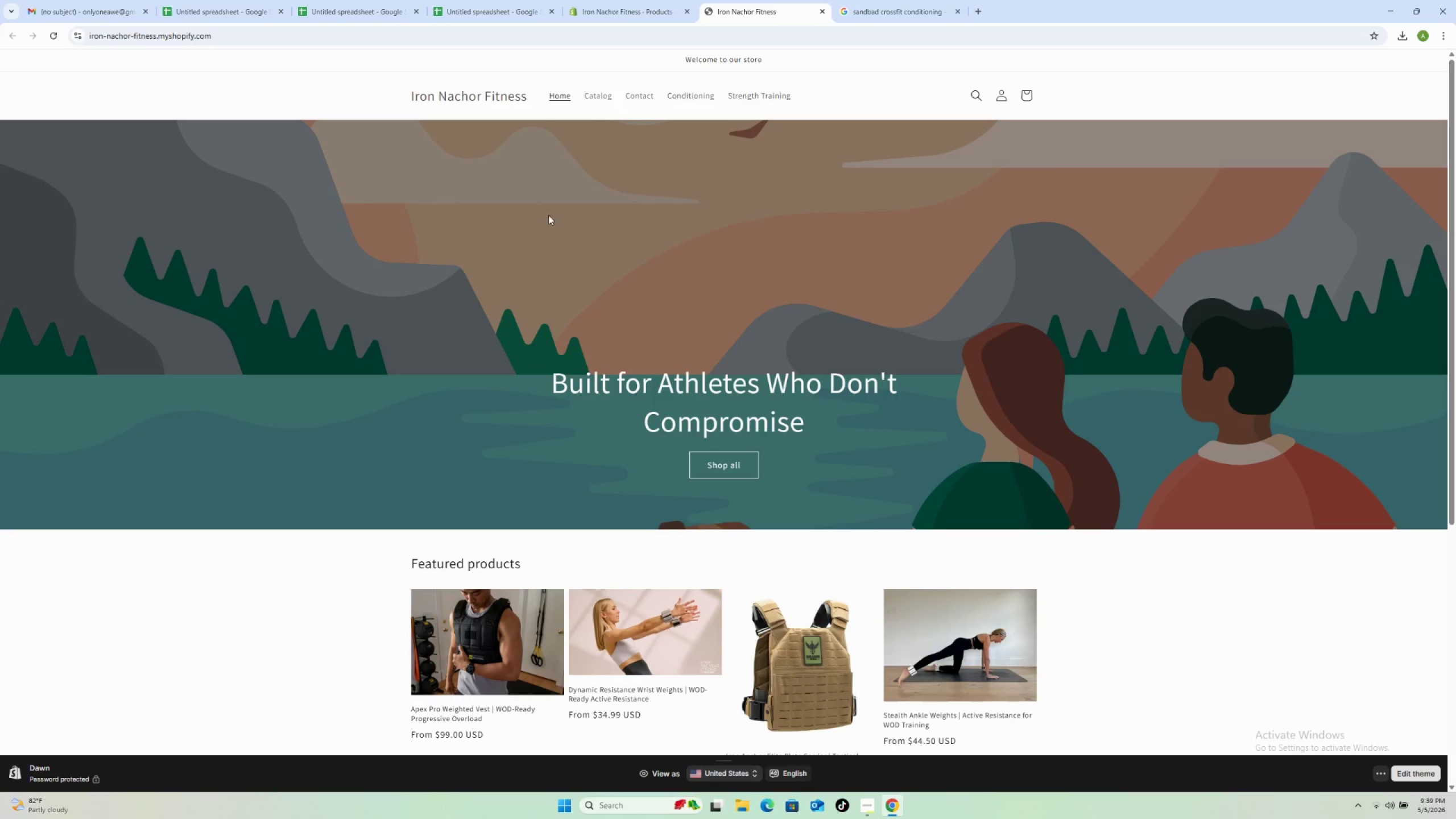 
wait(77.36)
 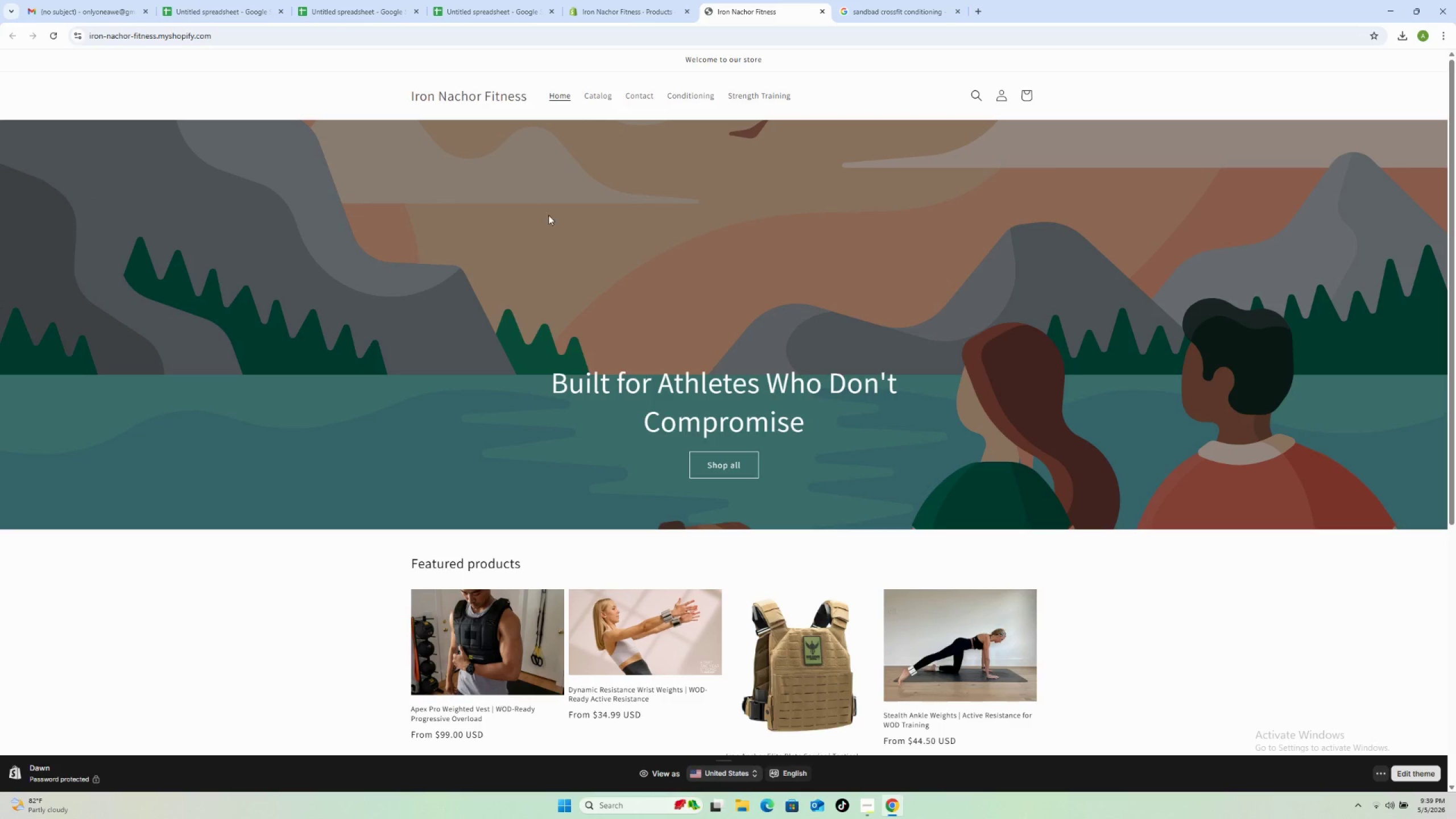 
left_click([671, 92])
 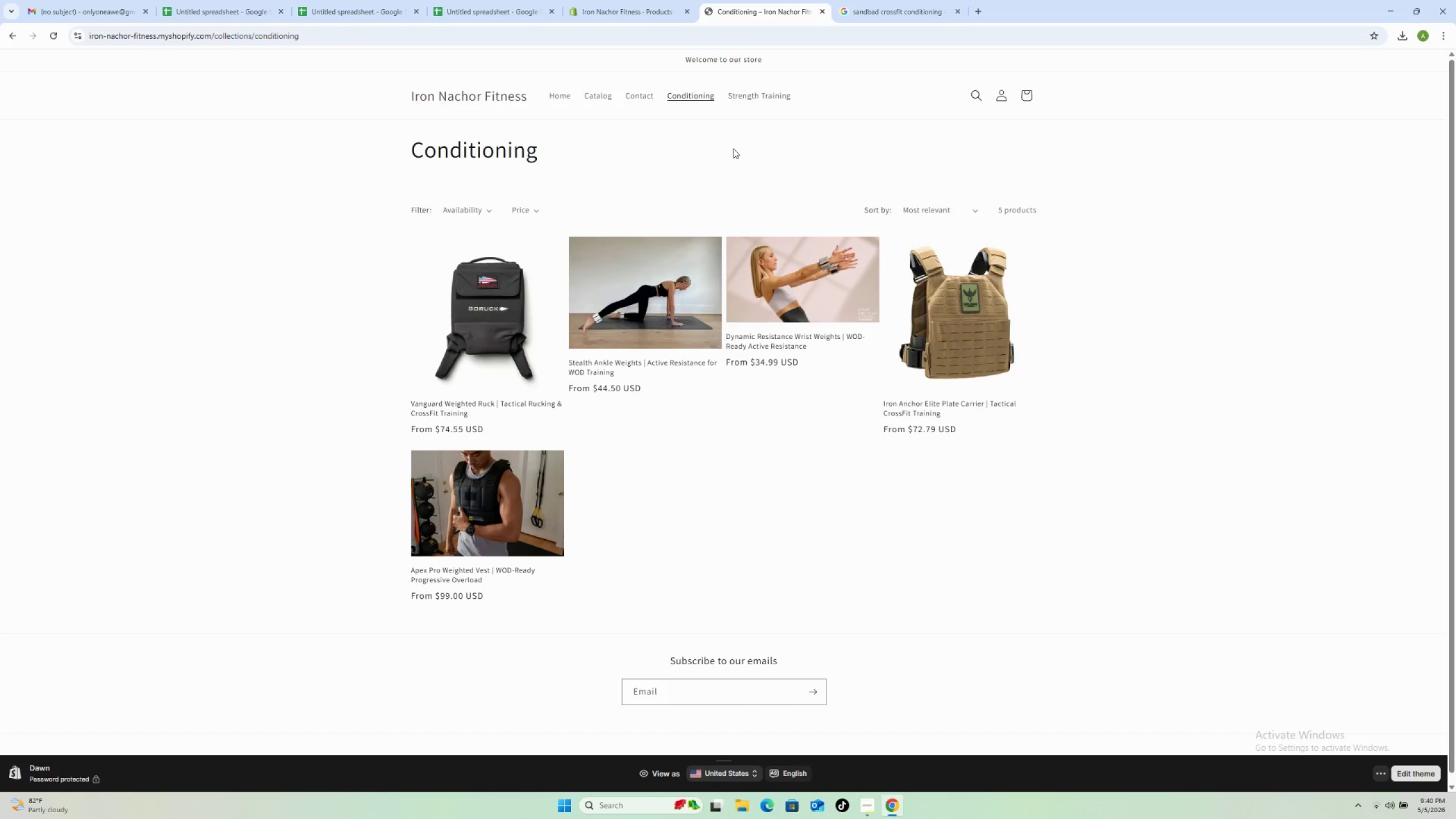 
wait(37.83)
 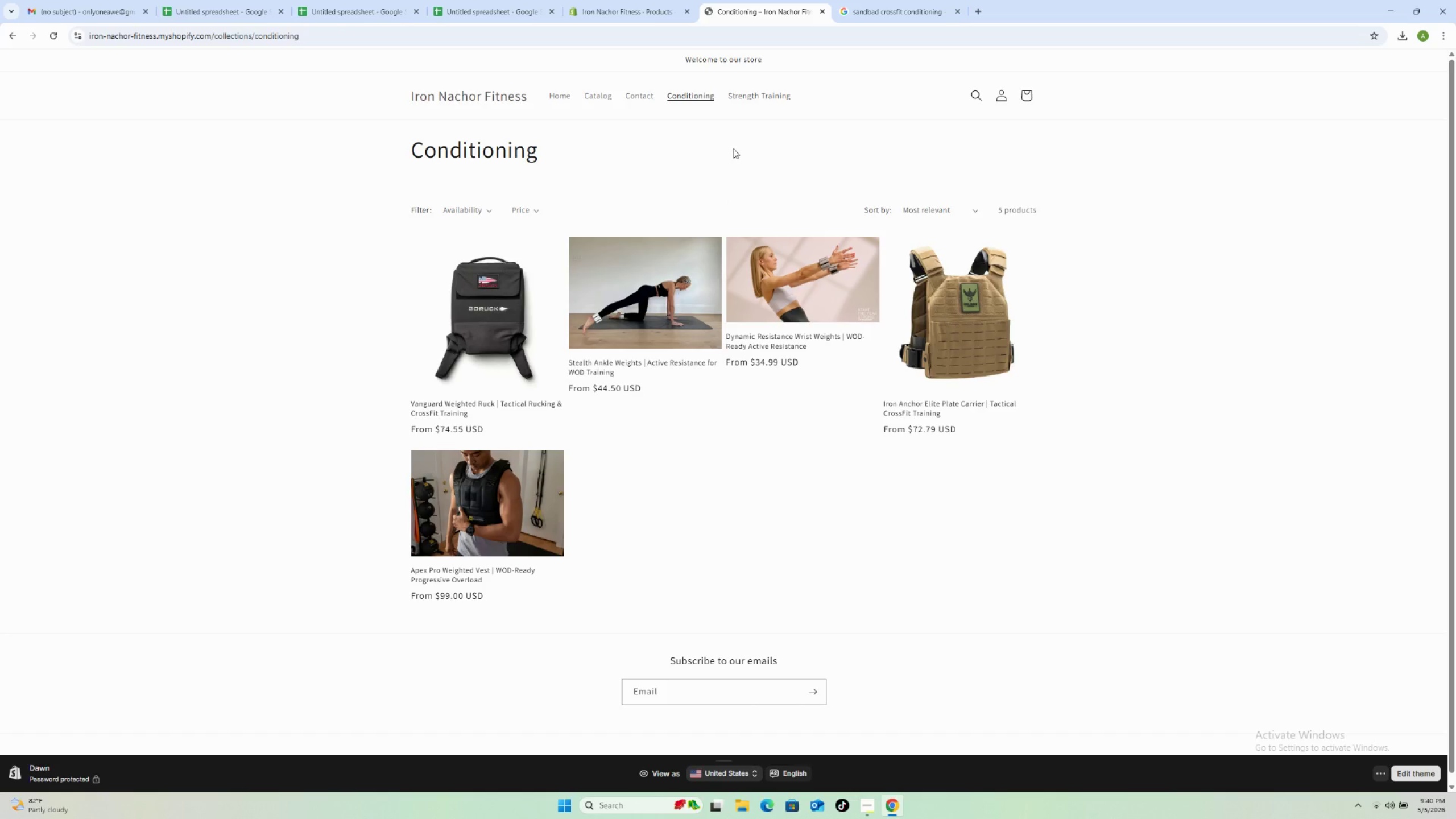 
left_click([743, 94])
 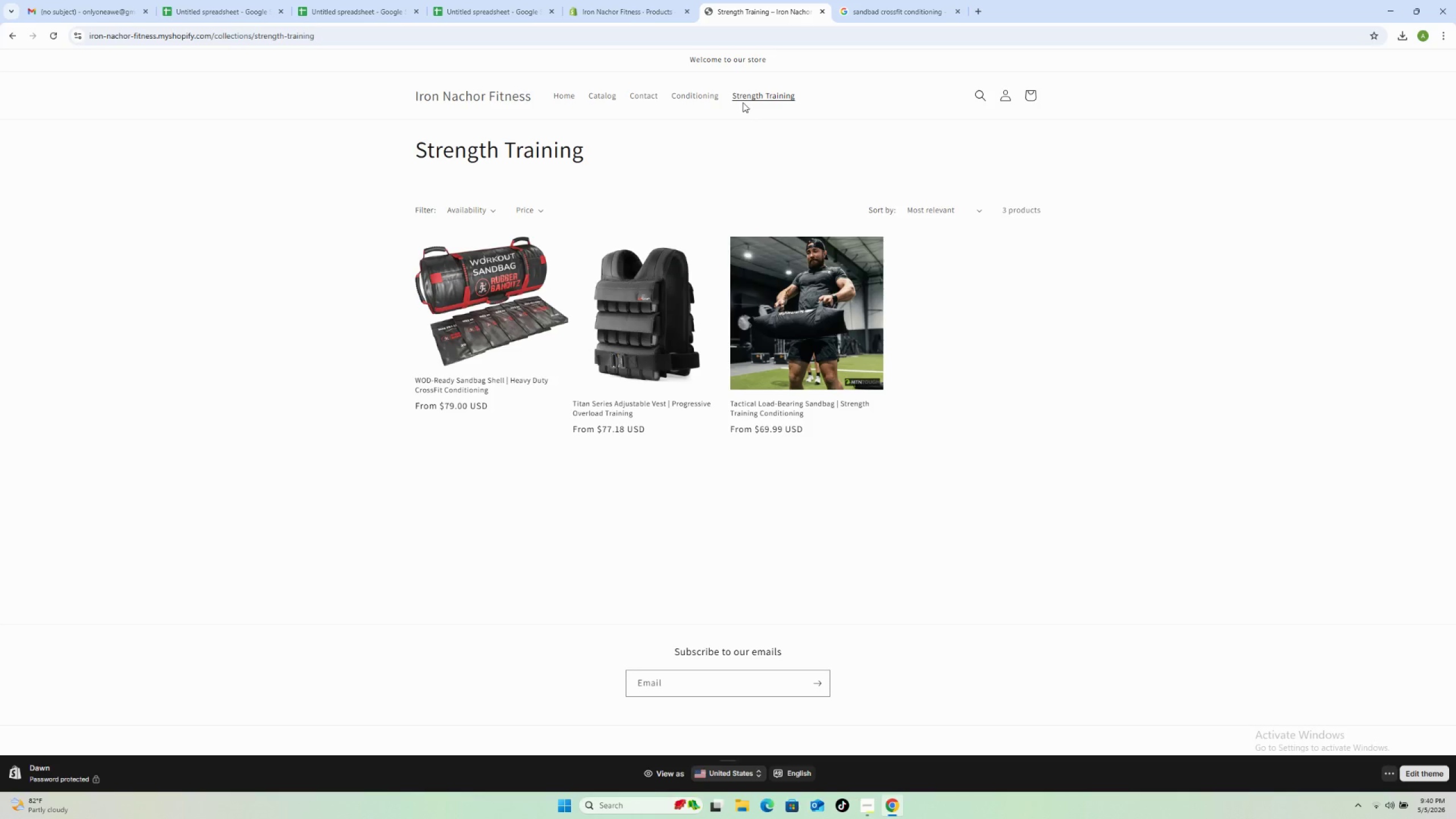 
wait(35.02)
 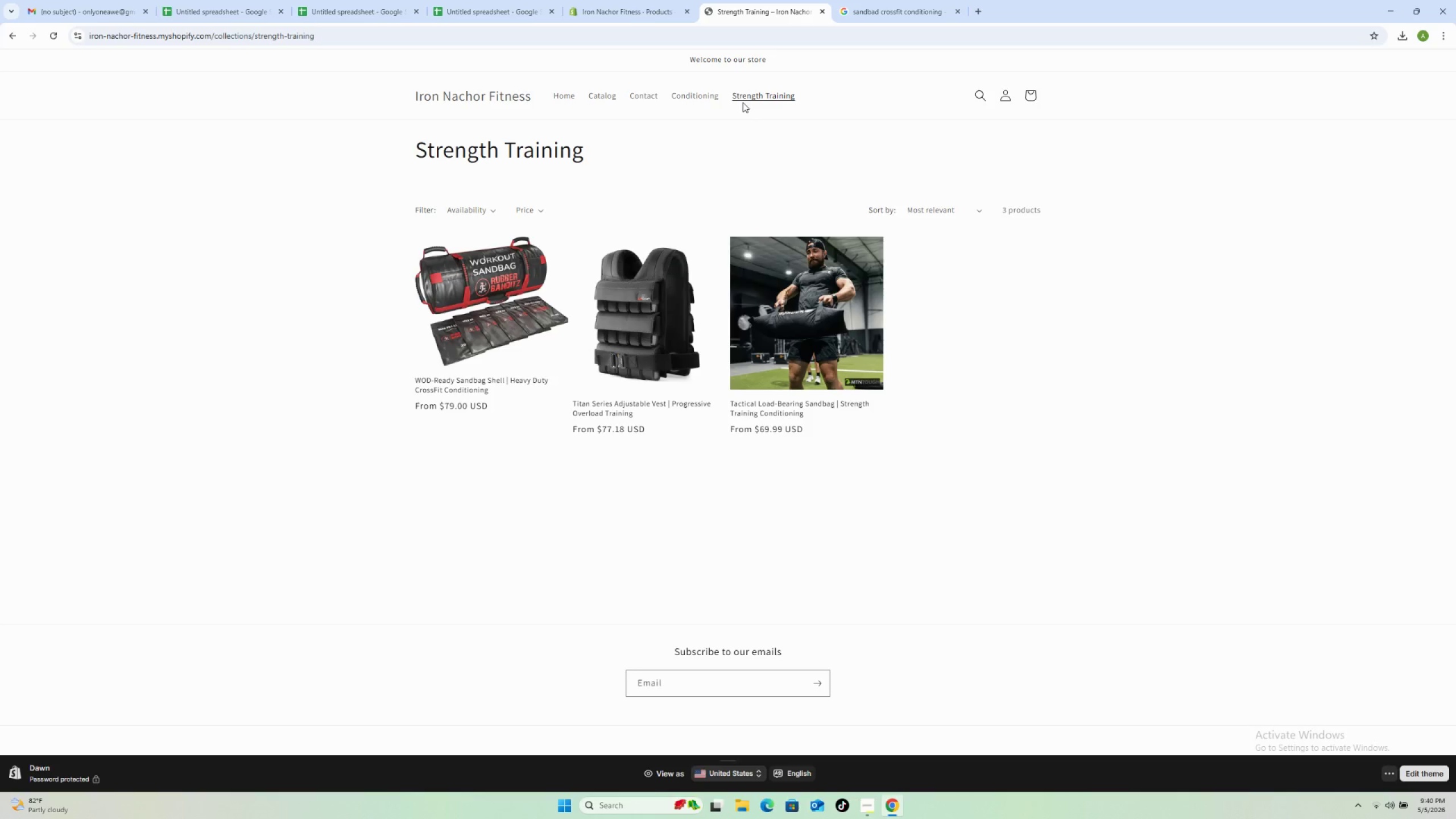 
left_click([561, 95])
 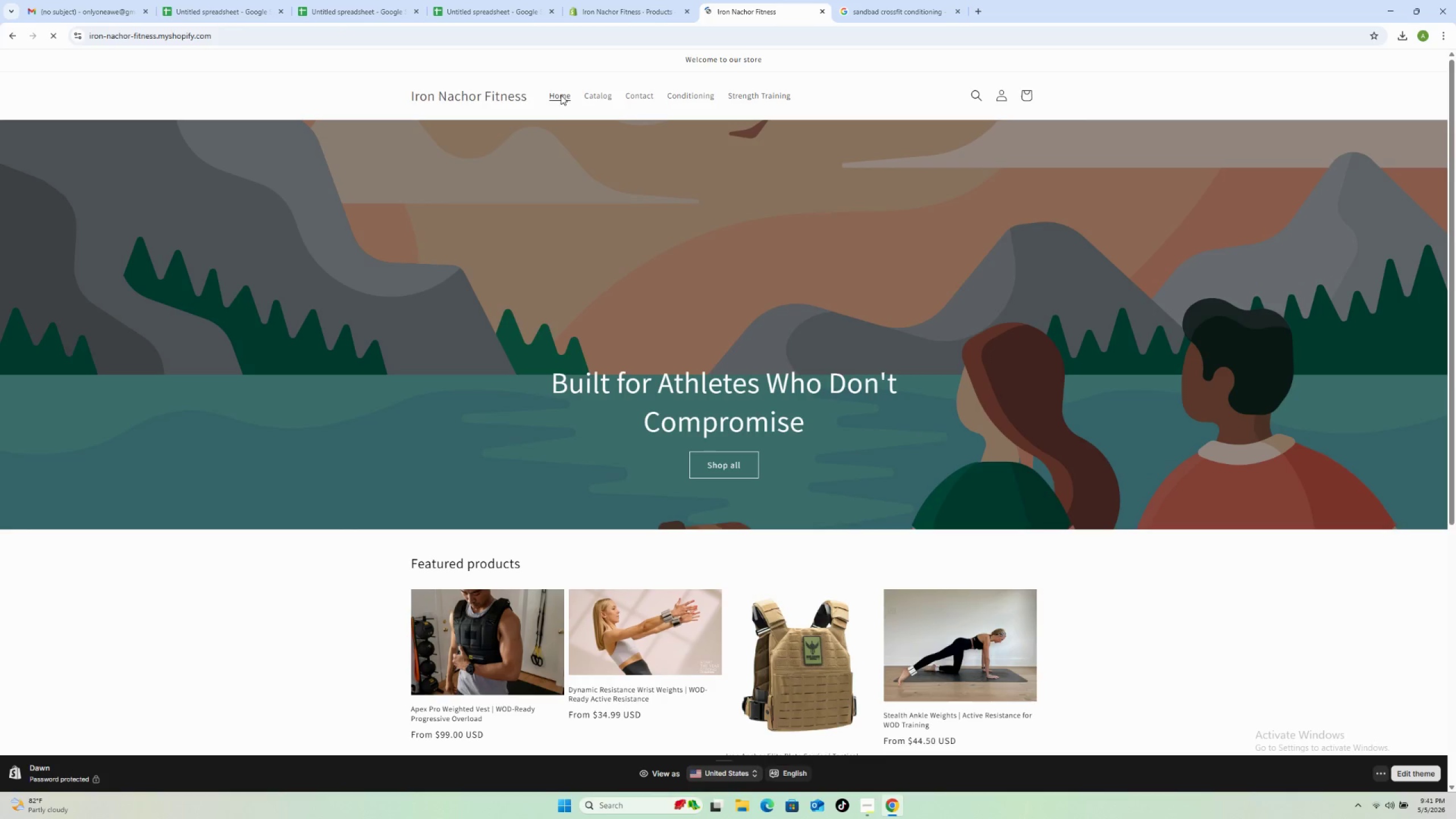 
scroll: coordinate [507, 562], scroll_direction: down, amount: 4.0
 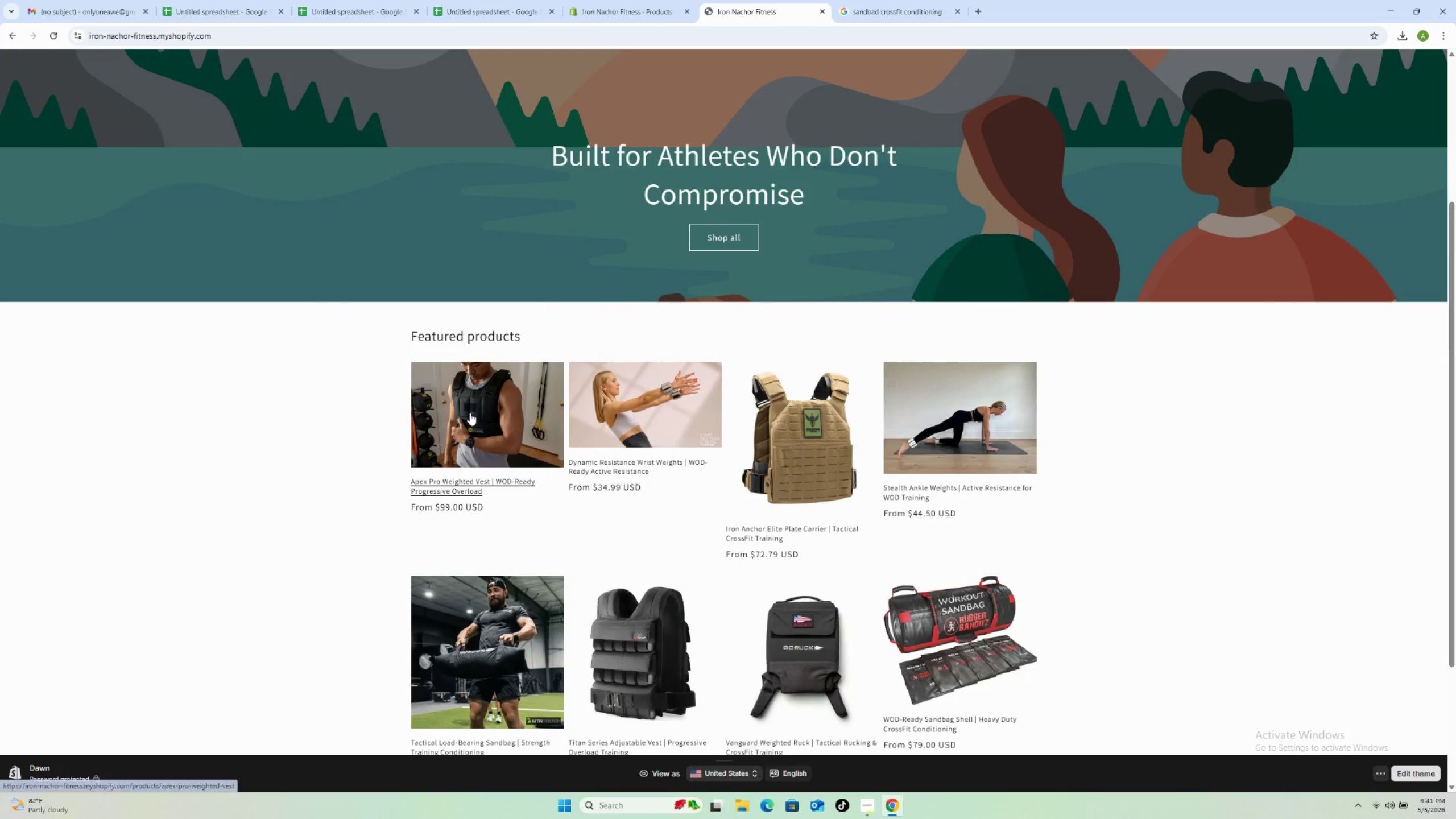 
left_click([470, 413])
 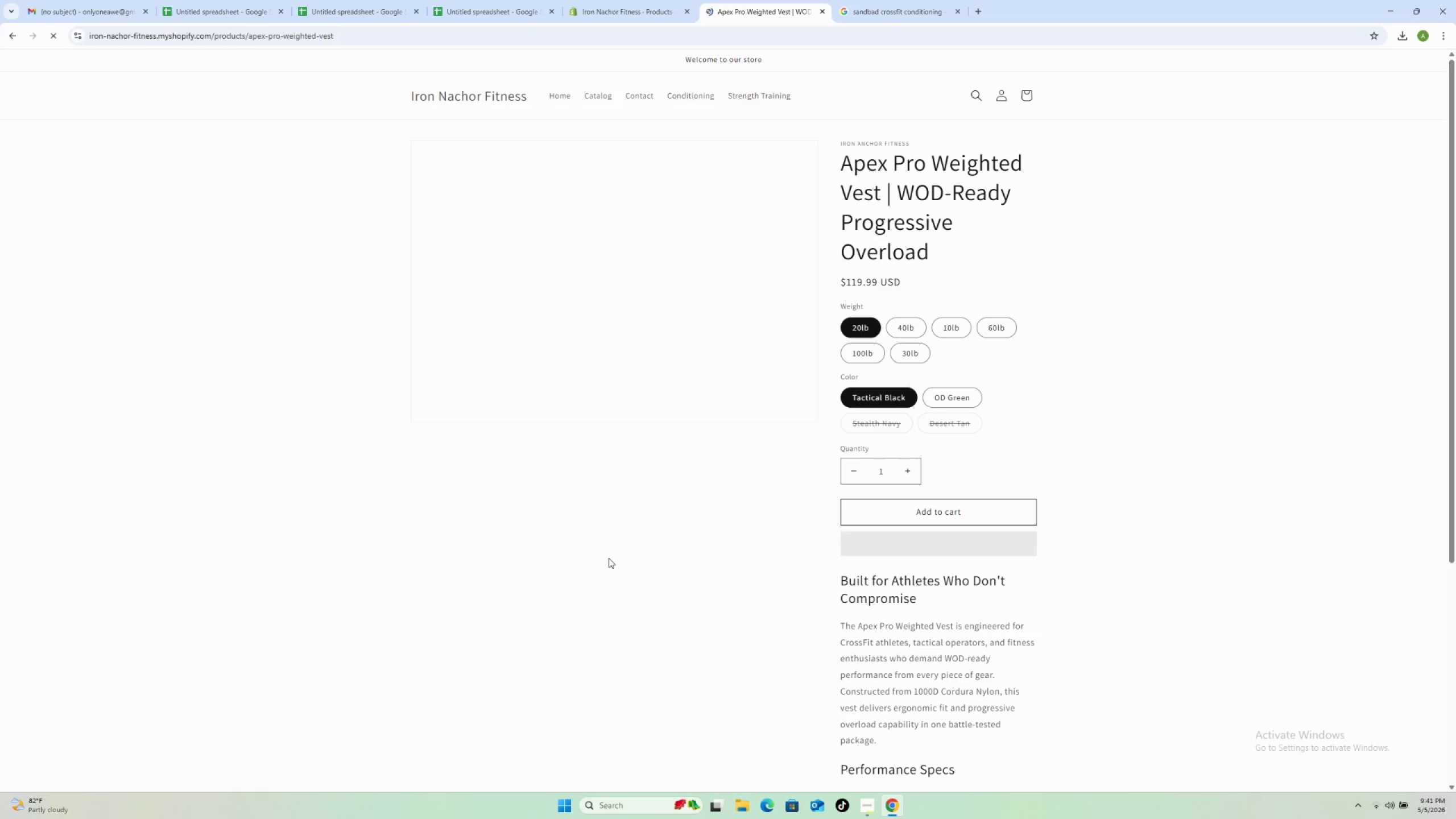 
wait(12.12)
 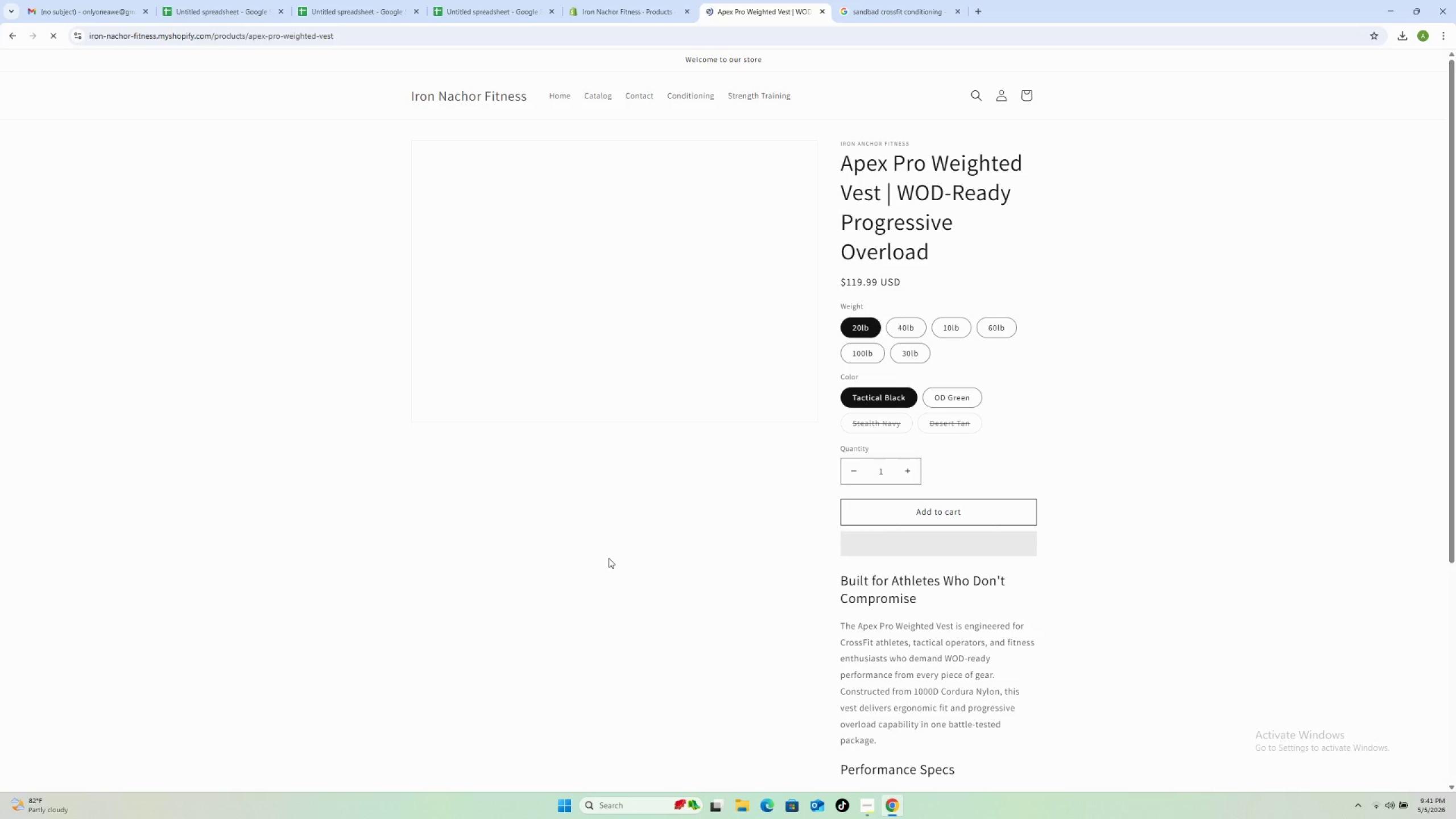 
scroll: coordinate [1028, 592], scroll_direction: down, amount: 2.0
 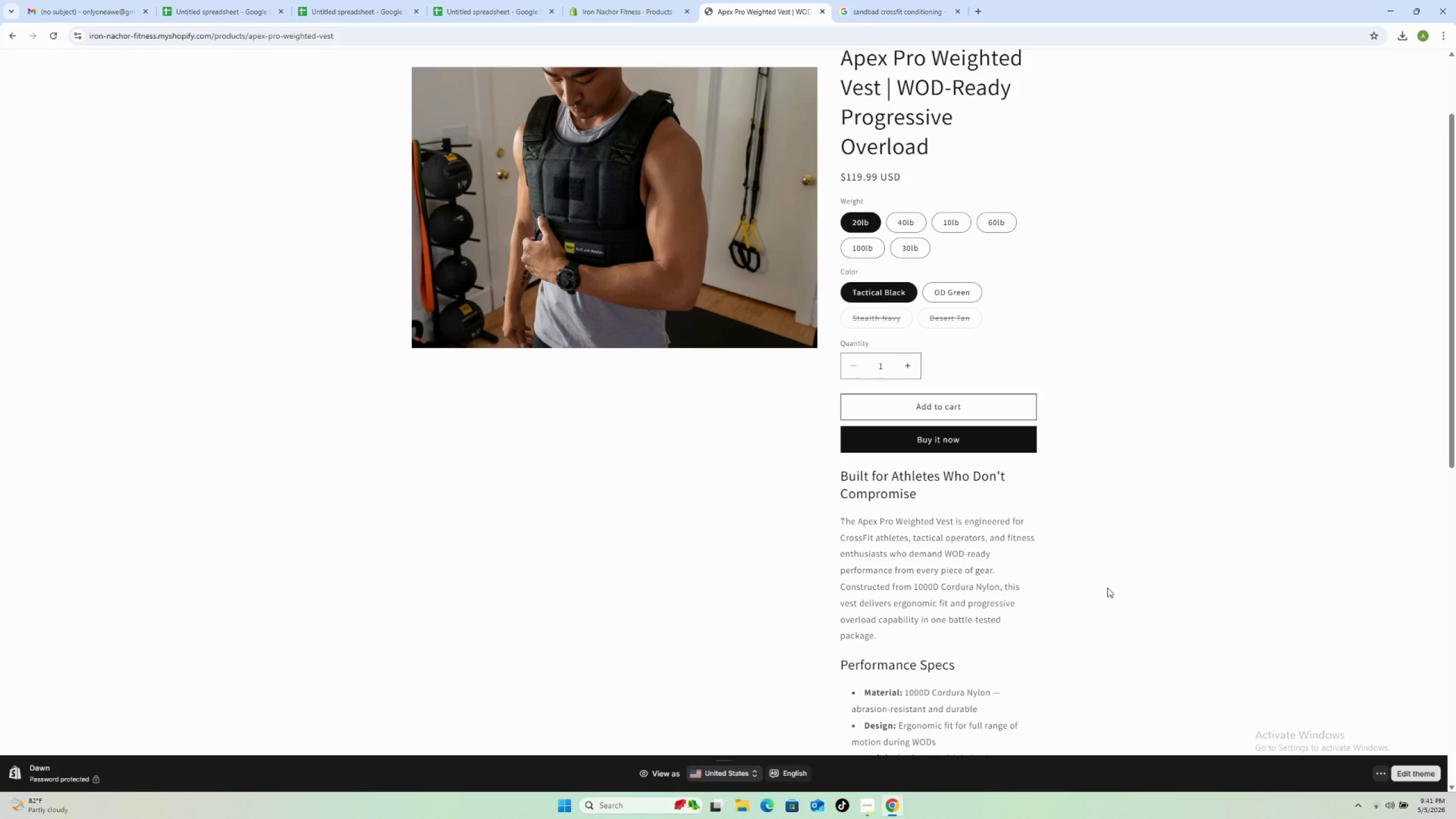 
scroll: coordinate [1111, 596], scroll_direction: up, amount: 2.0
 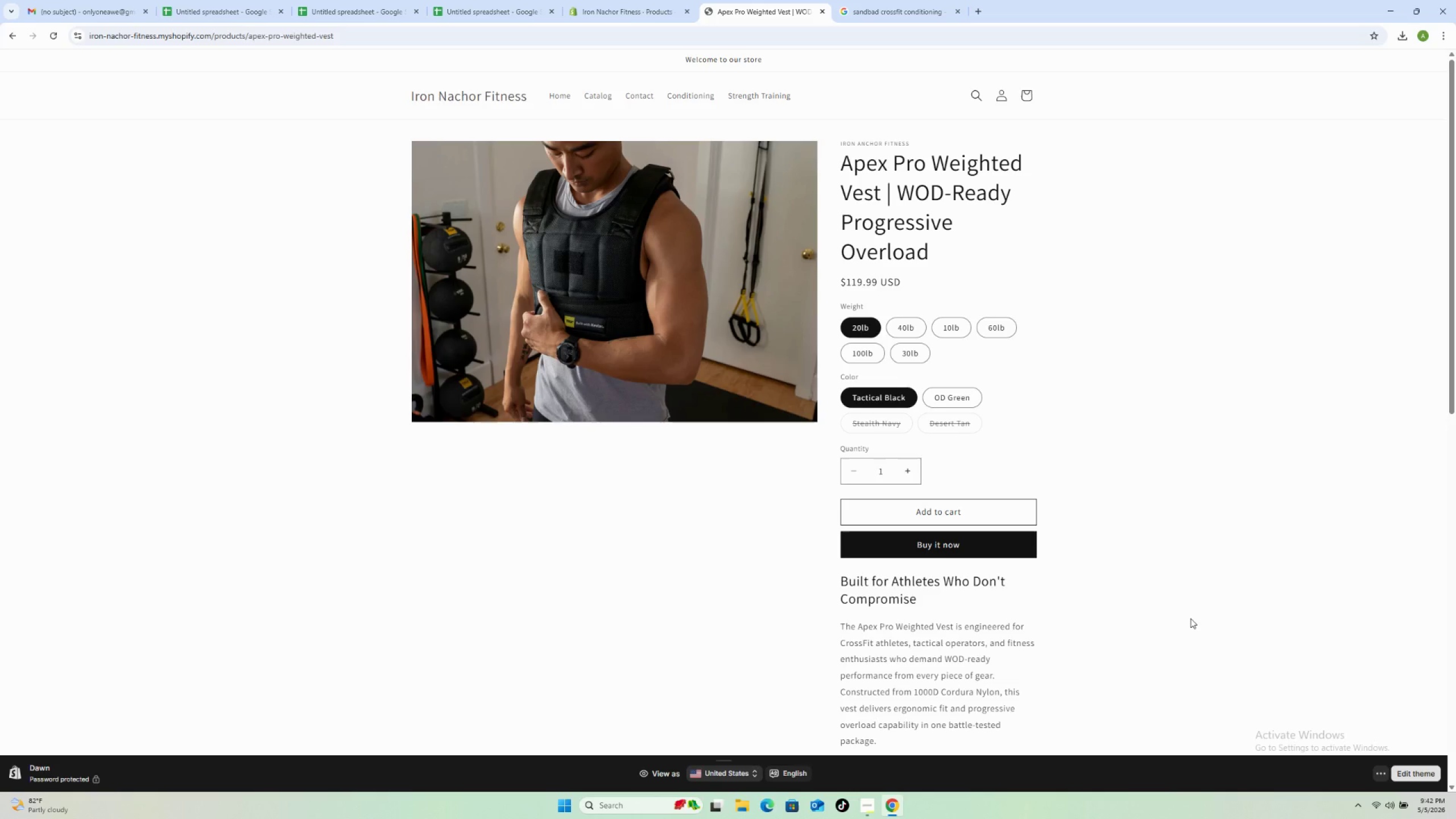 
wait(73.0)
 